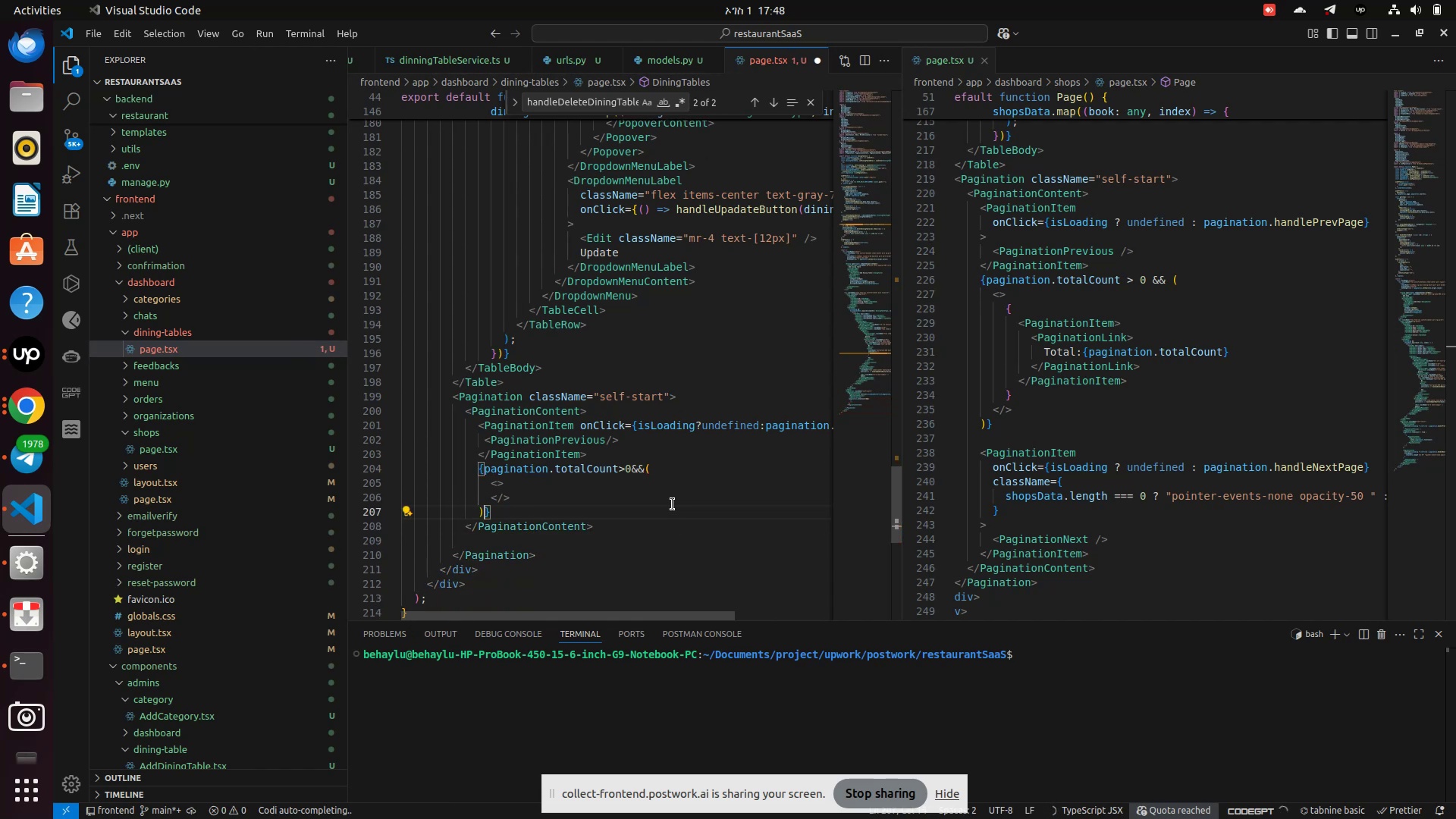 
key(ArrowUp)
 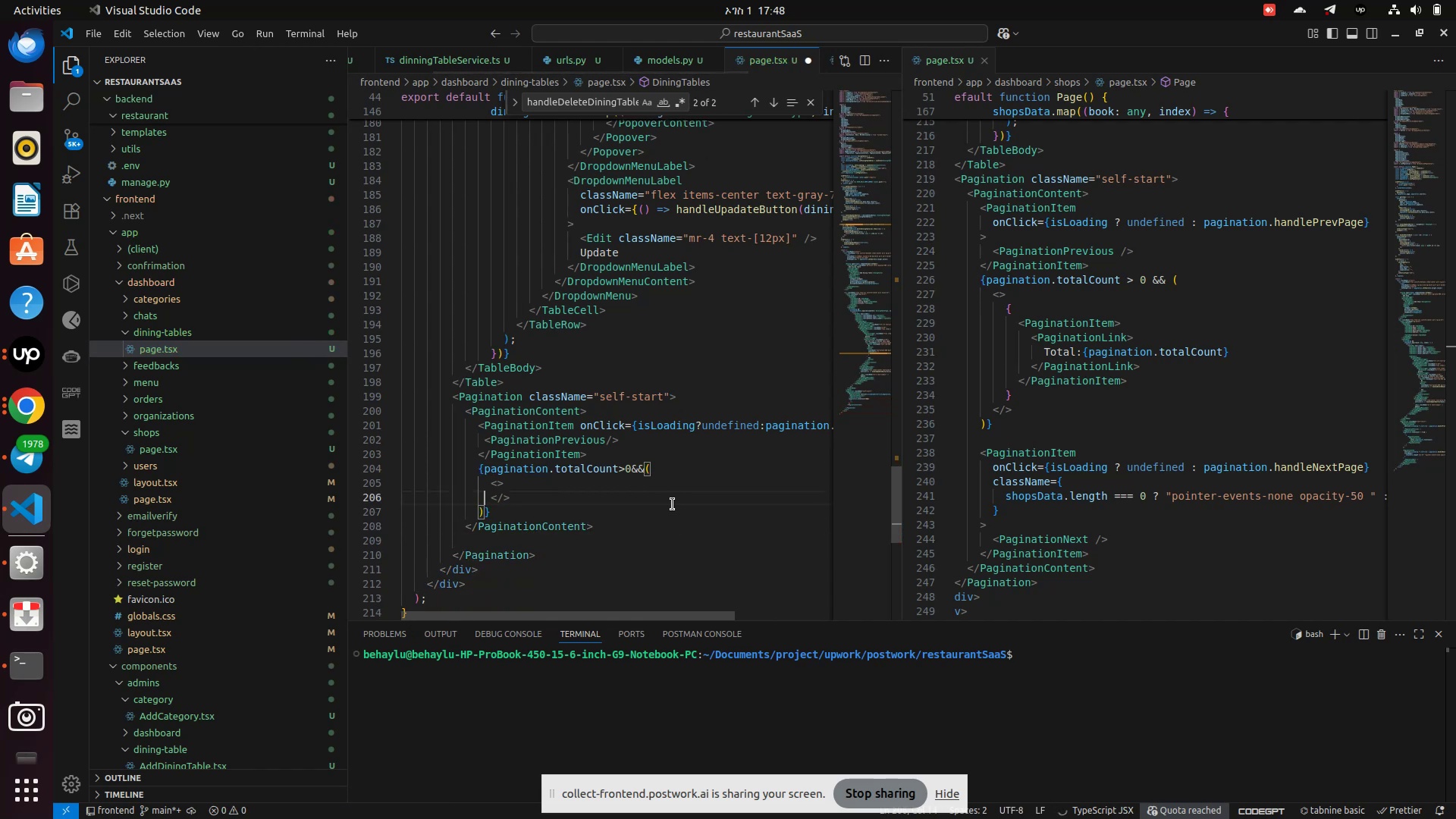 
key(ArrowUp)
 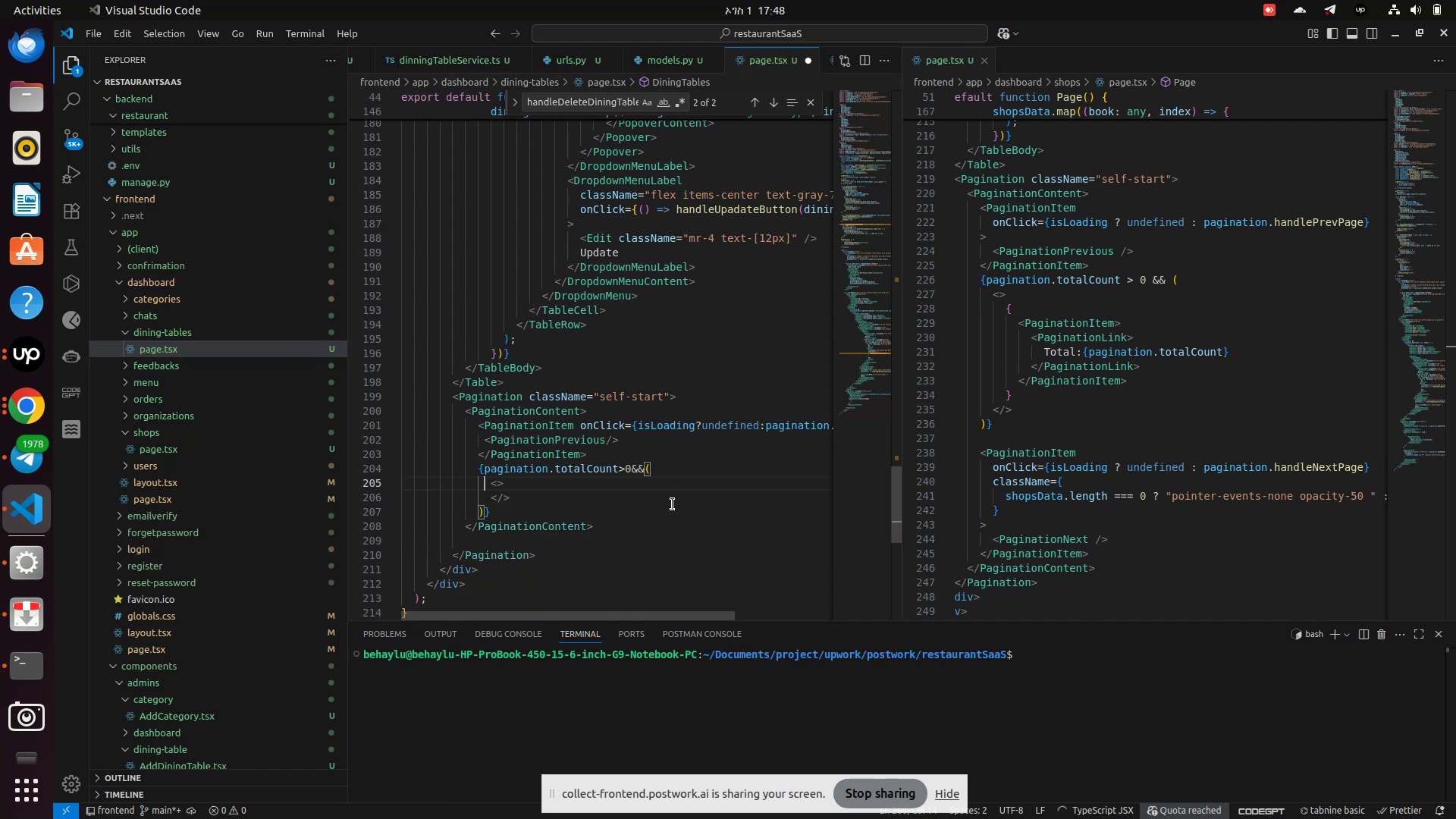 
key(ArrowRight)
 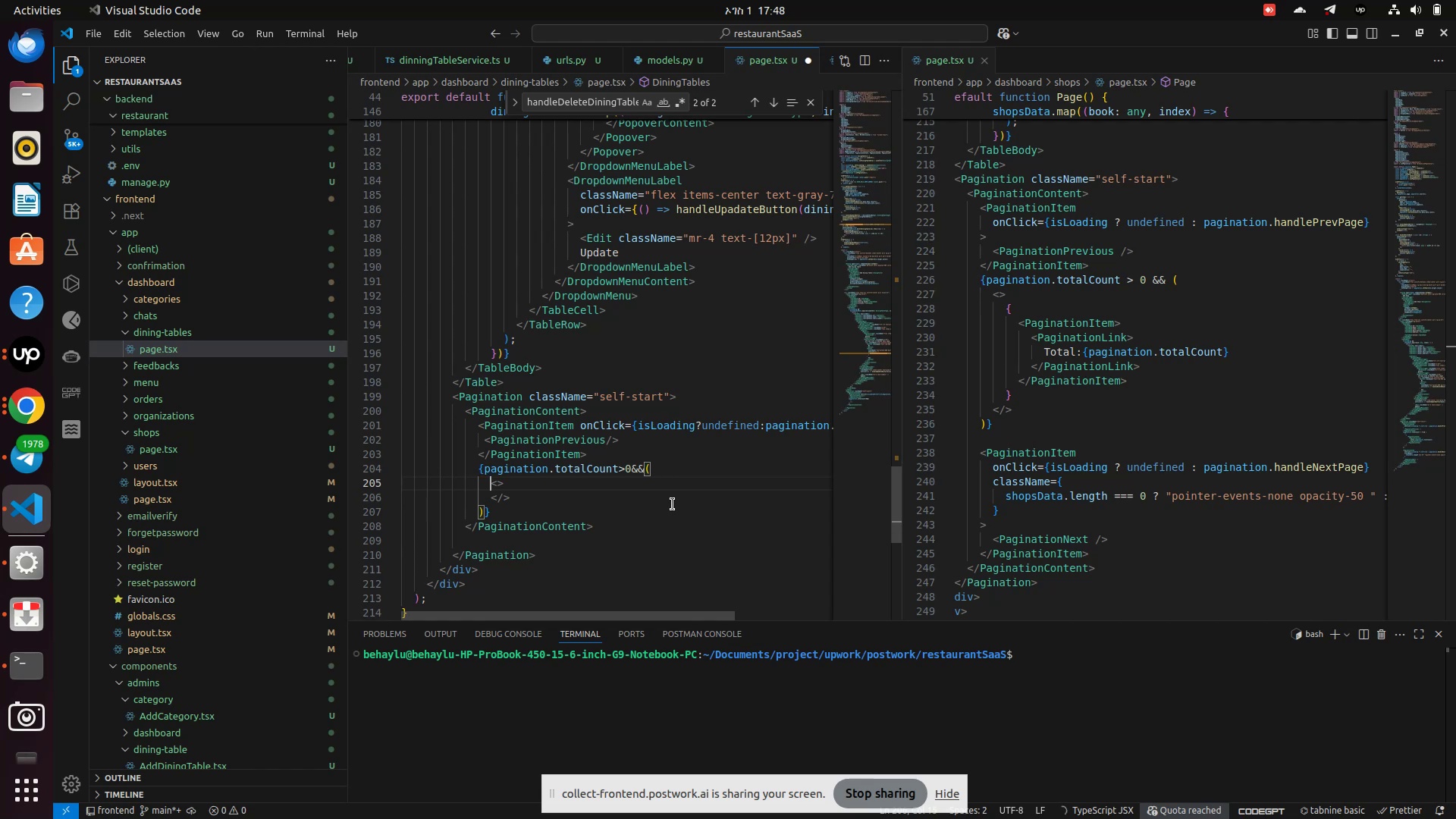 
key(ArrowRight)
 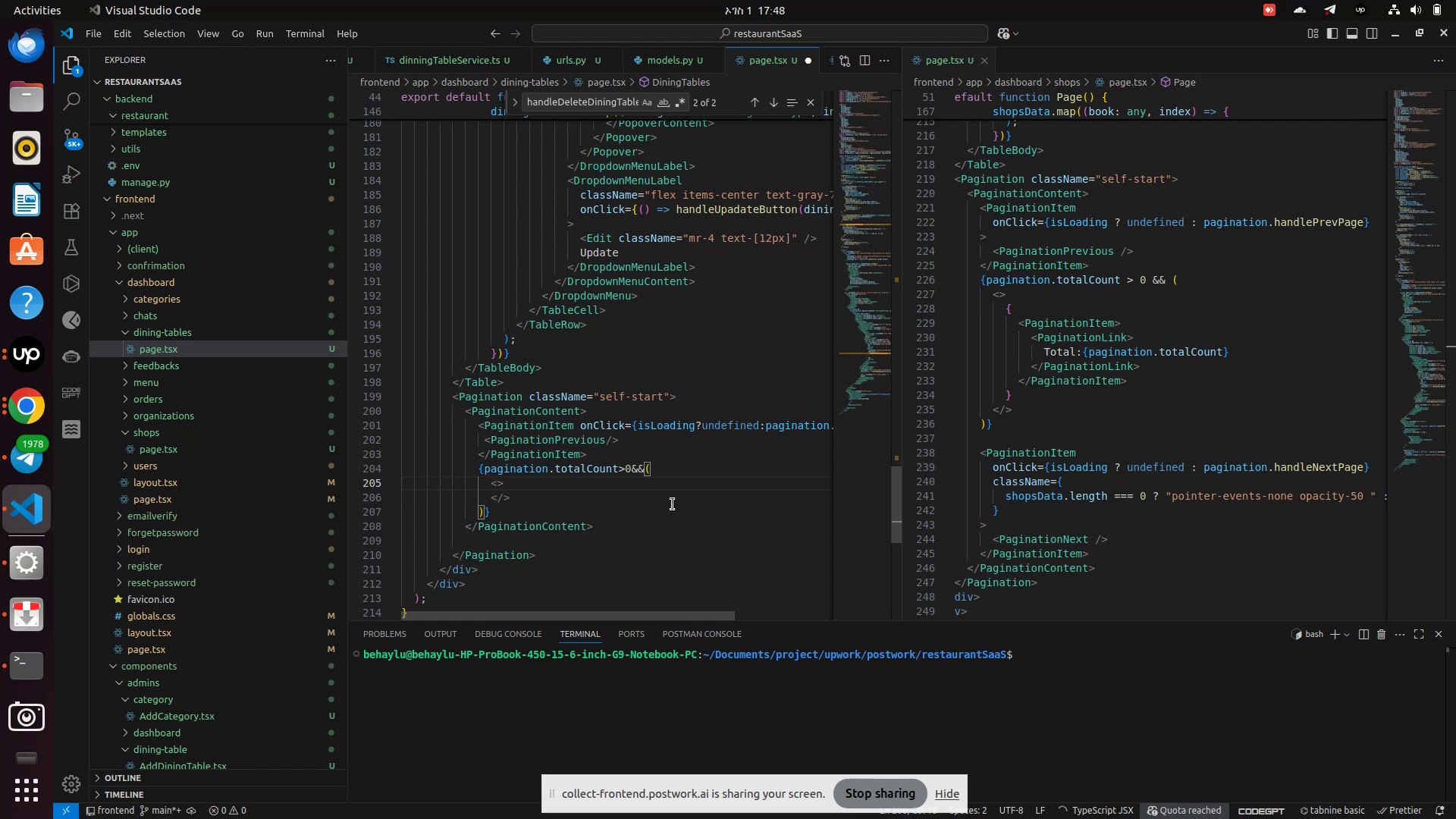 
type(PaginationItem onCl)
 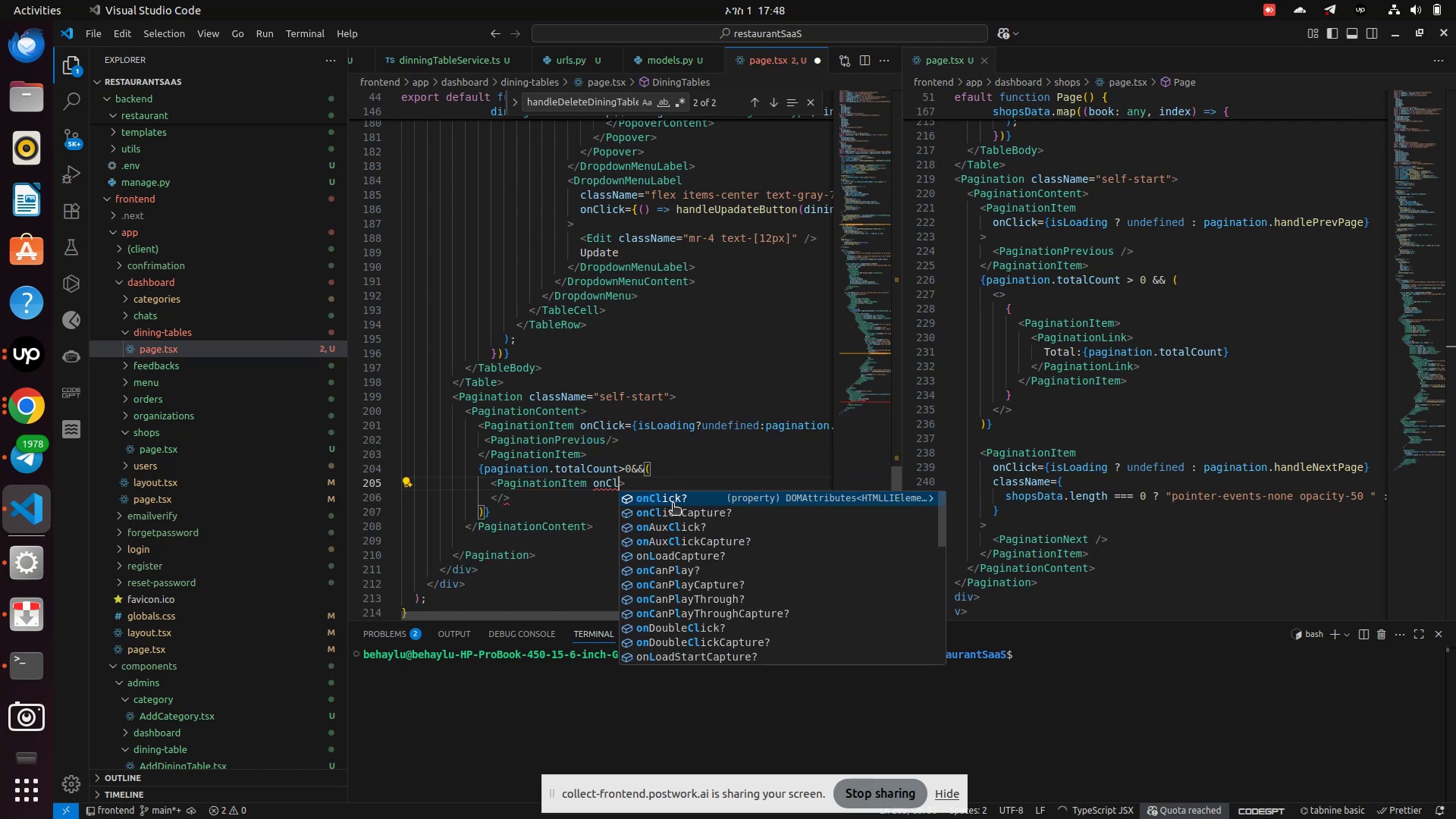 
key(Enter)
 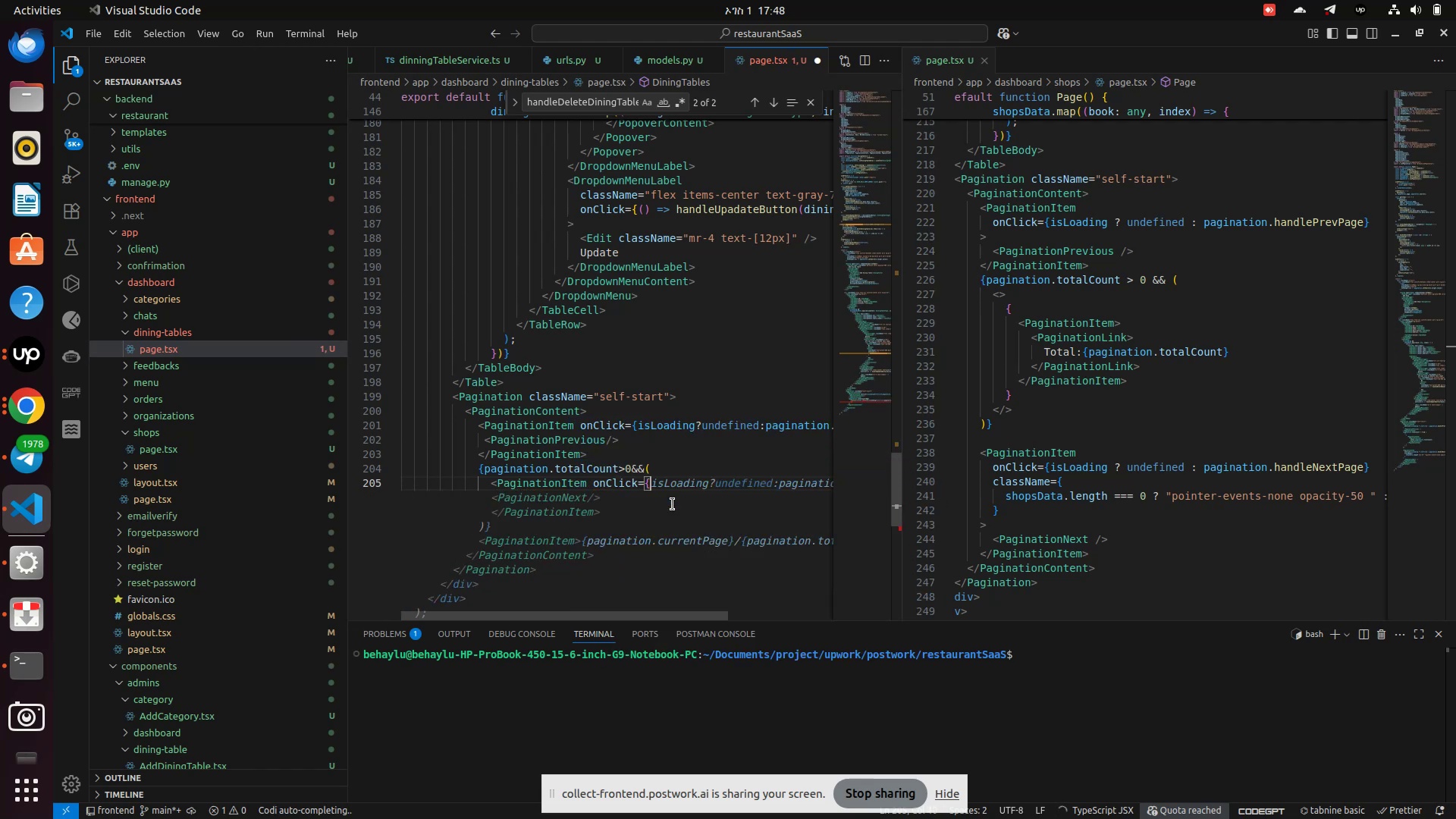 
type(isLoading>)
key(Backspace)
type(?)
 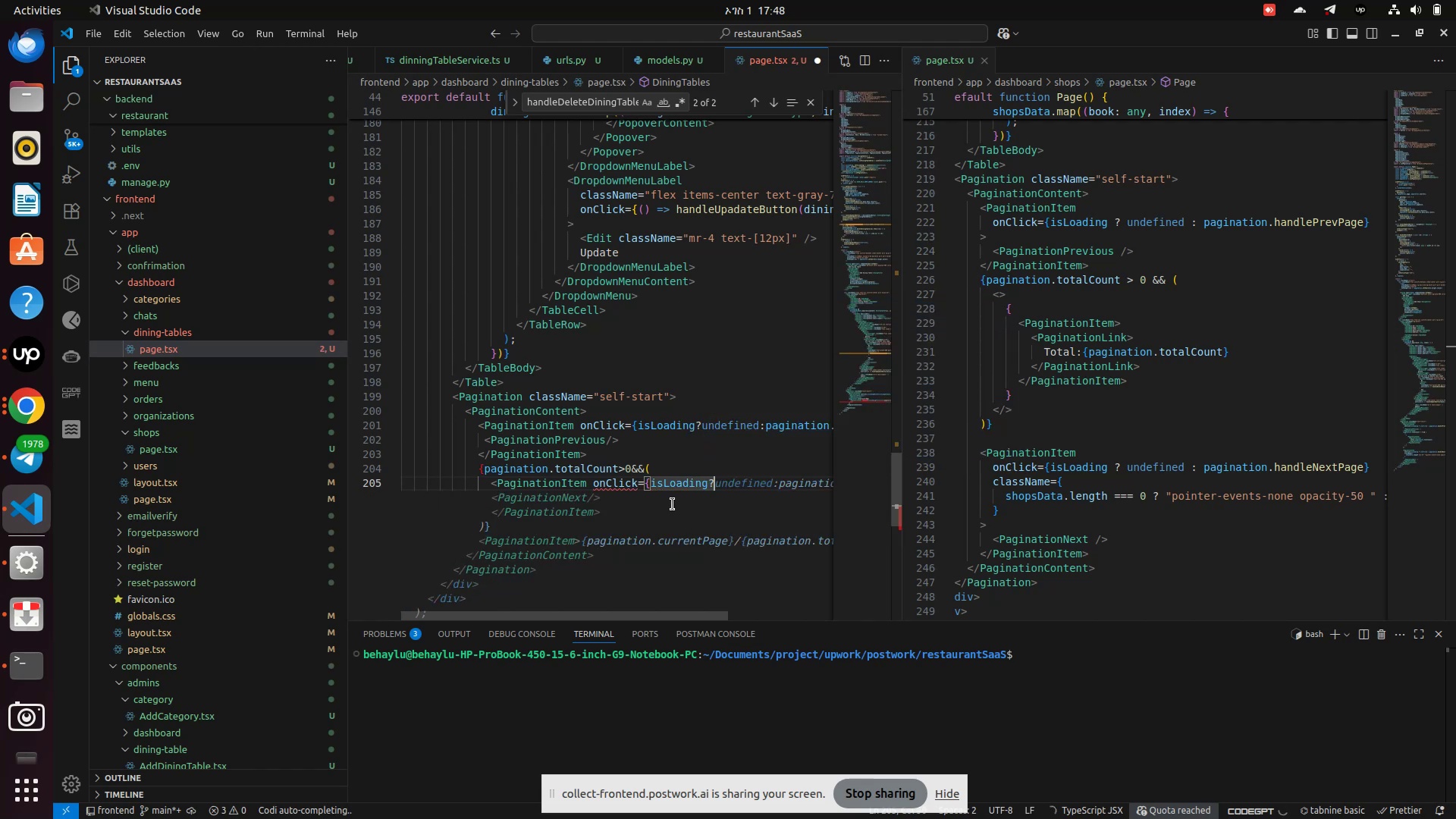 
wait(10.11)
 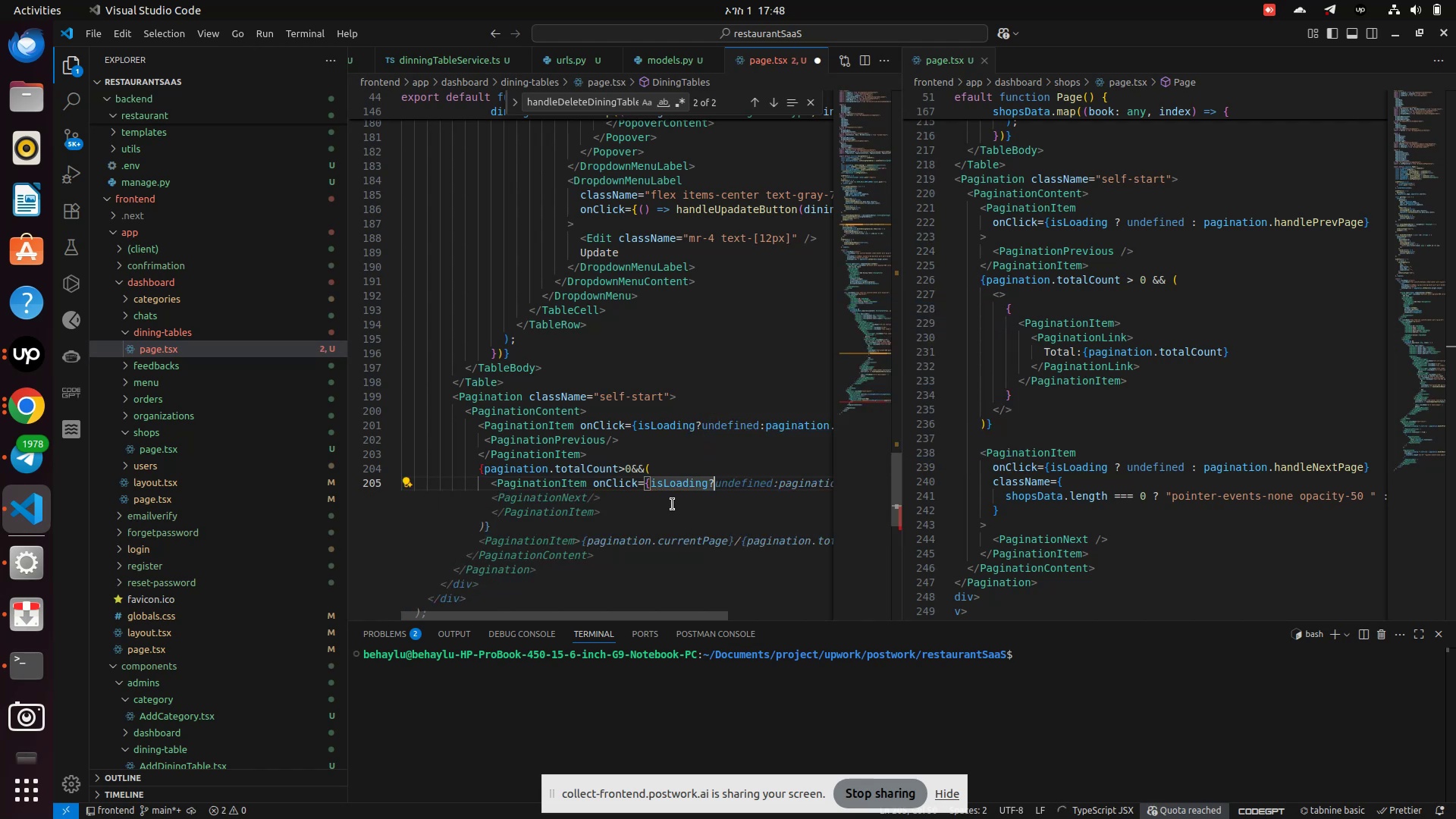 
hold_key(key=Backspace, duration=0.75)
 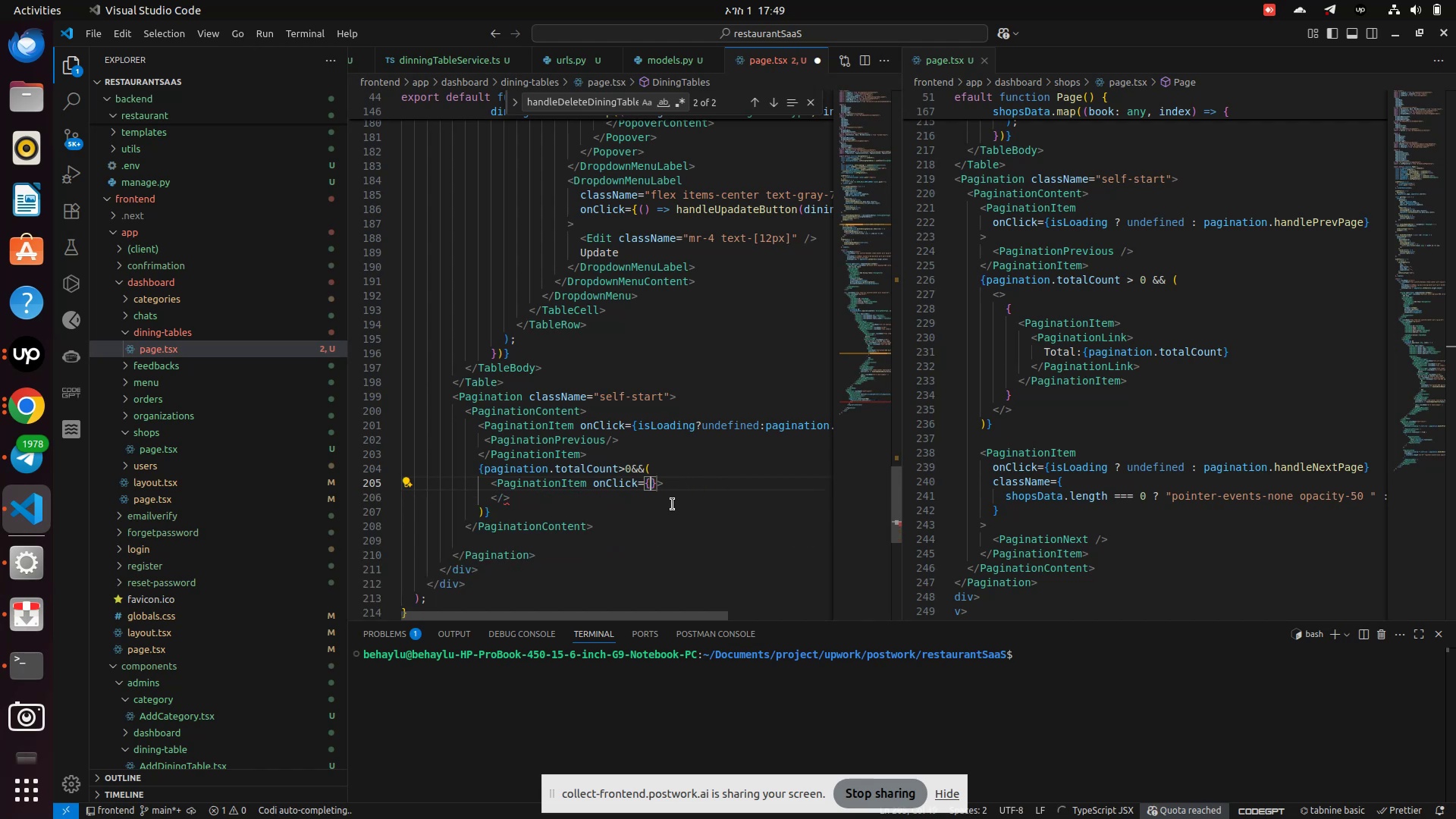 
key(Backspace)
 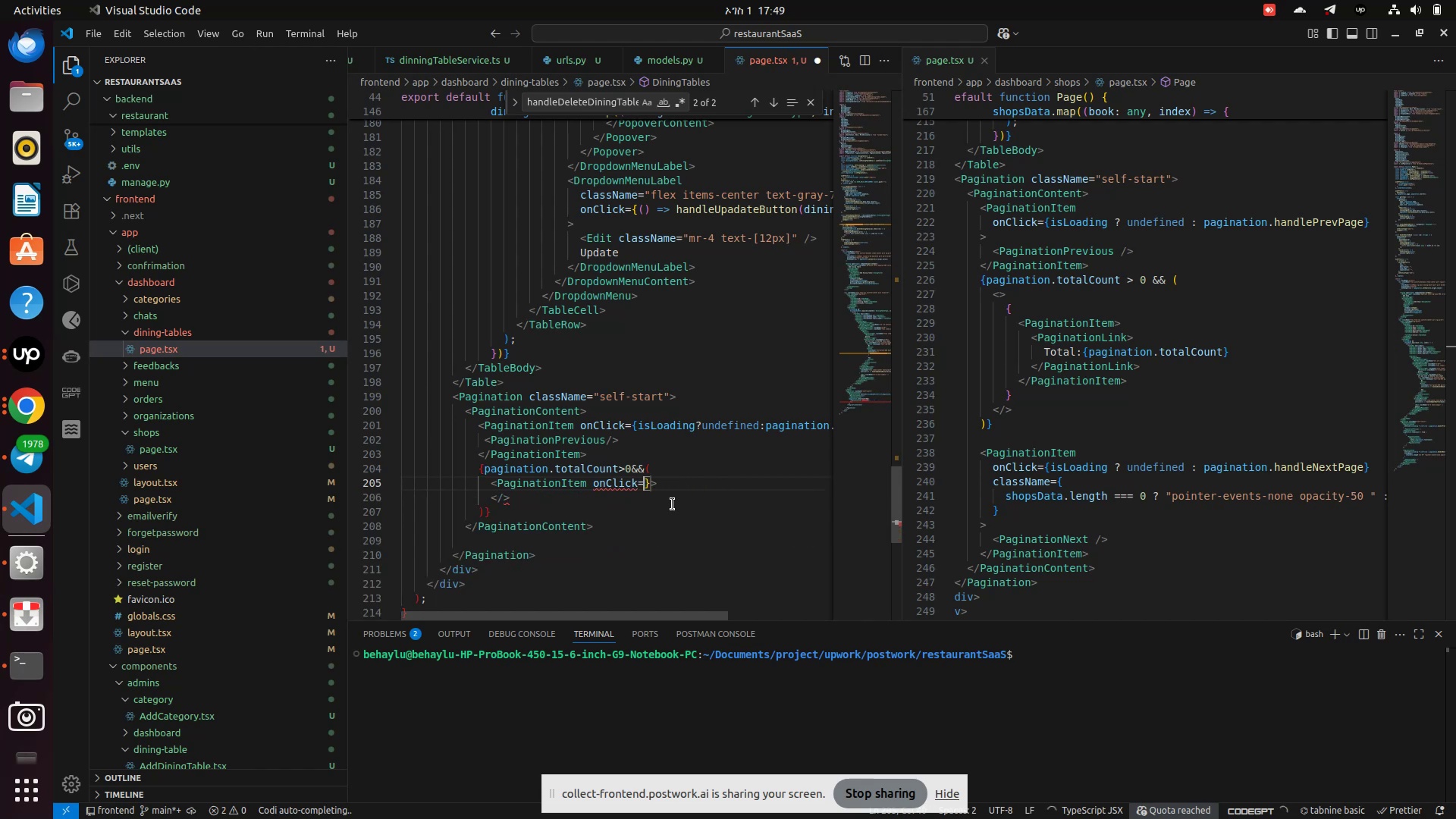 
key(Backspace)
 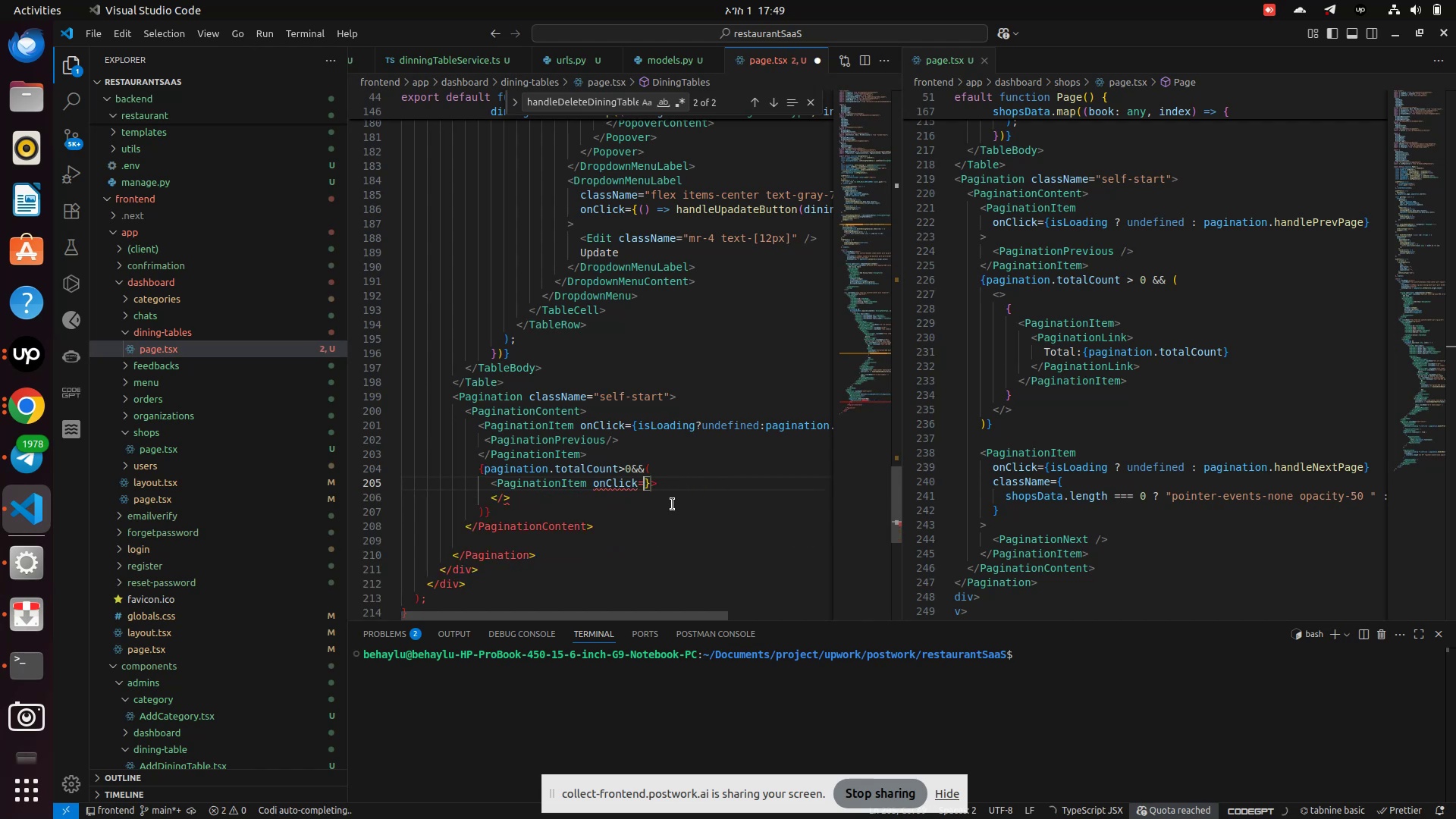 
key(Backspace)
 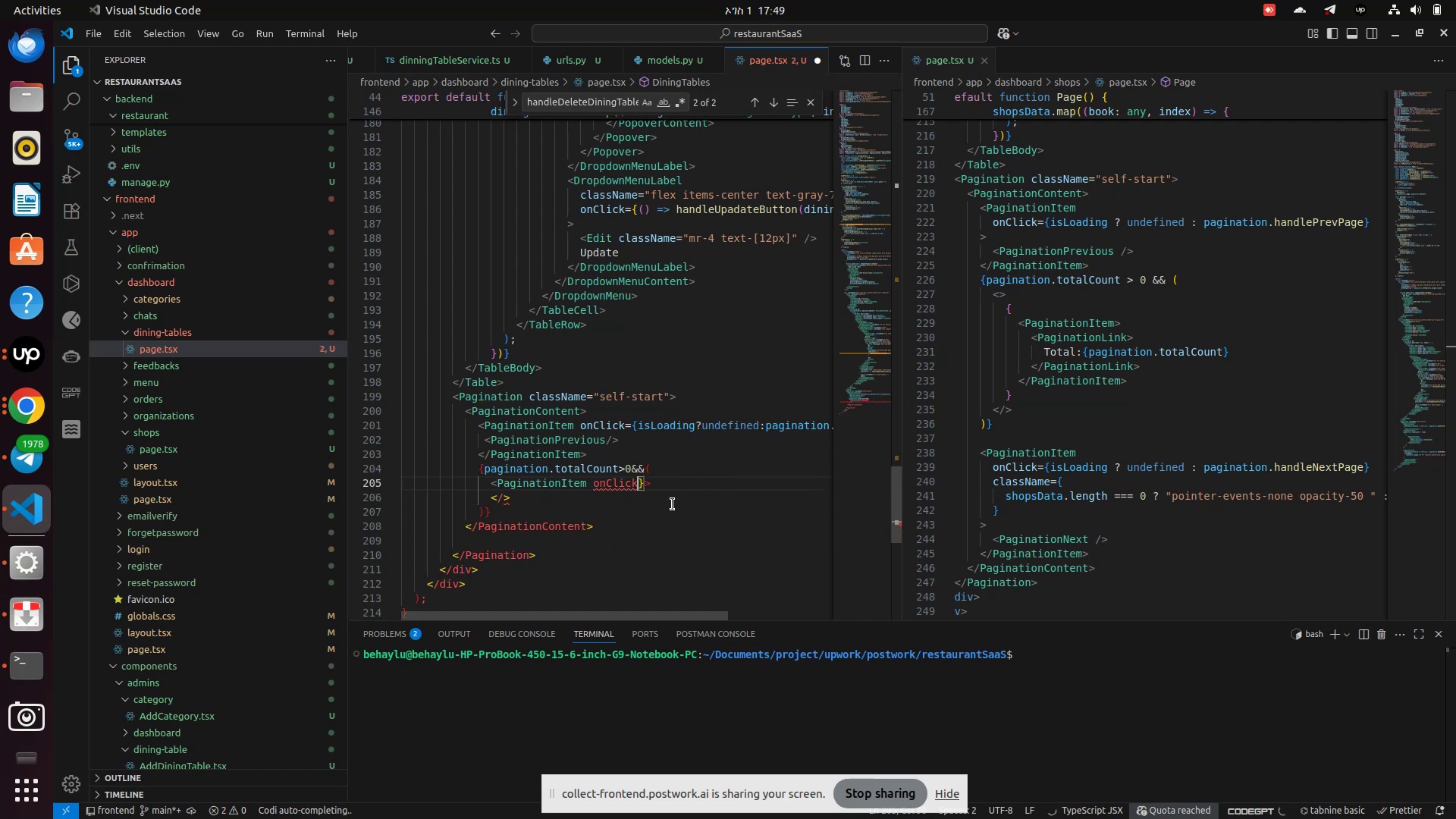 
key(Backspace)
 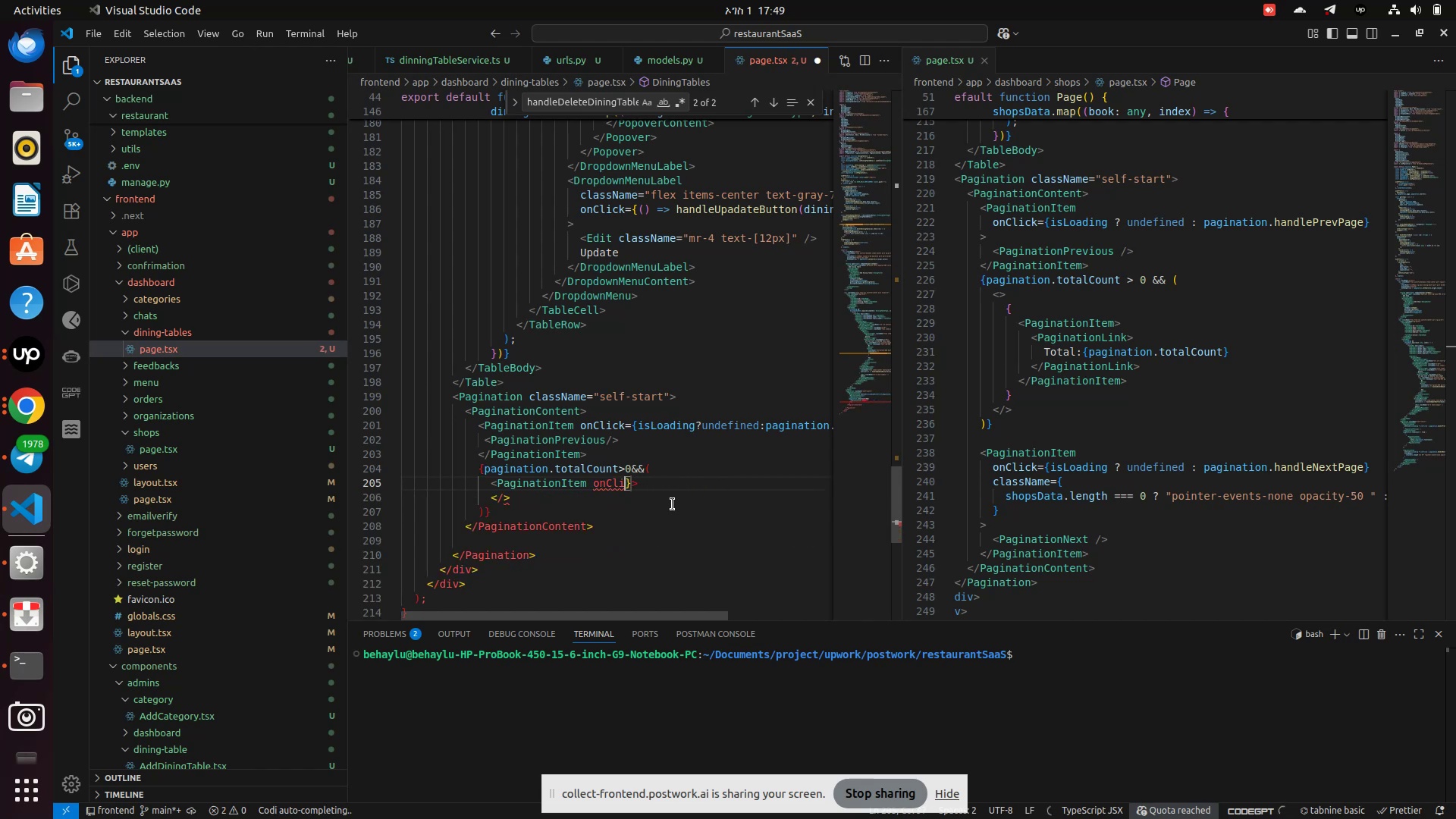 
key(Backspace)
 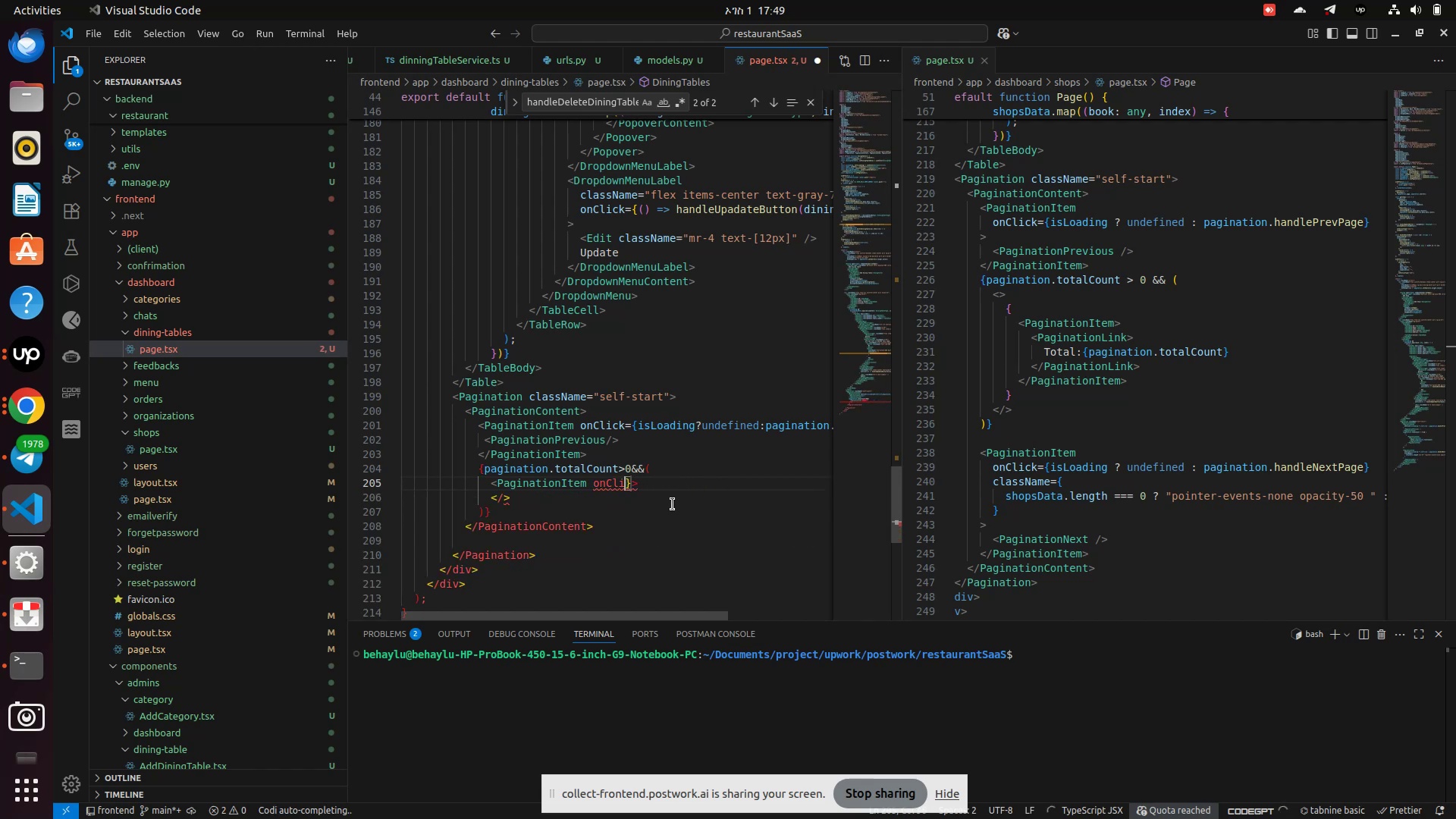 
key(Backspace)
 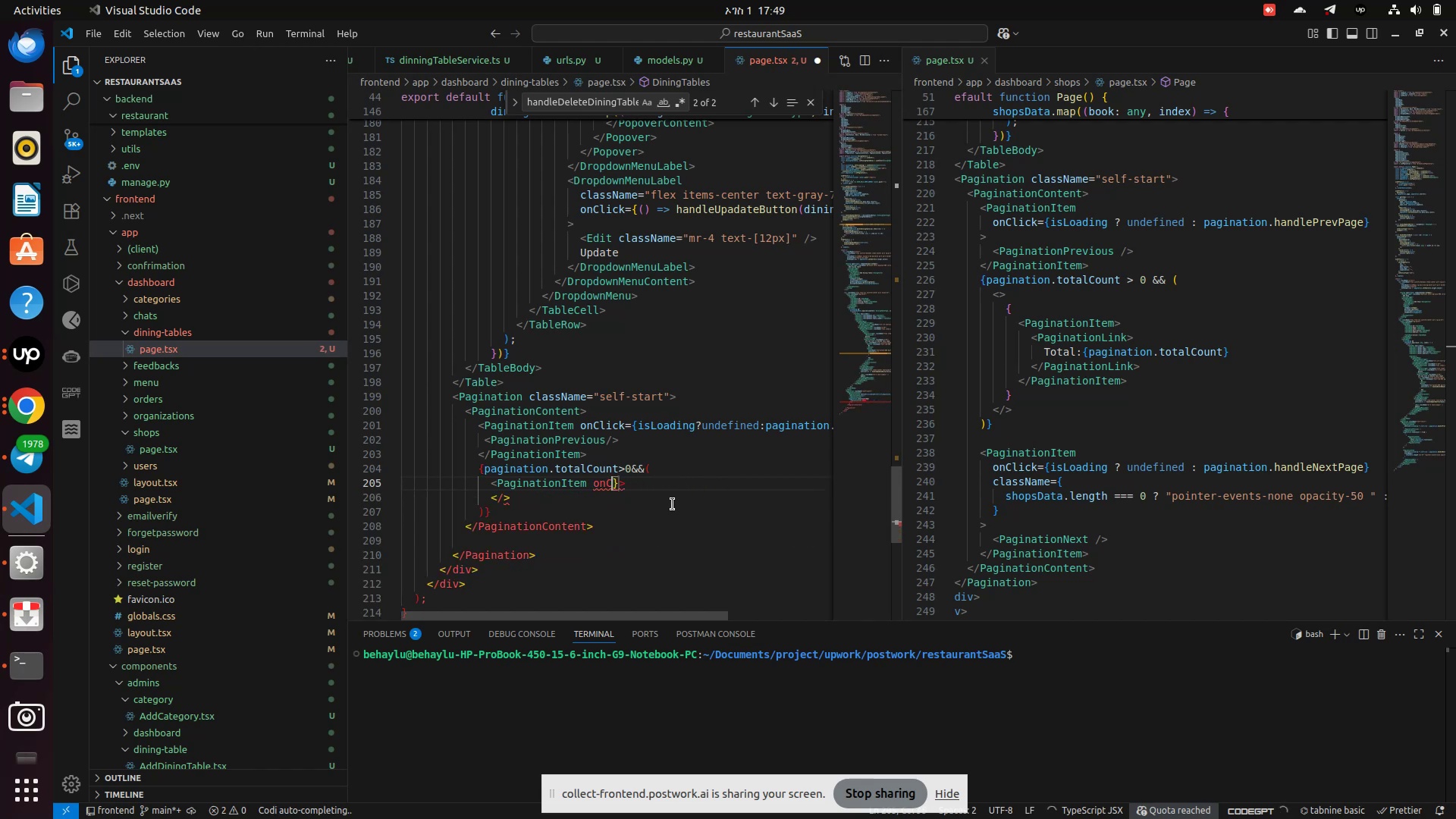 
key(Backspace)
 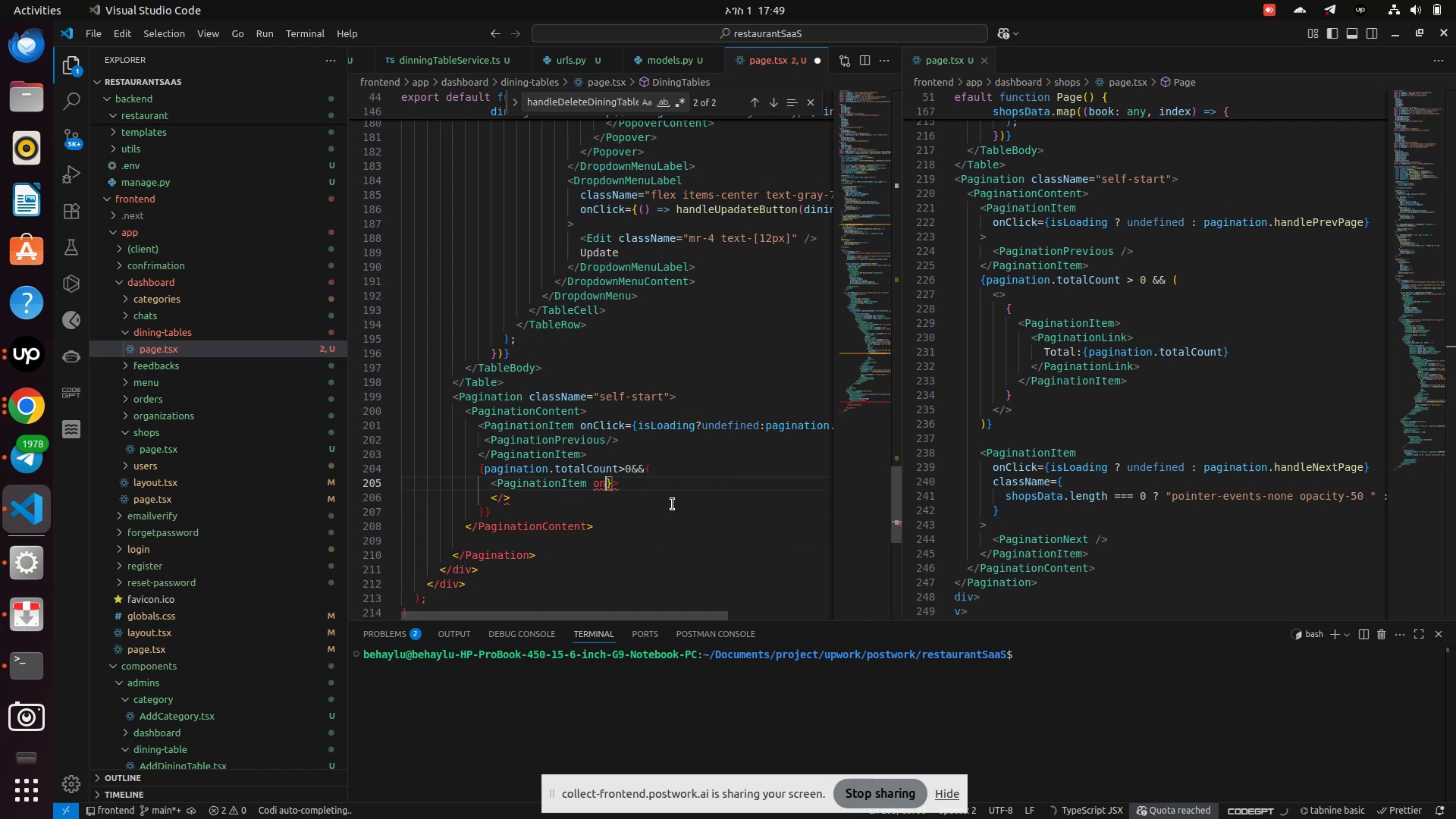 
key(Backspace)
 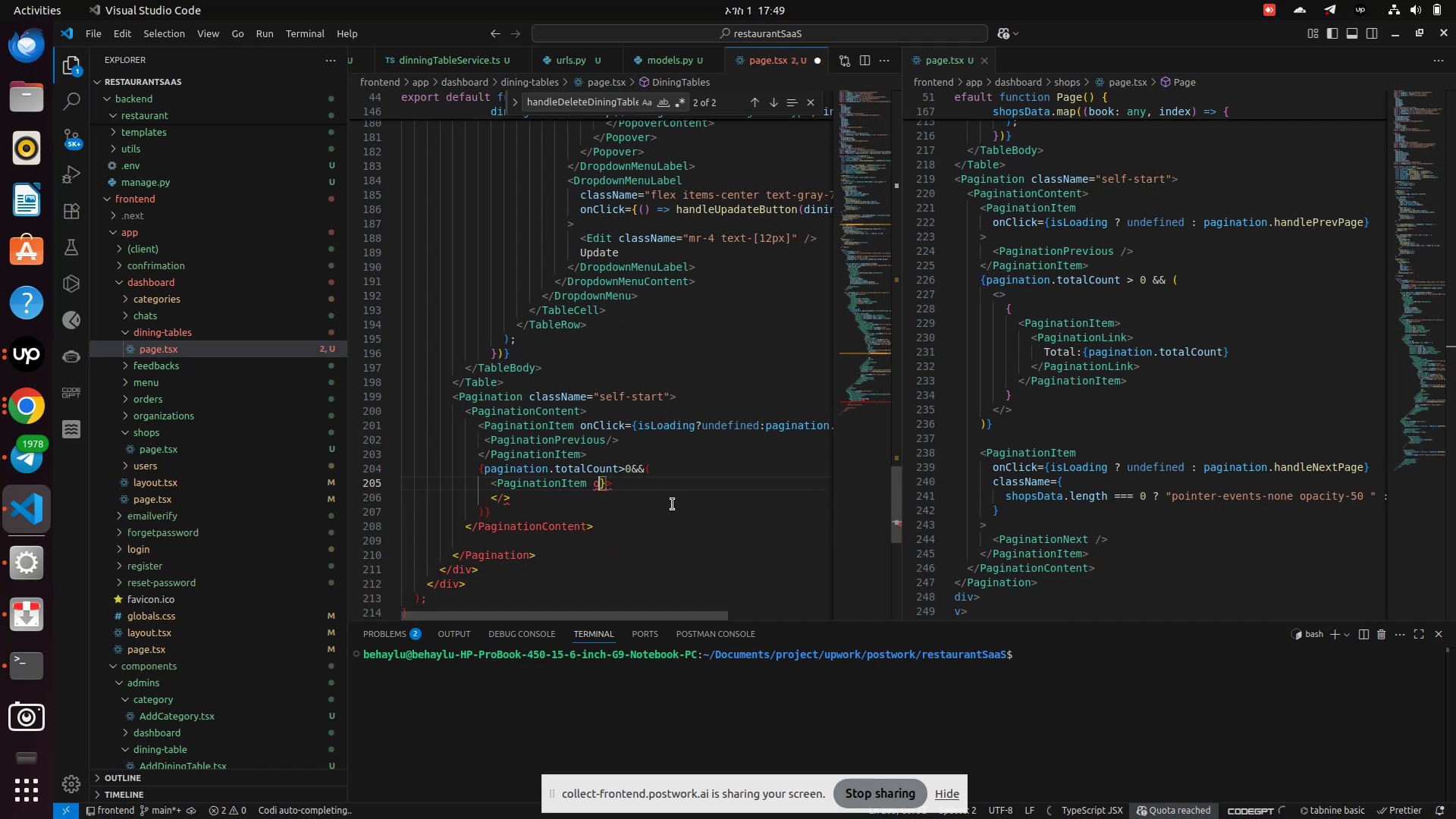 
key(Backspace)
 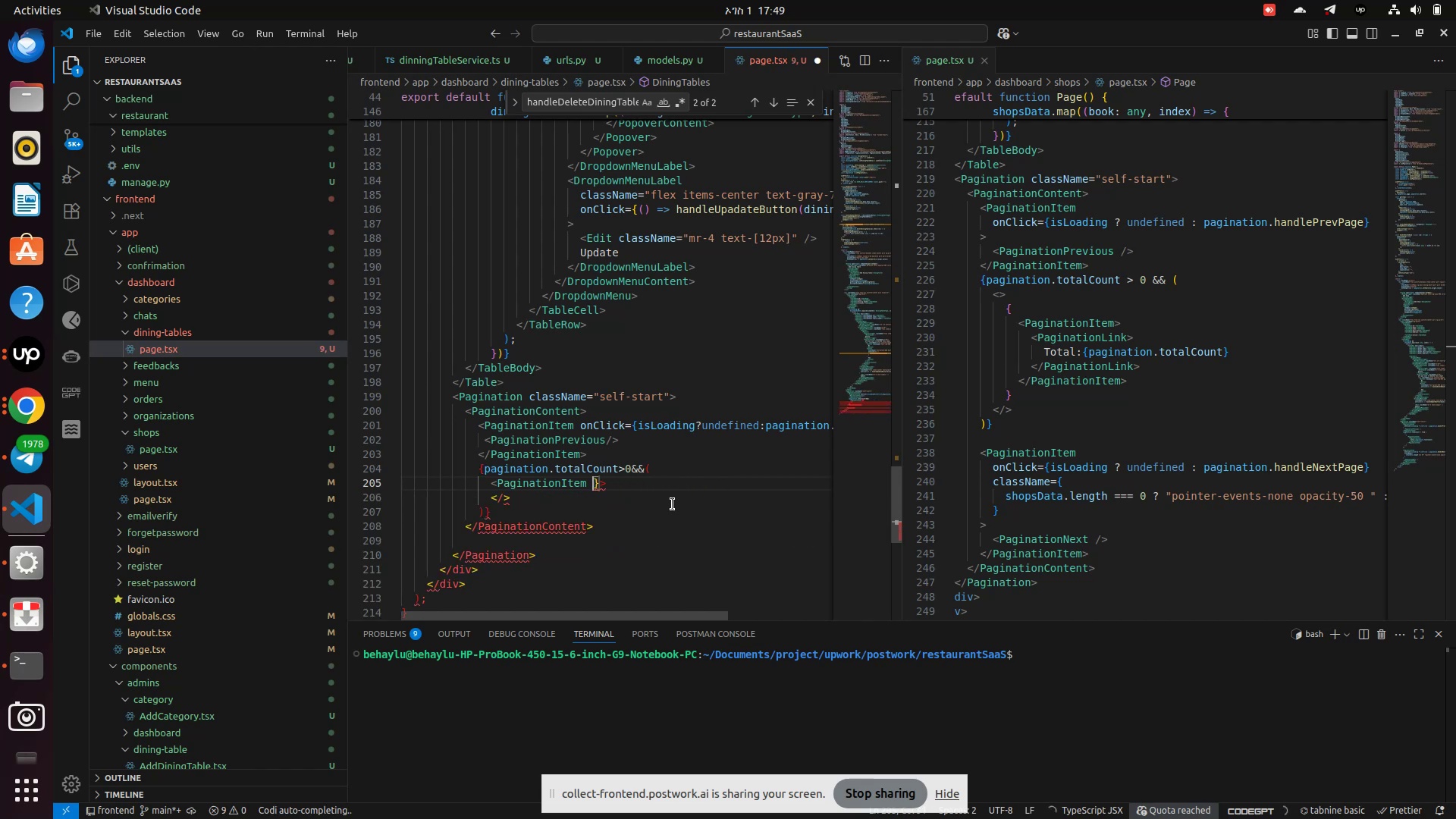 
key(ArrowRight)
 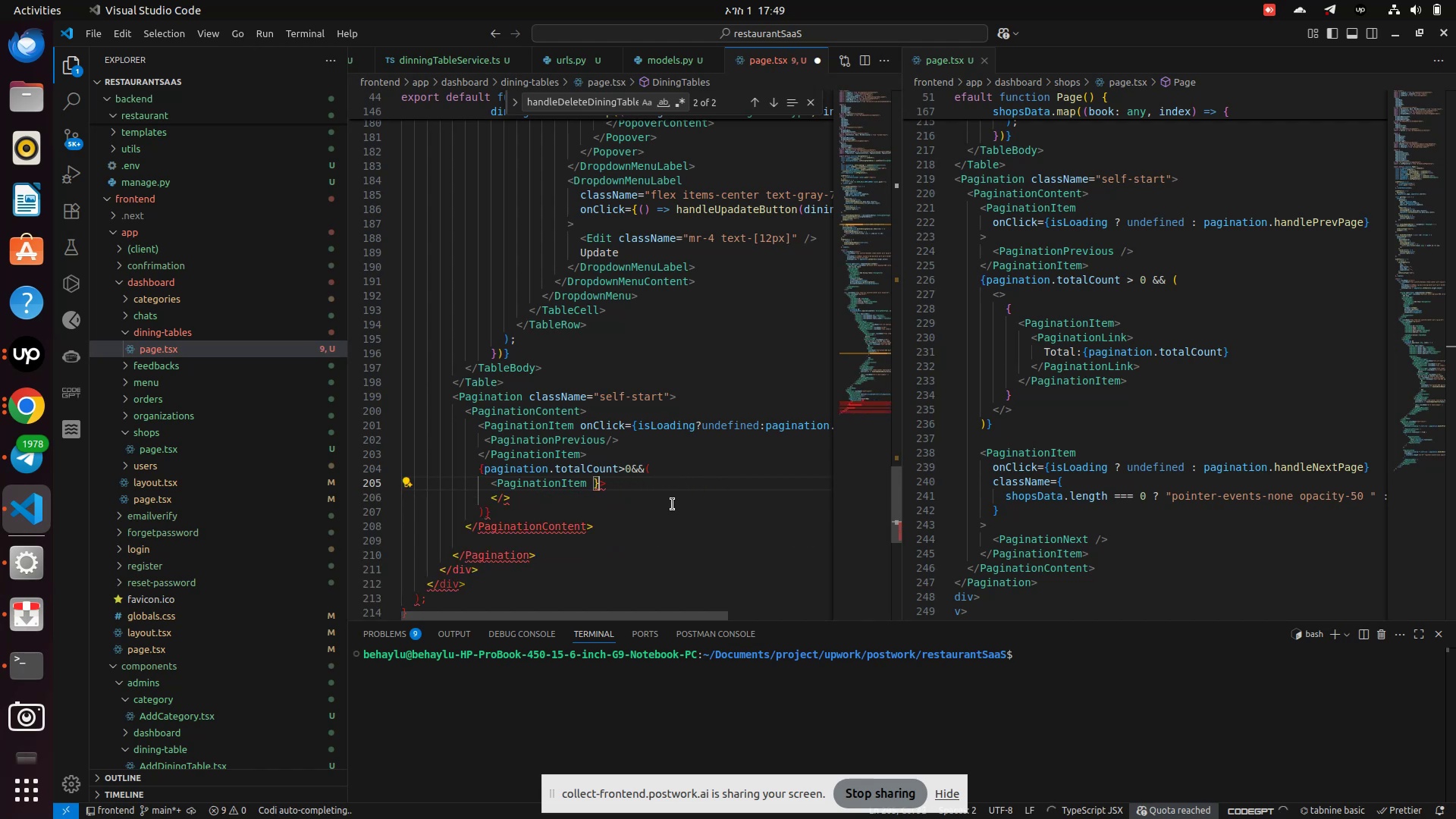 
key(Backspace)
 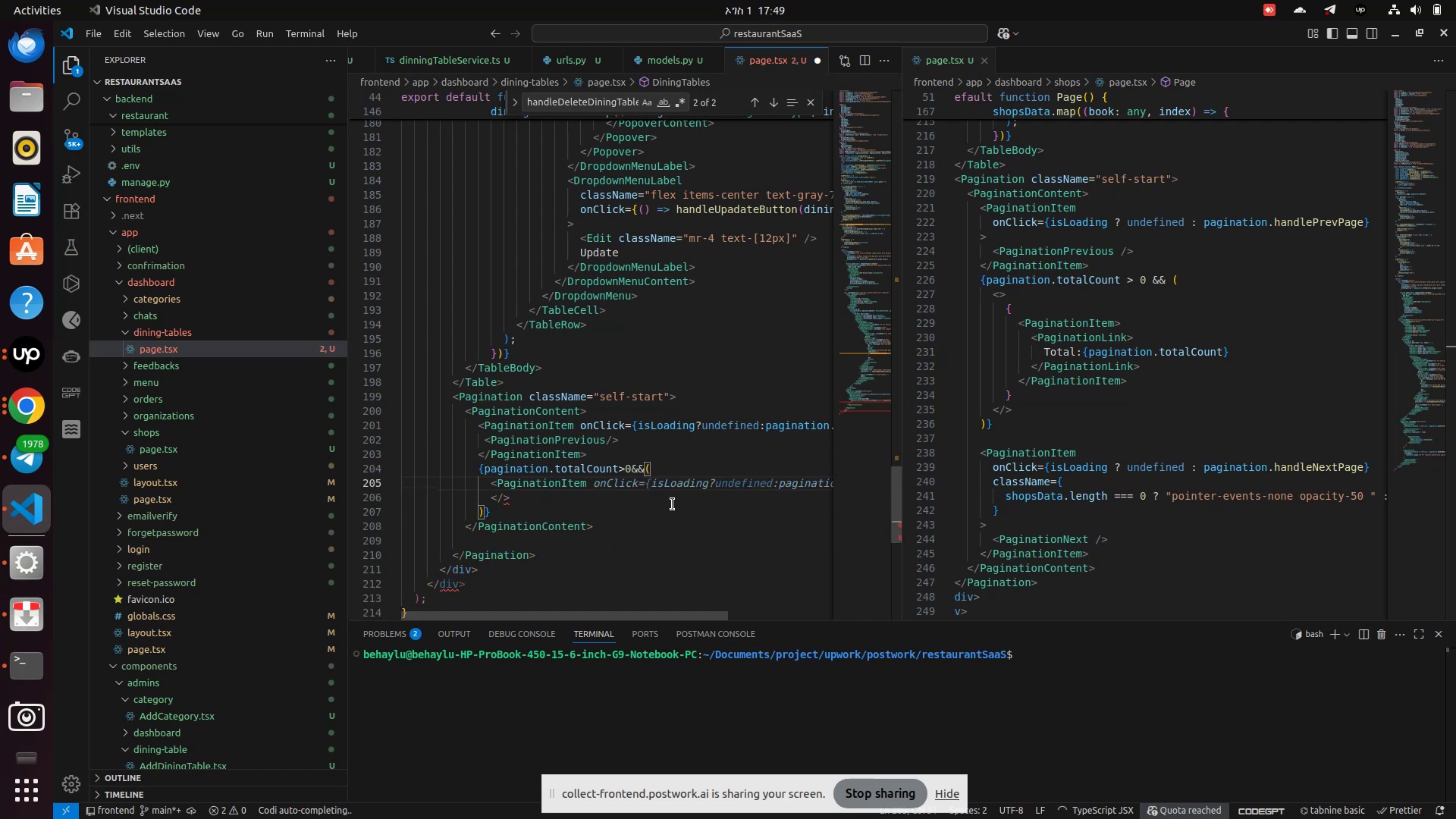 
key(ArrowDown)
 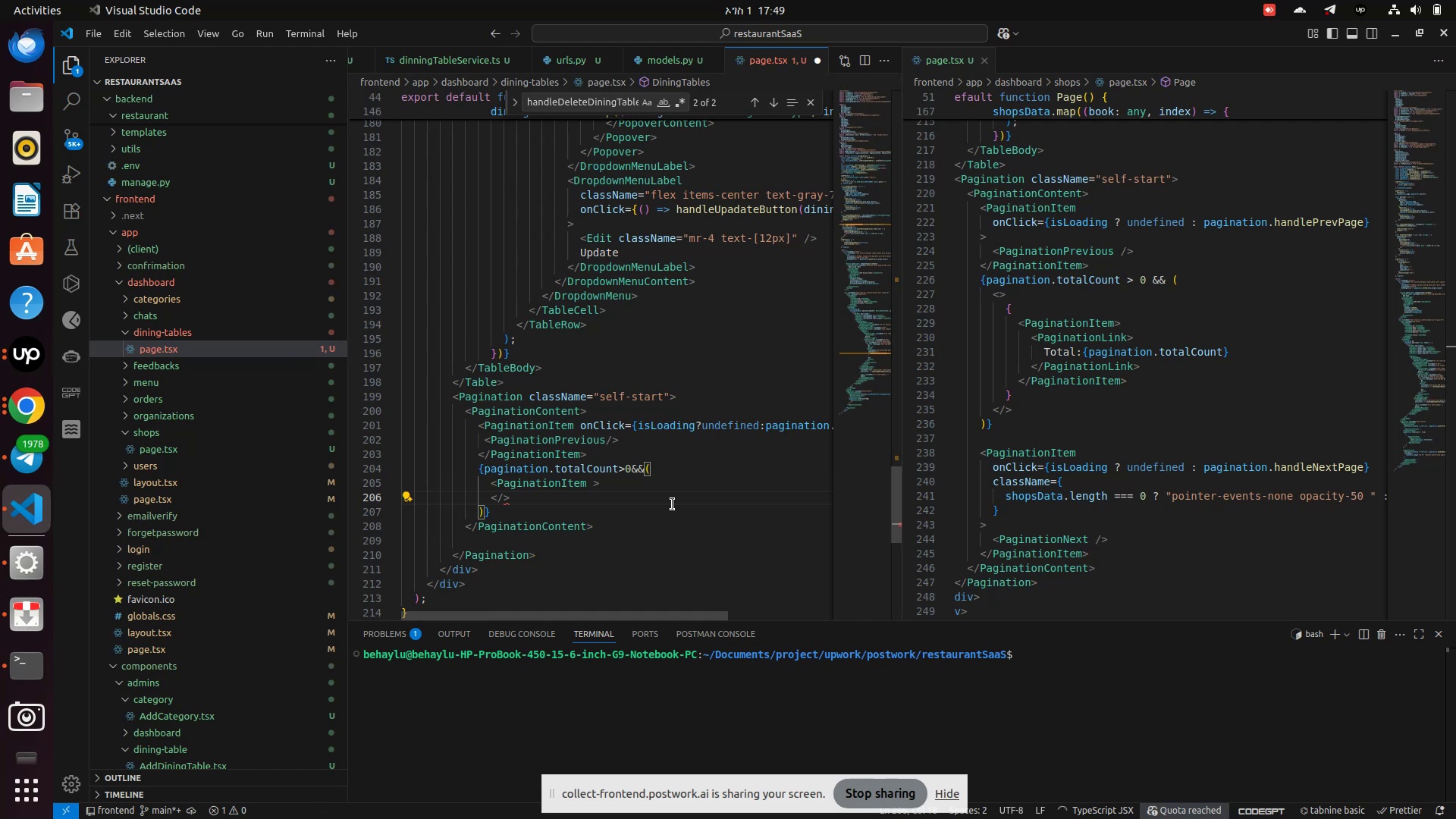 
key(ArrowLeft)
 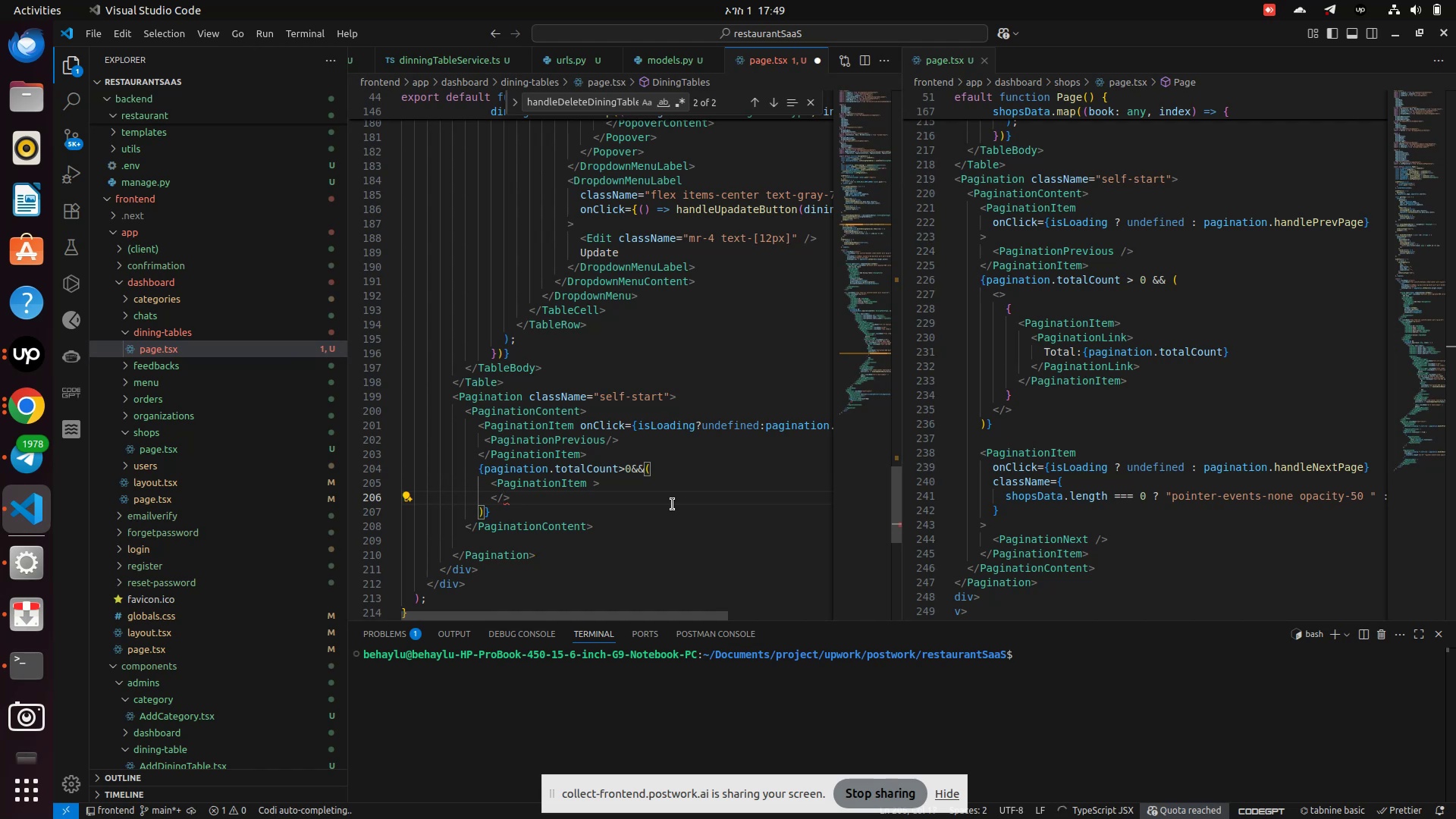 
type(Pa)
 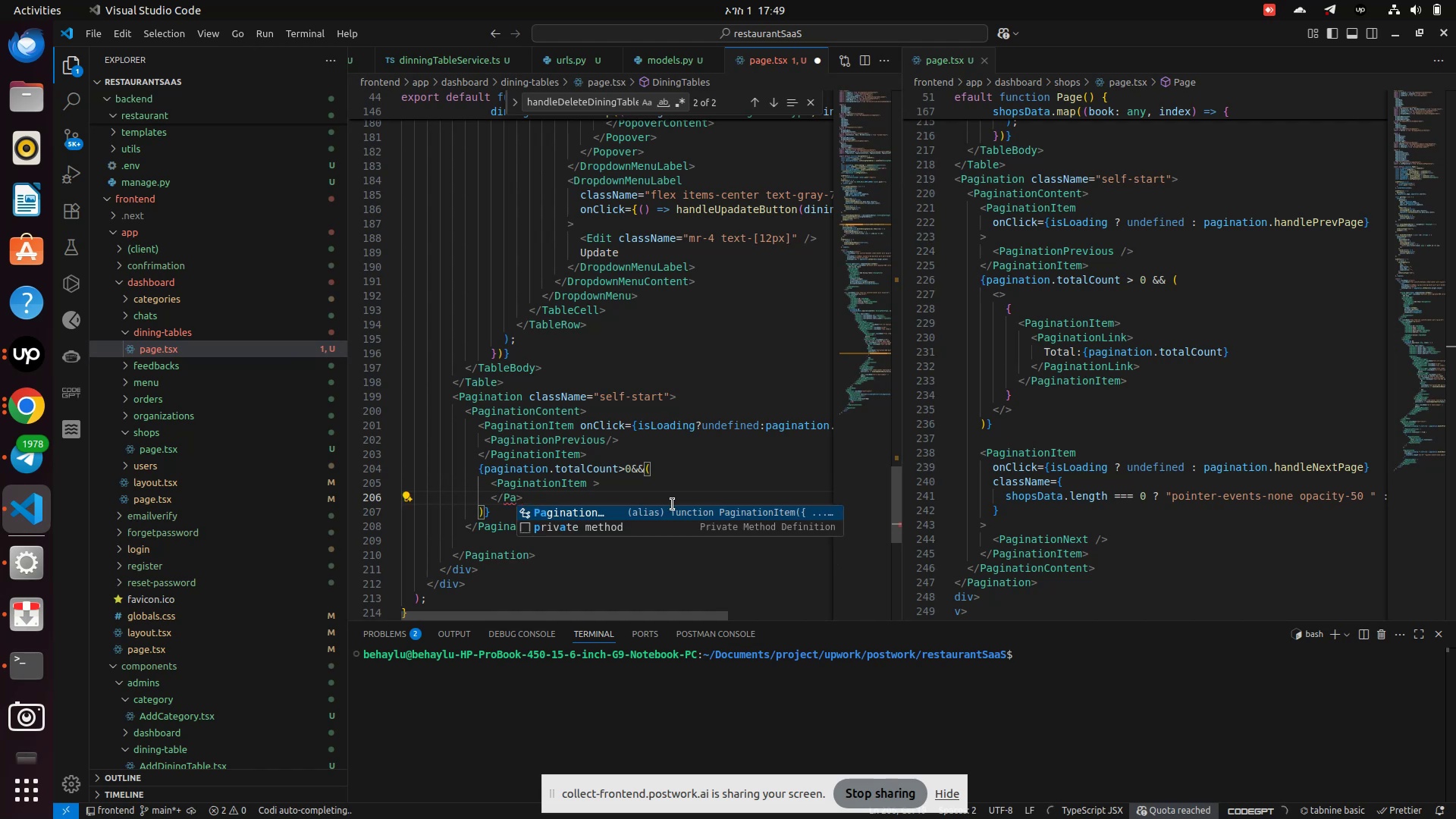 
key(Enter)
 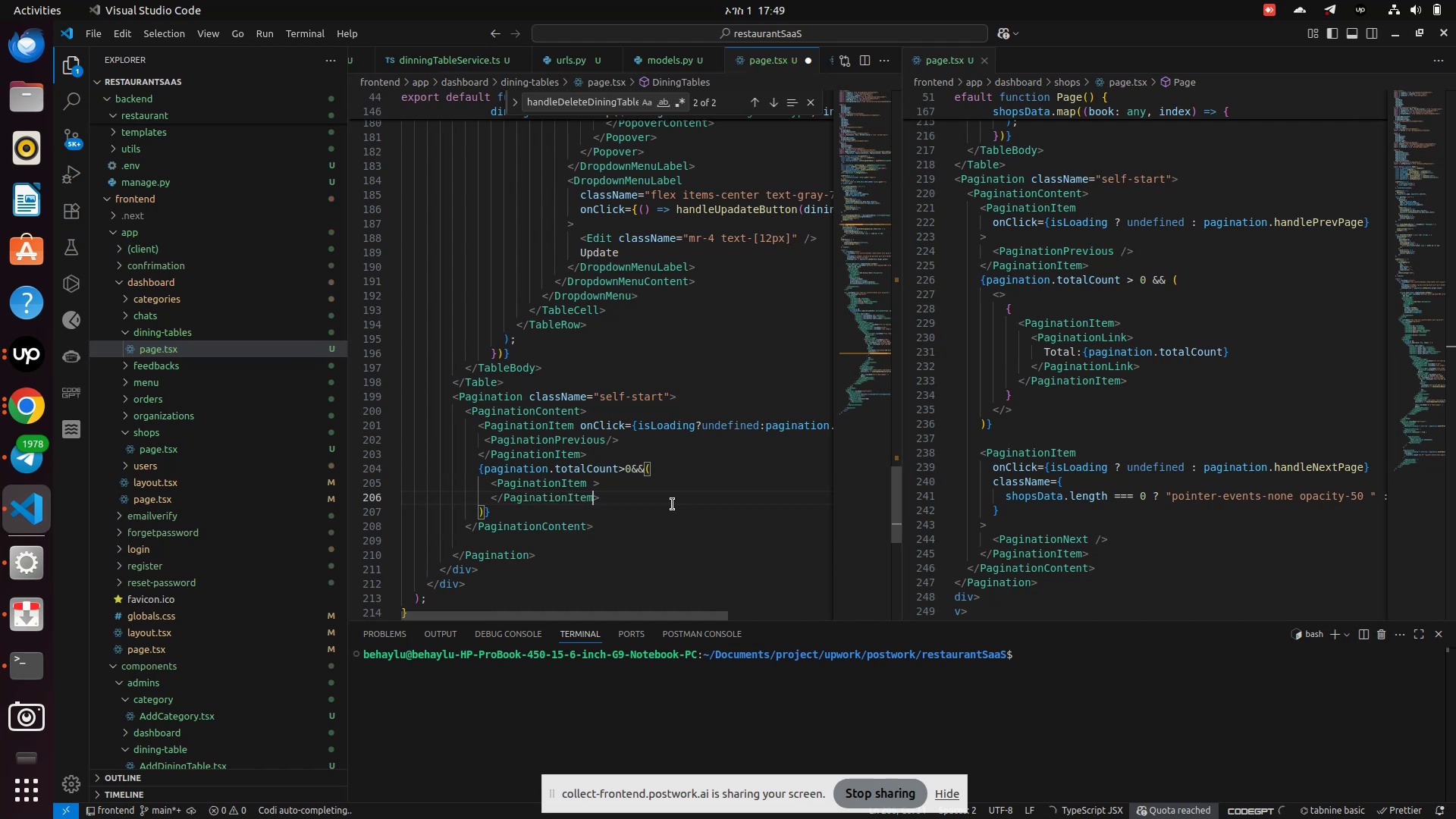 
key(ArrowUp)
 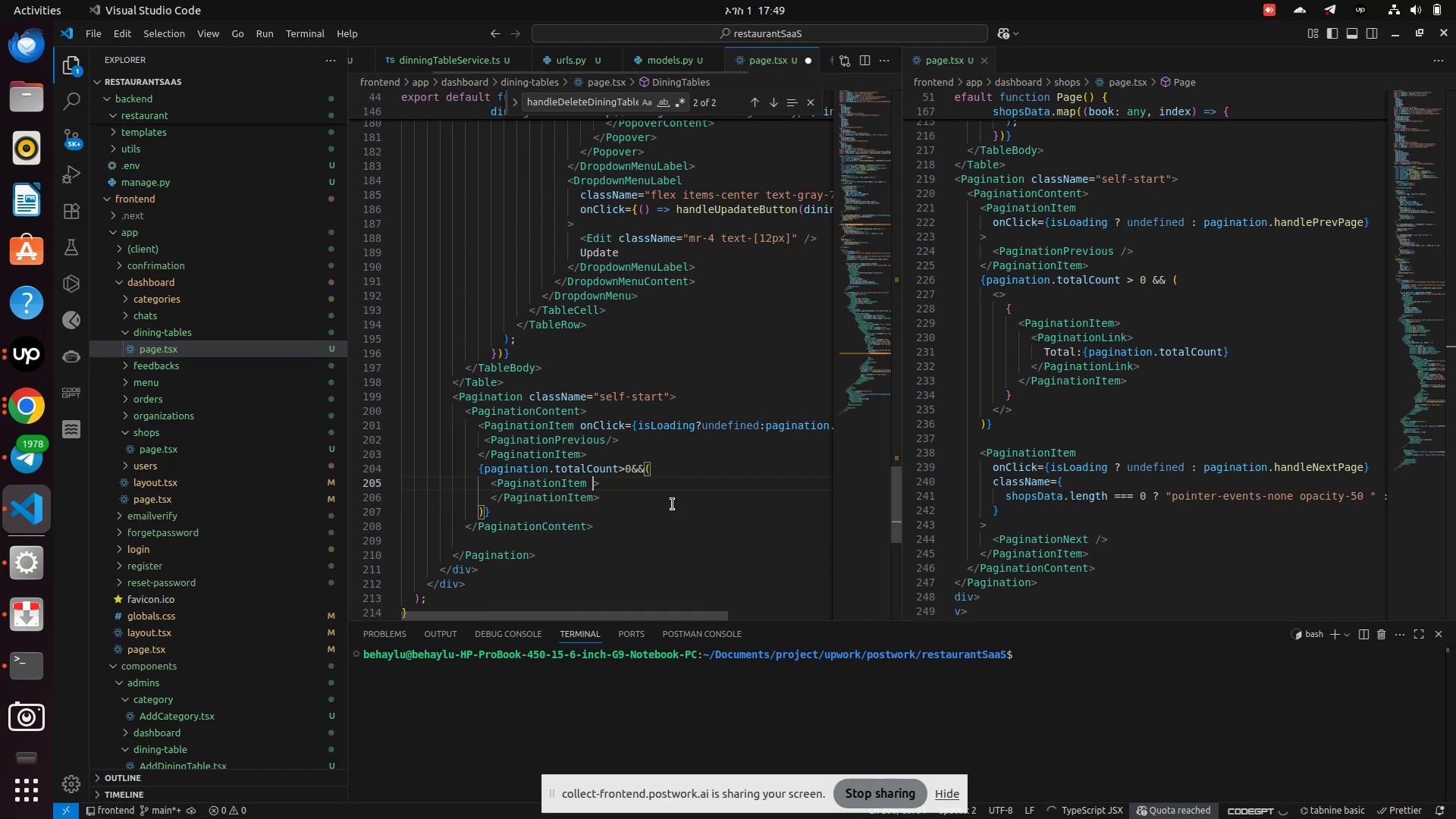 
key(ArrowRight)
 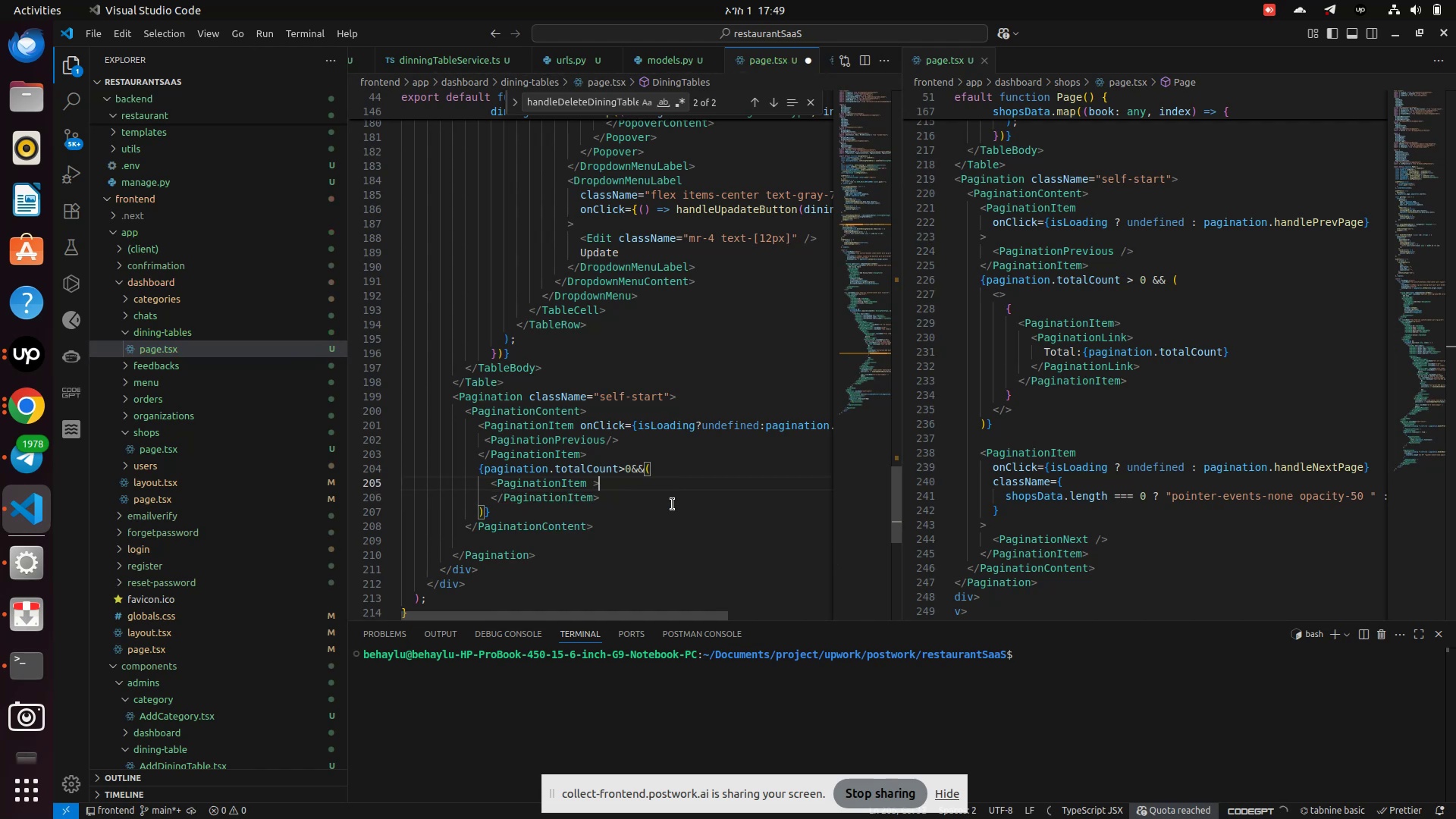 
key(Enter)
 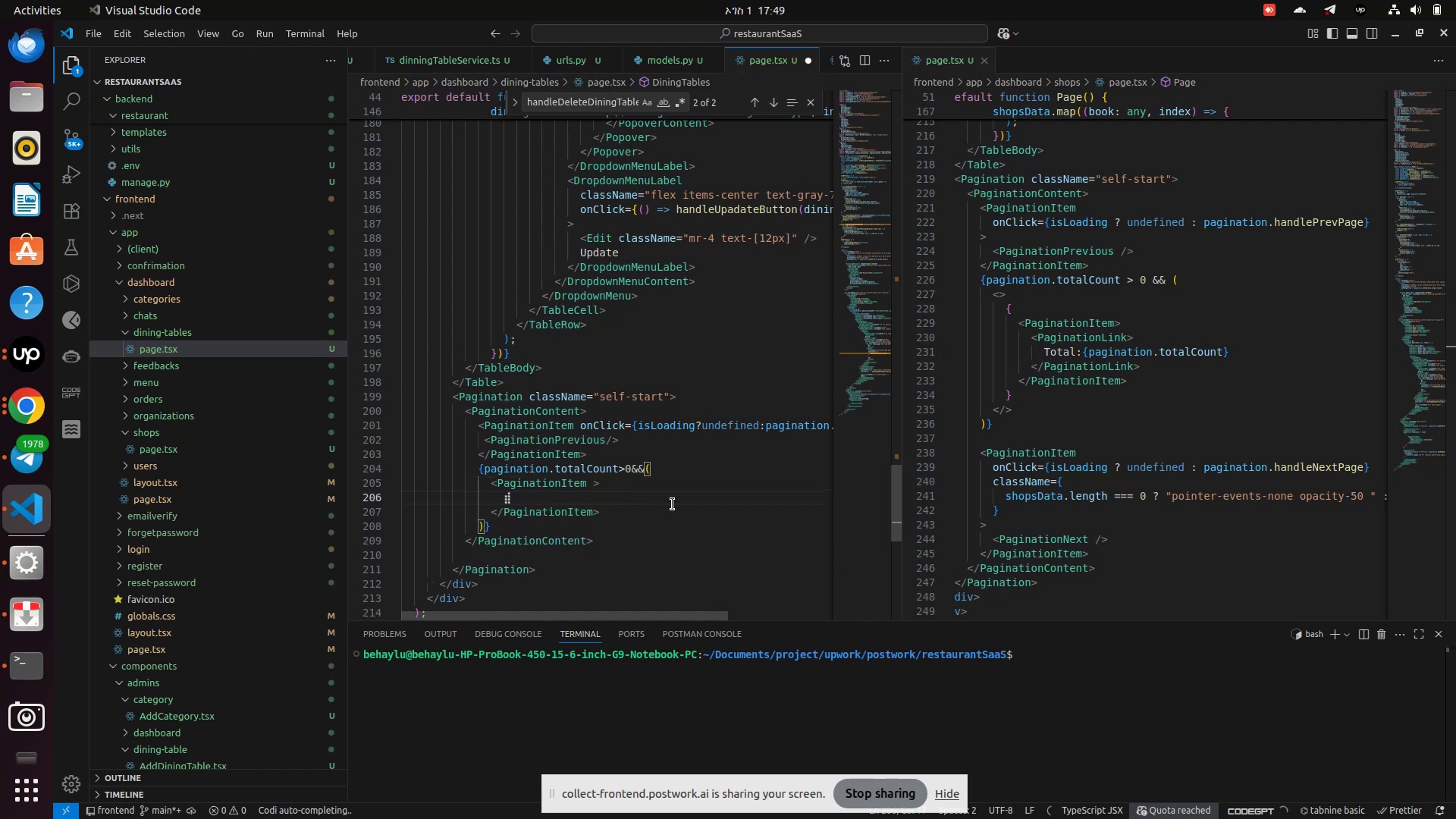 
type(<Pagination)
 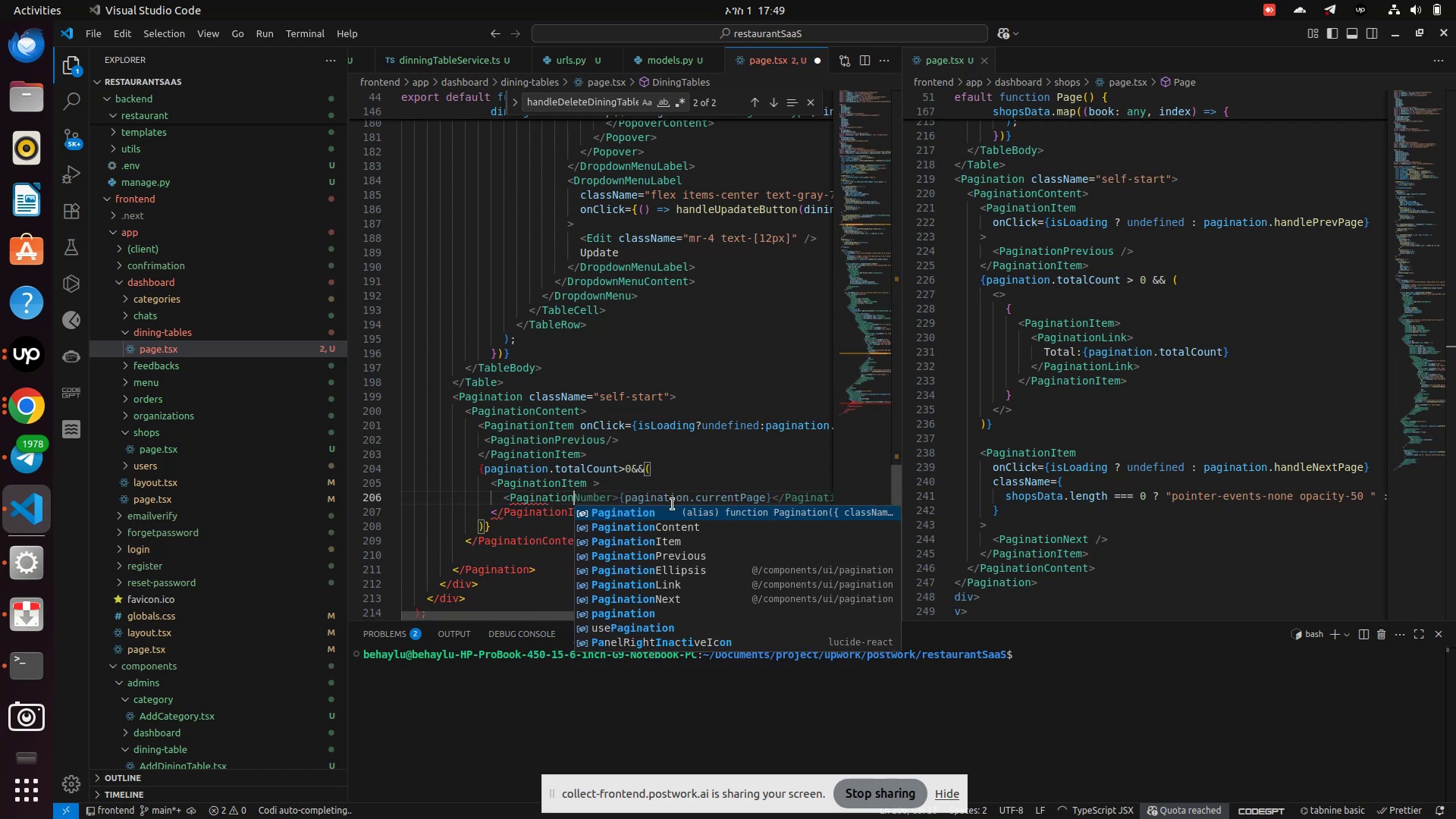 
key(Shift+L)
 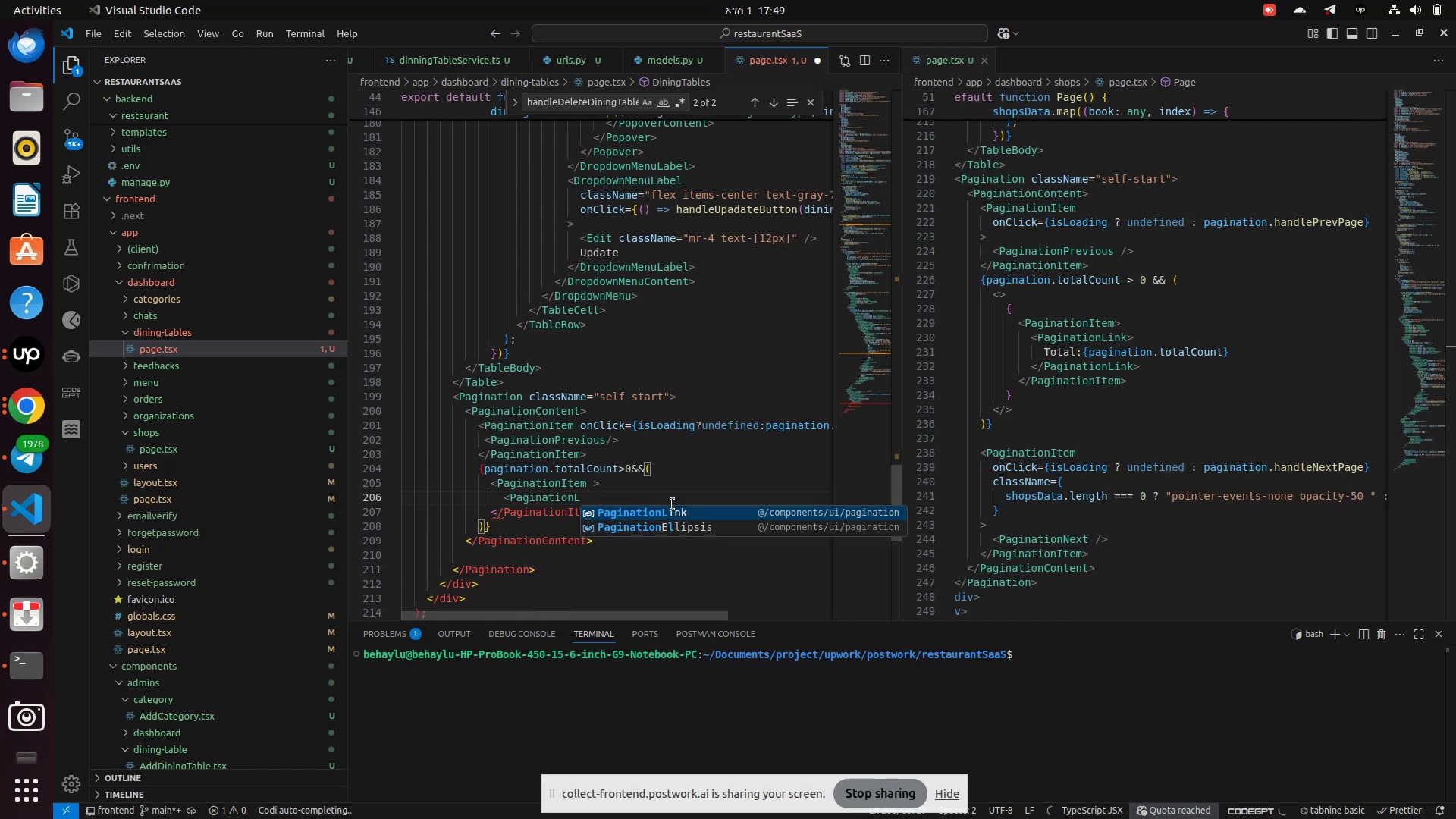 
key(Enter)
 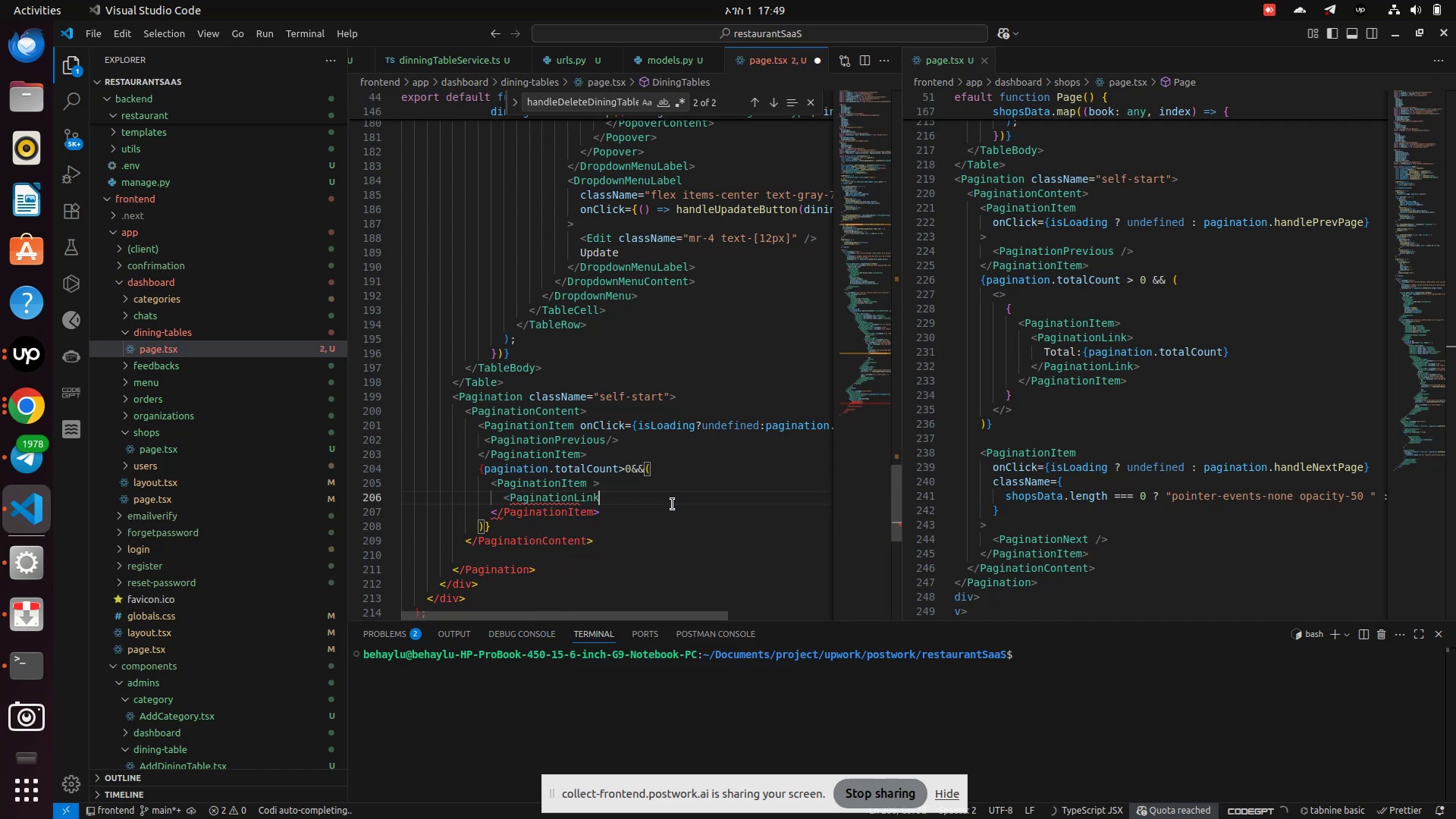 
key(Shift+Period)
 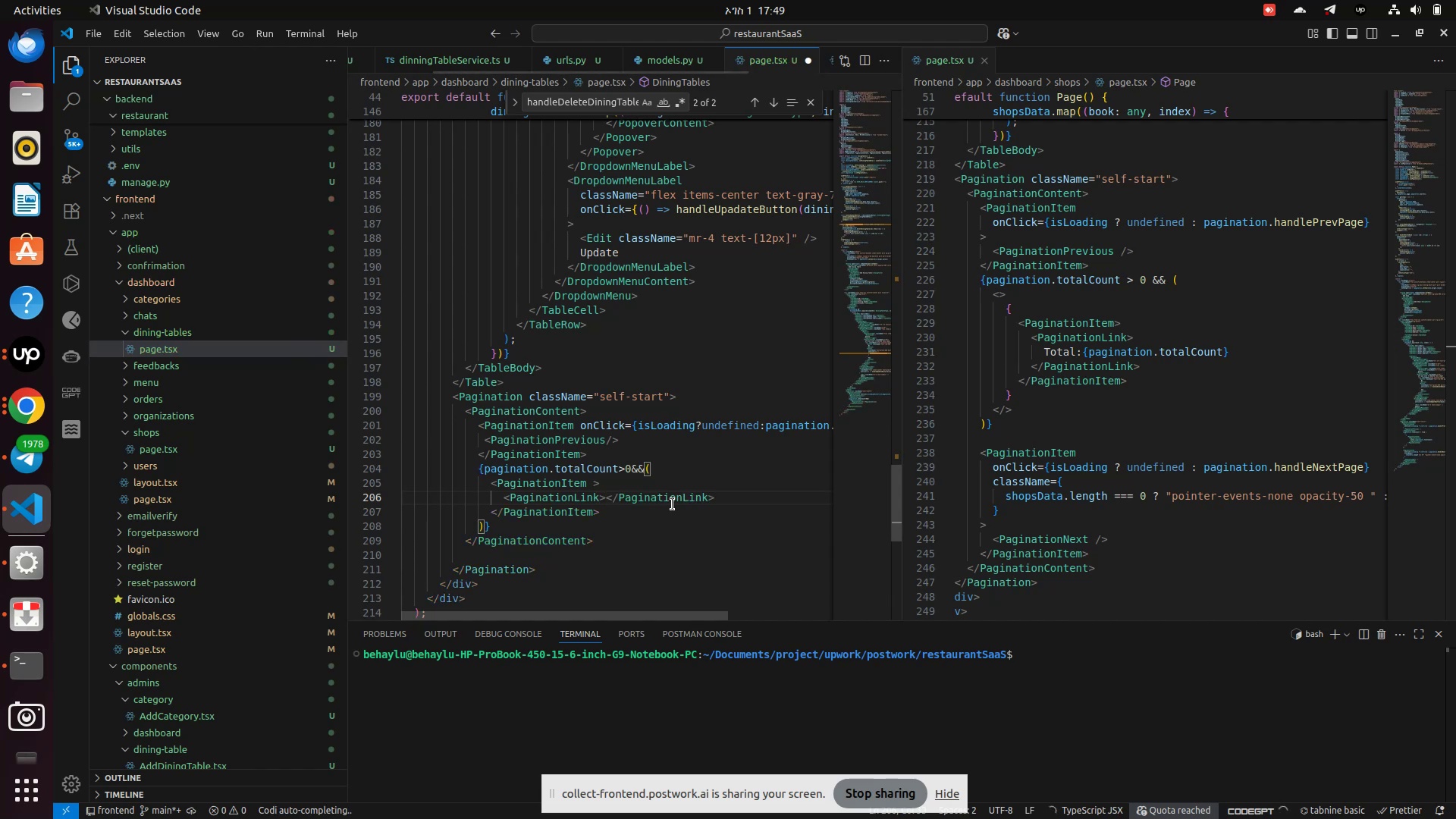 
key(Shift+BracketLeft)
 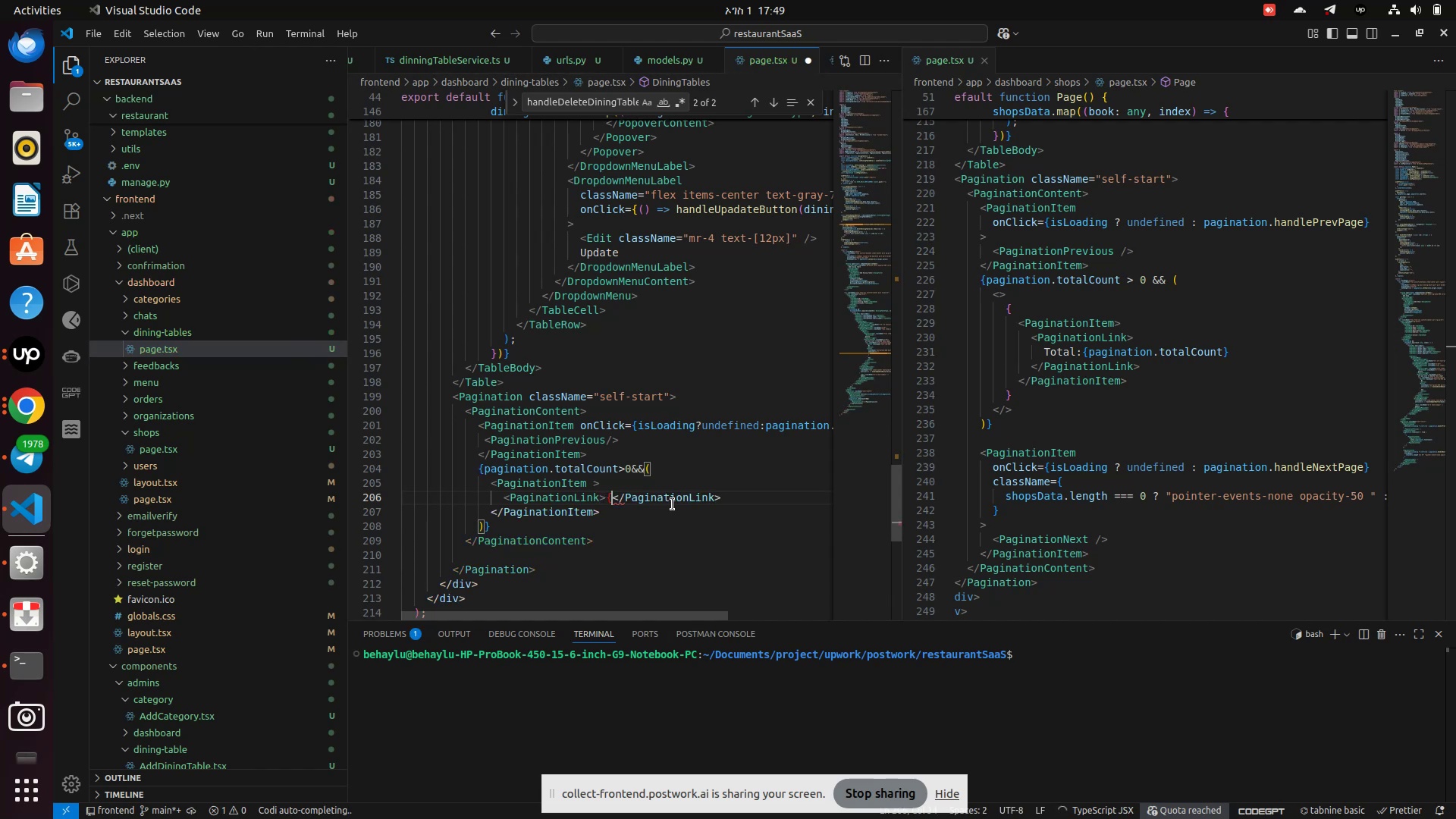 
key(Shift+BracketRight)
 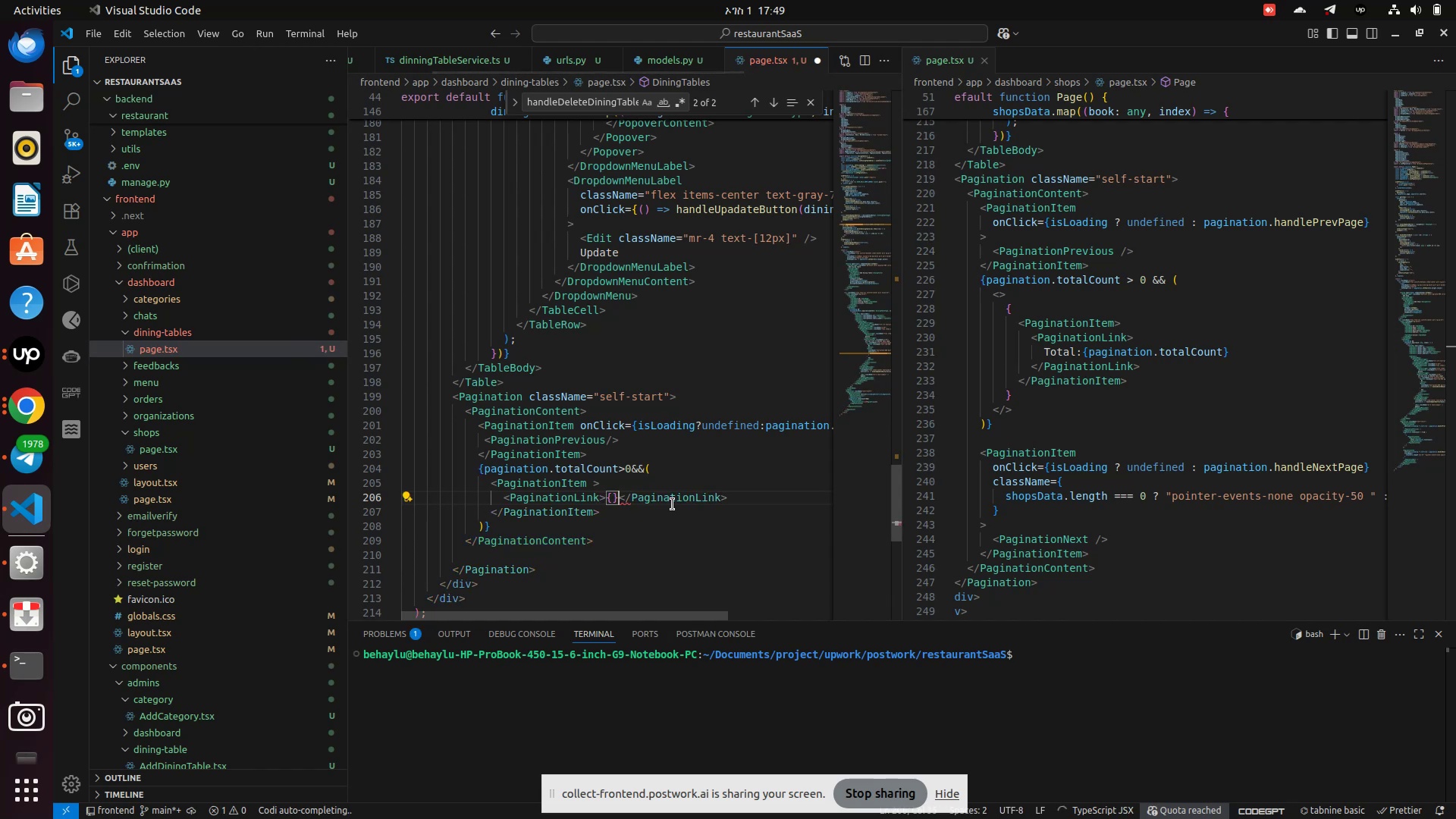 
key(ArrowLeft)
 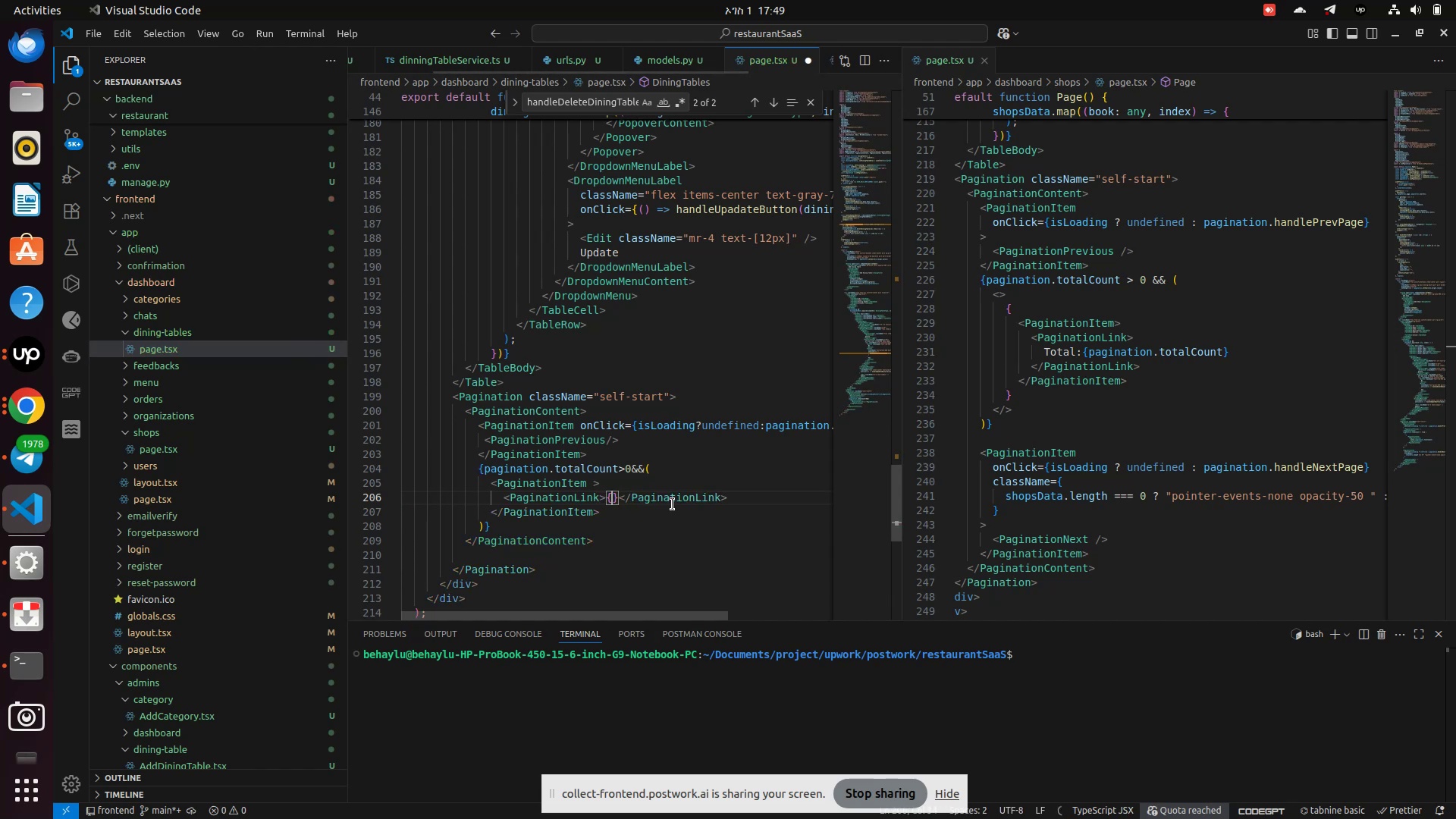 
type(tota)
key(Backspace)
key(Backspace)
key(Backspace)
key(Backspace)
 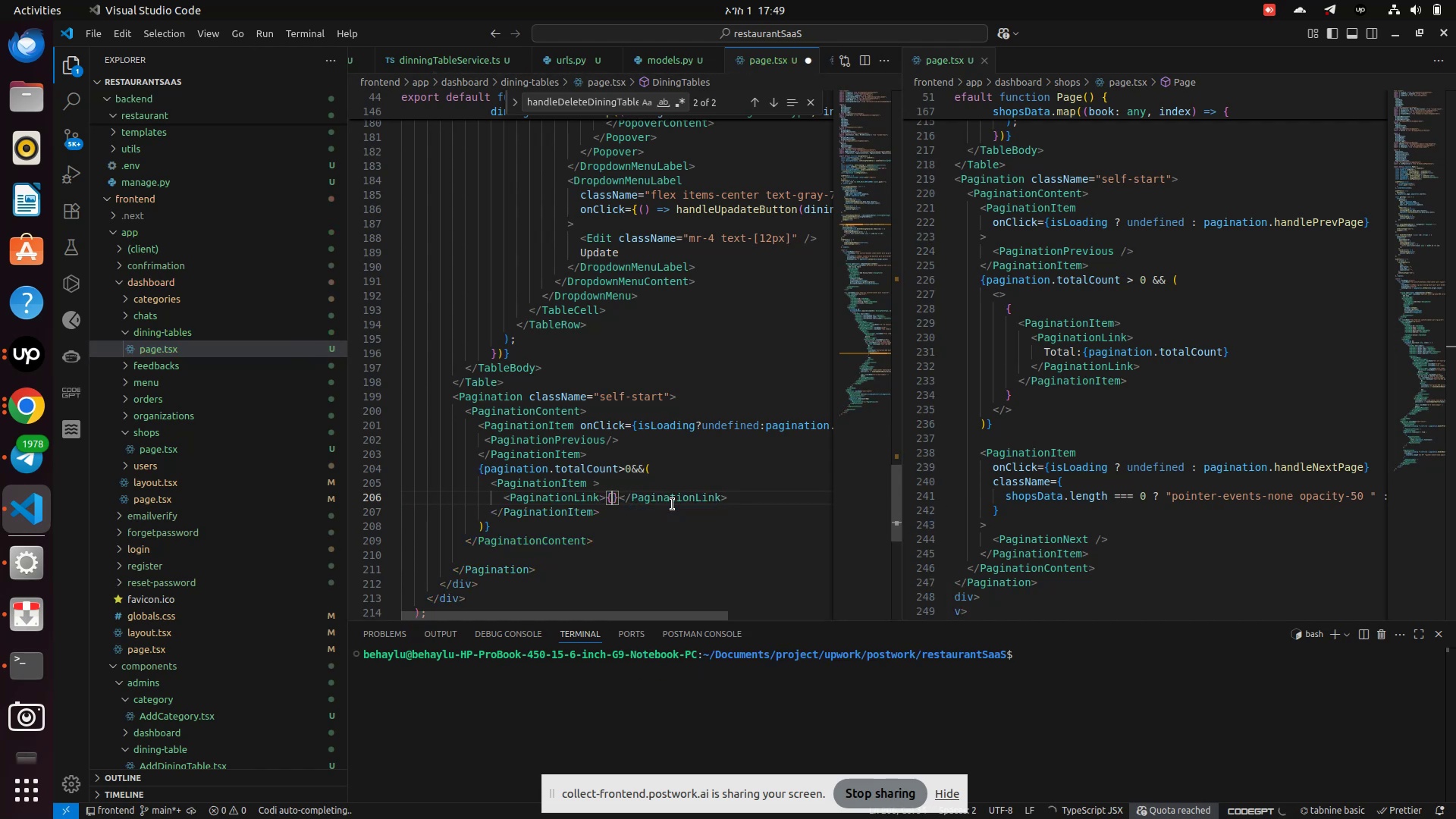 
key(ArrowLeft)
 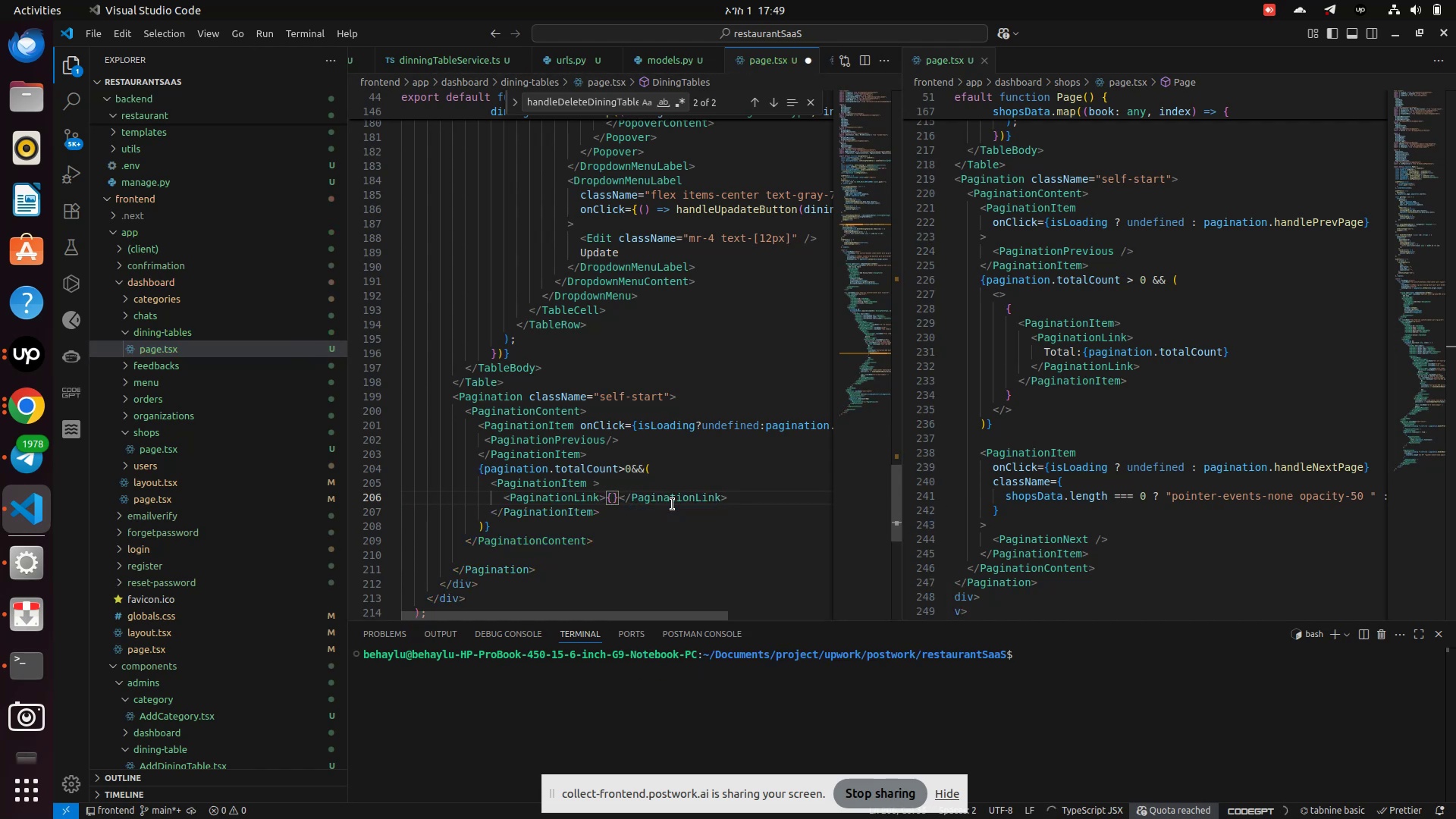 
type(Totap)
key(Backspace)
type(l:)
 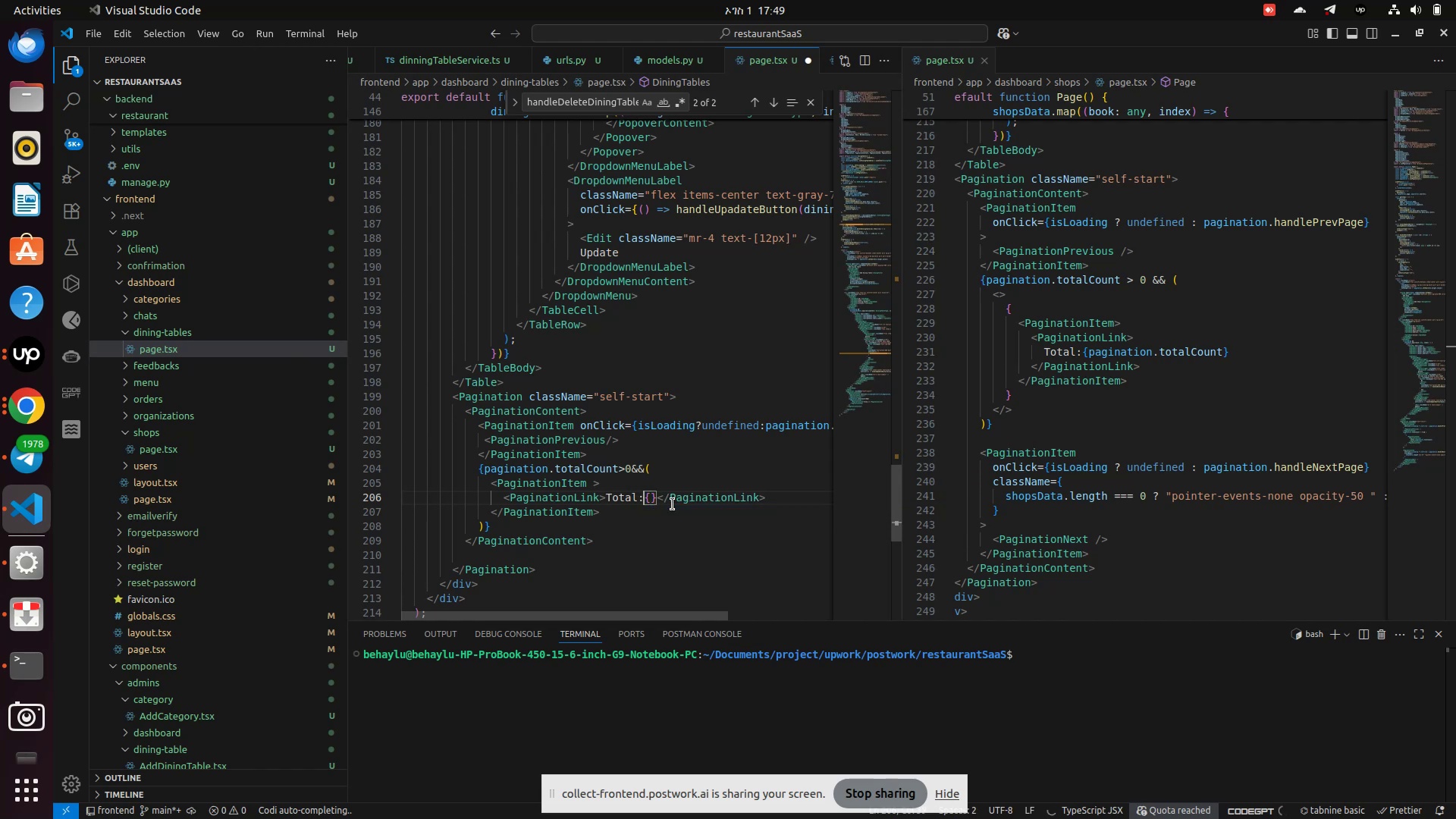 
key(ArrowRight)
 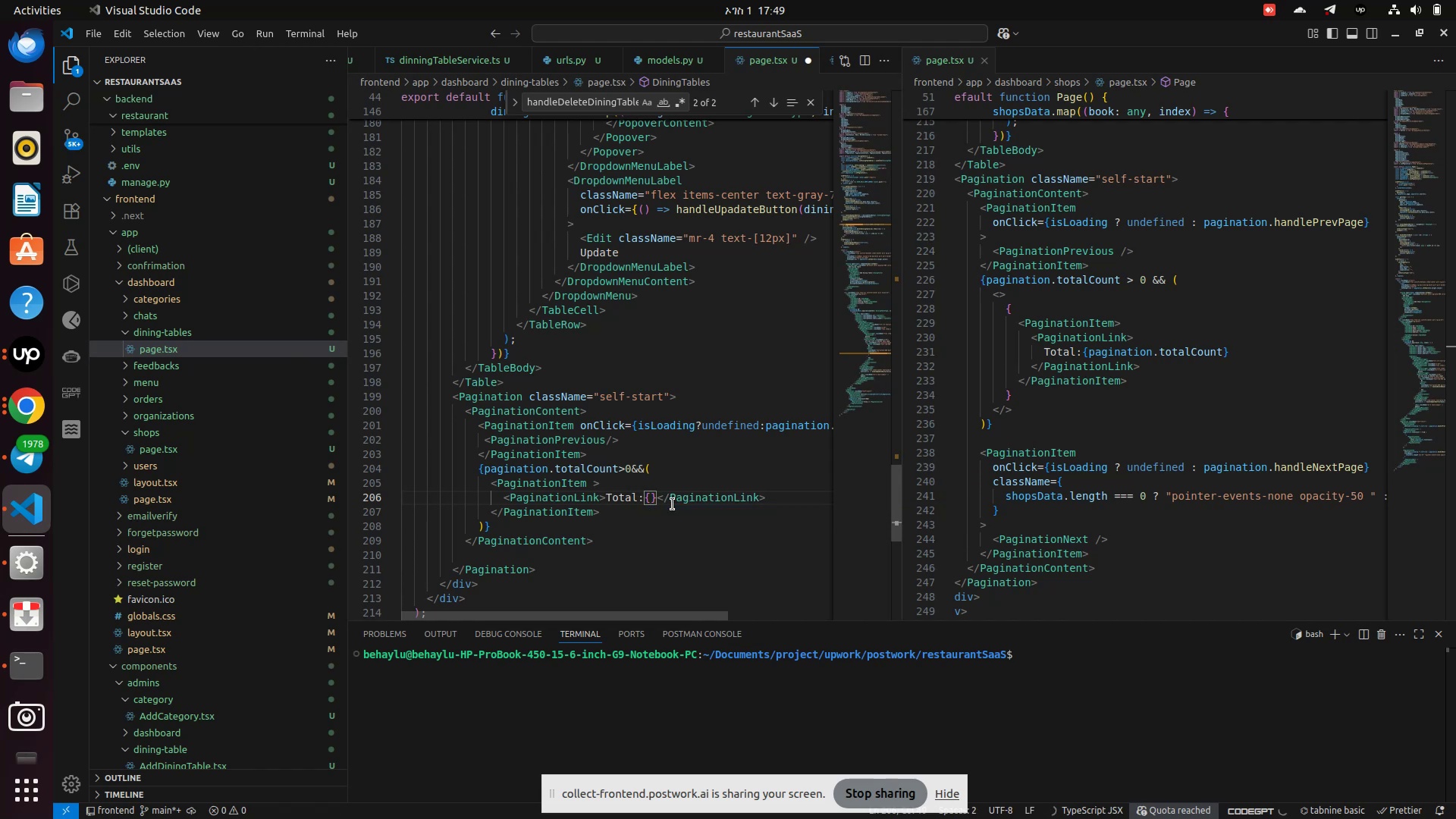 
type(pagination.total)
 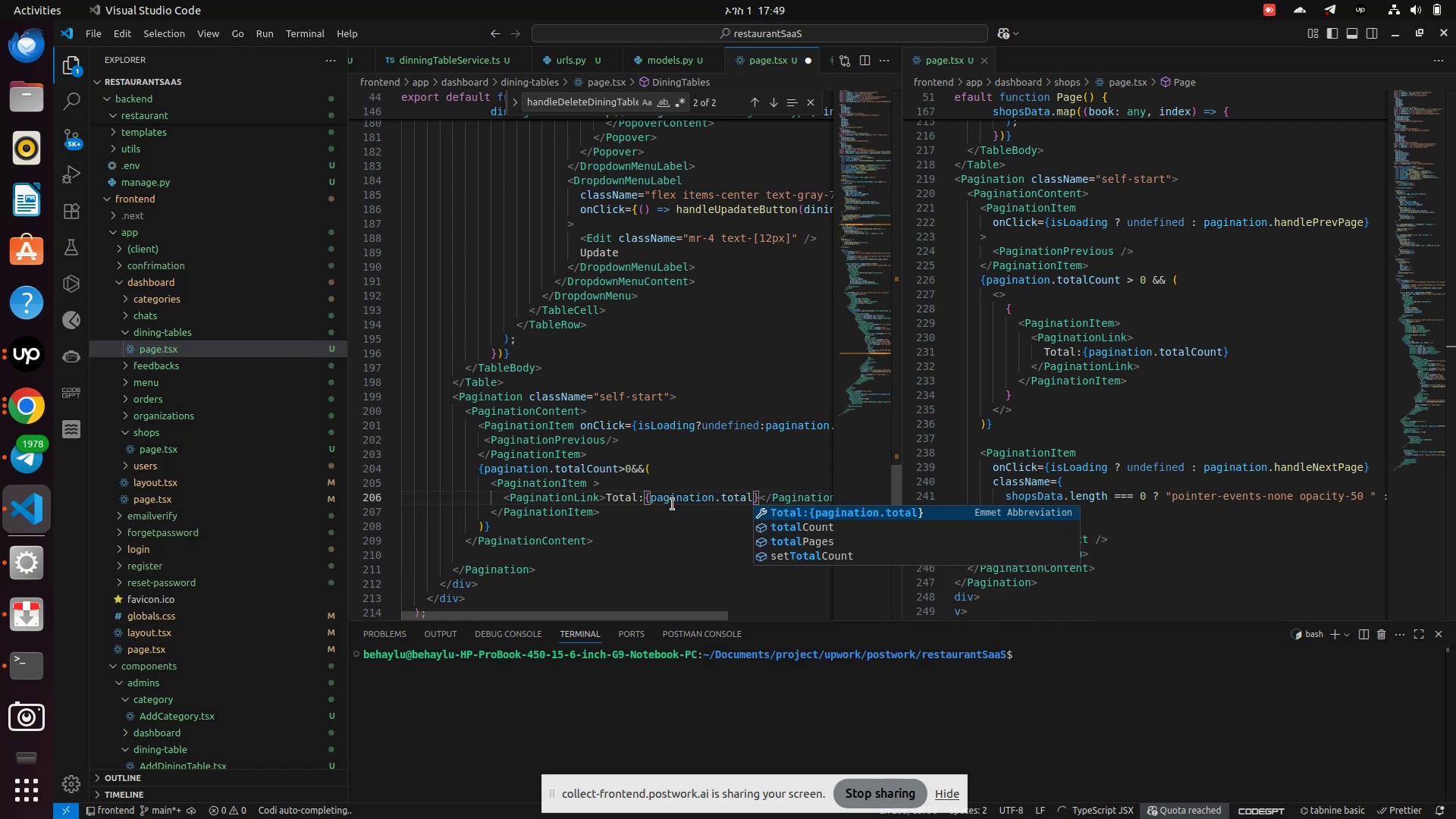 
key(ArrowDown)
 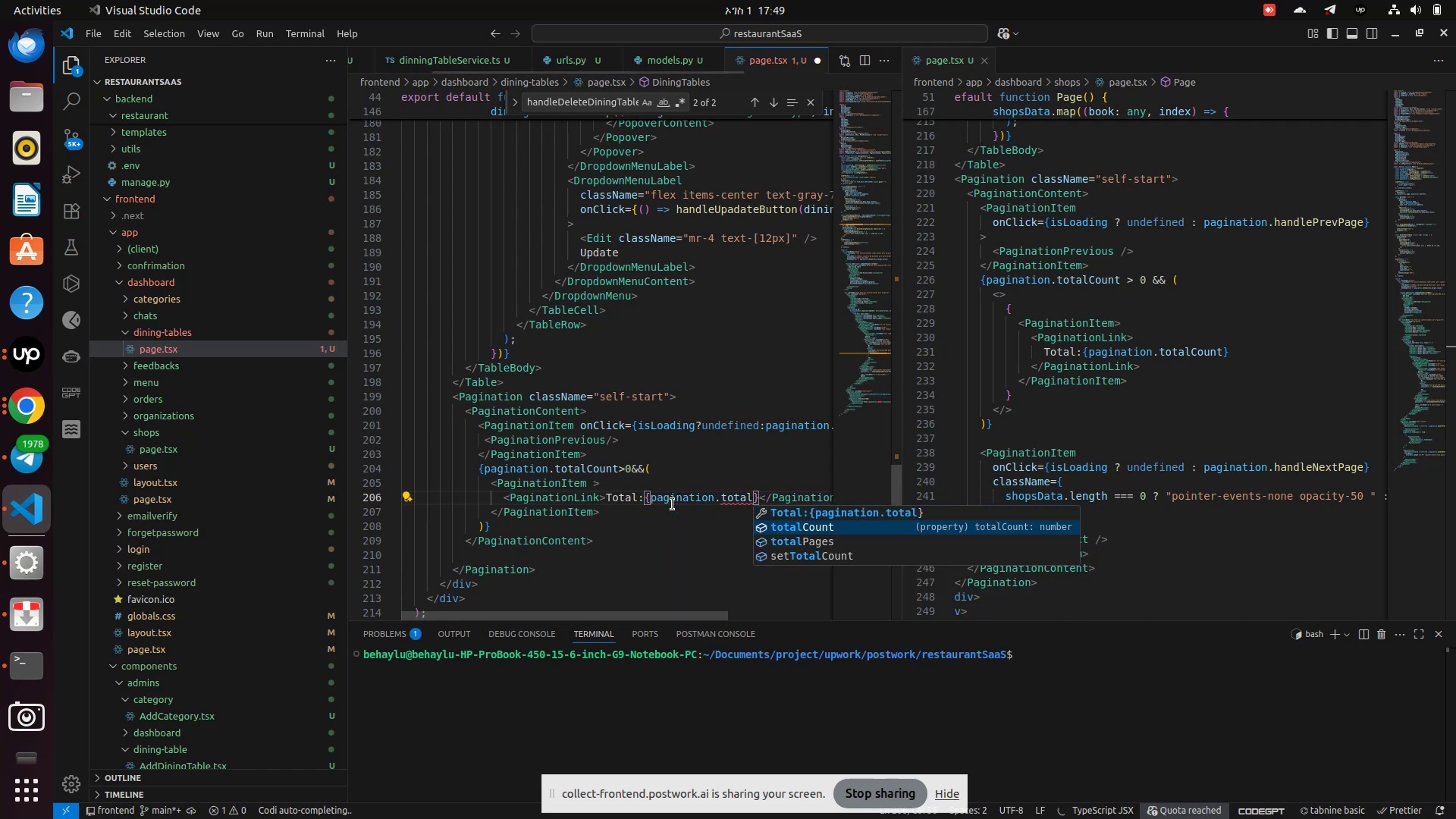 
key(Enter)
 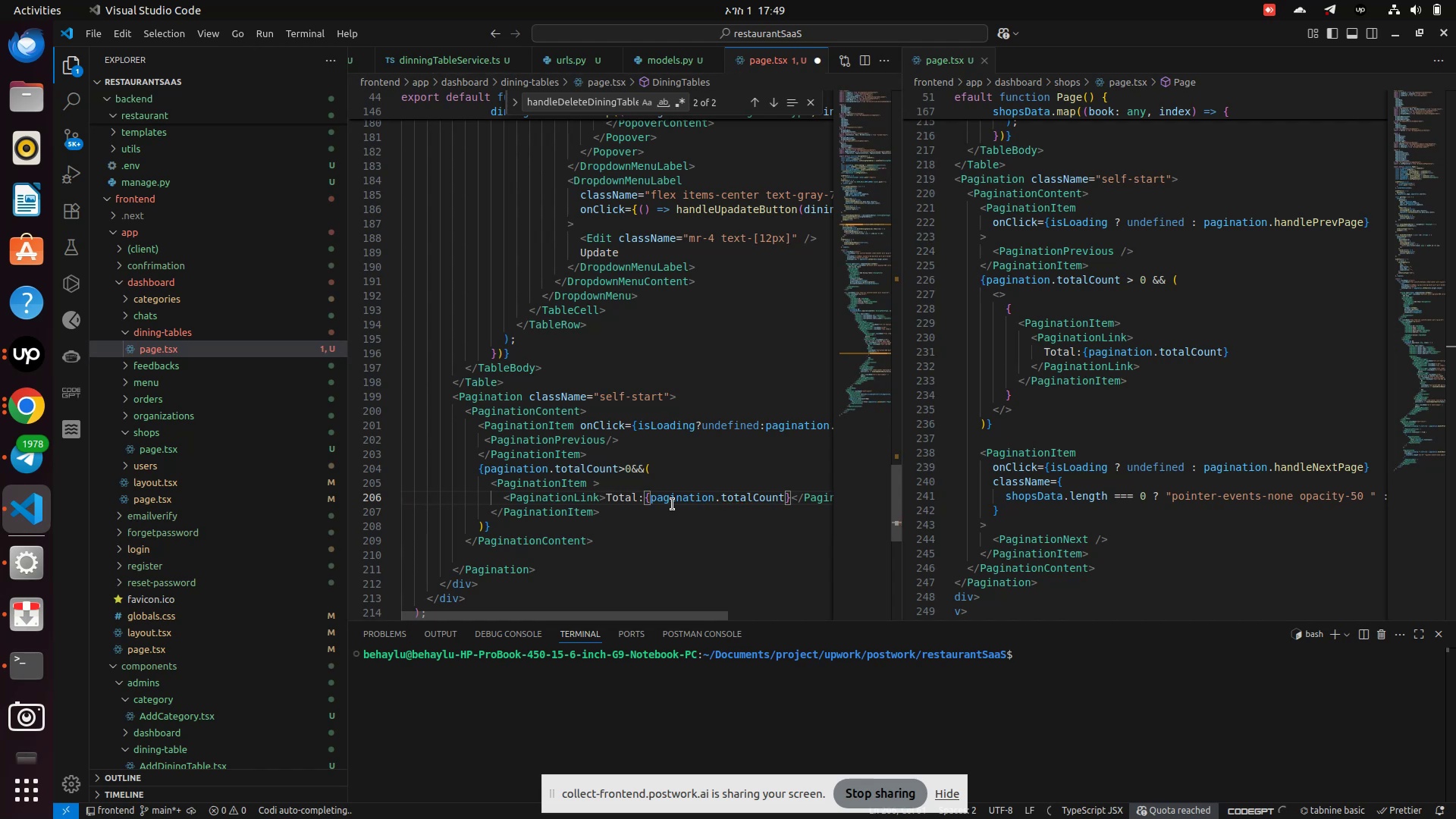 
key(Control+S)
 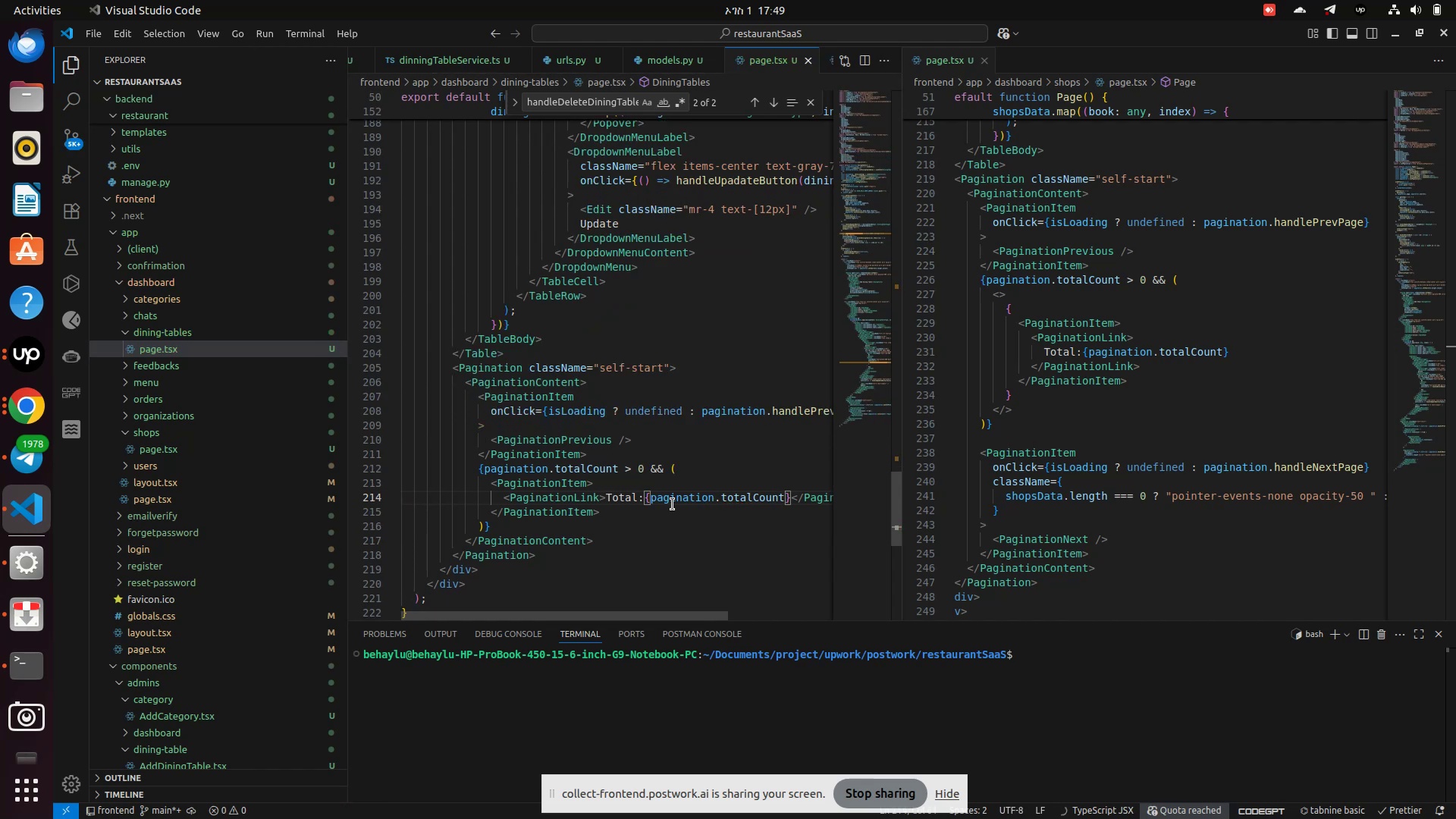 
wait(6.61)
 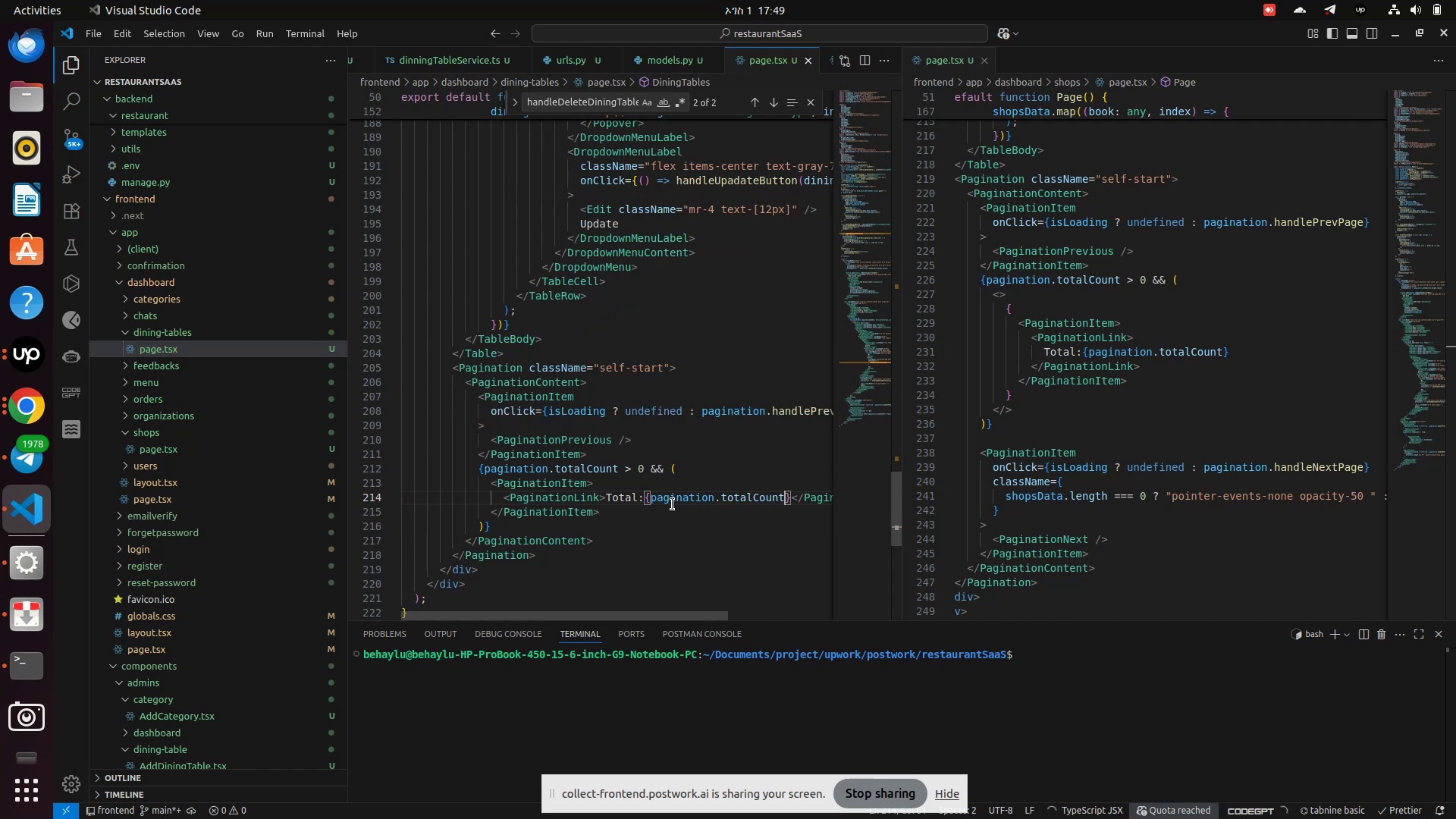 
key(ArrowDown)
 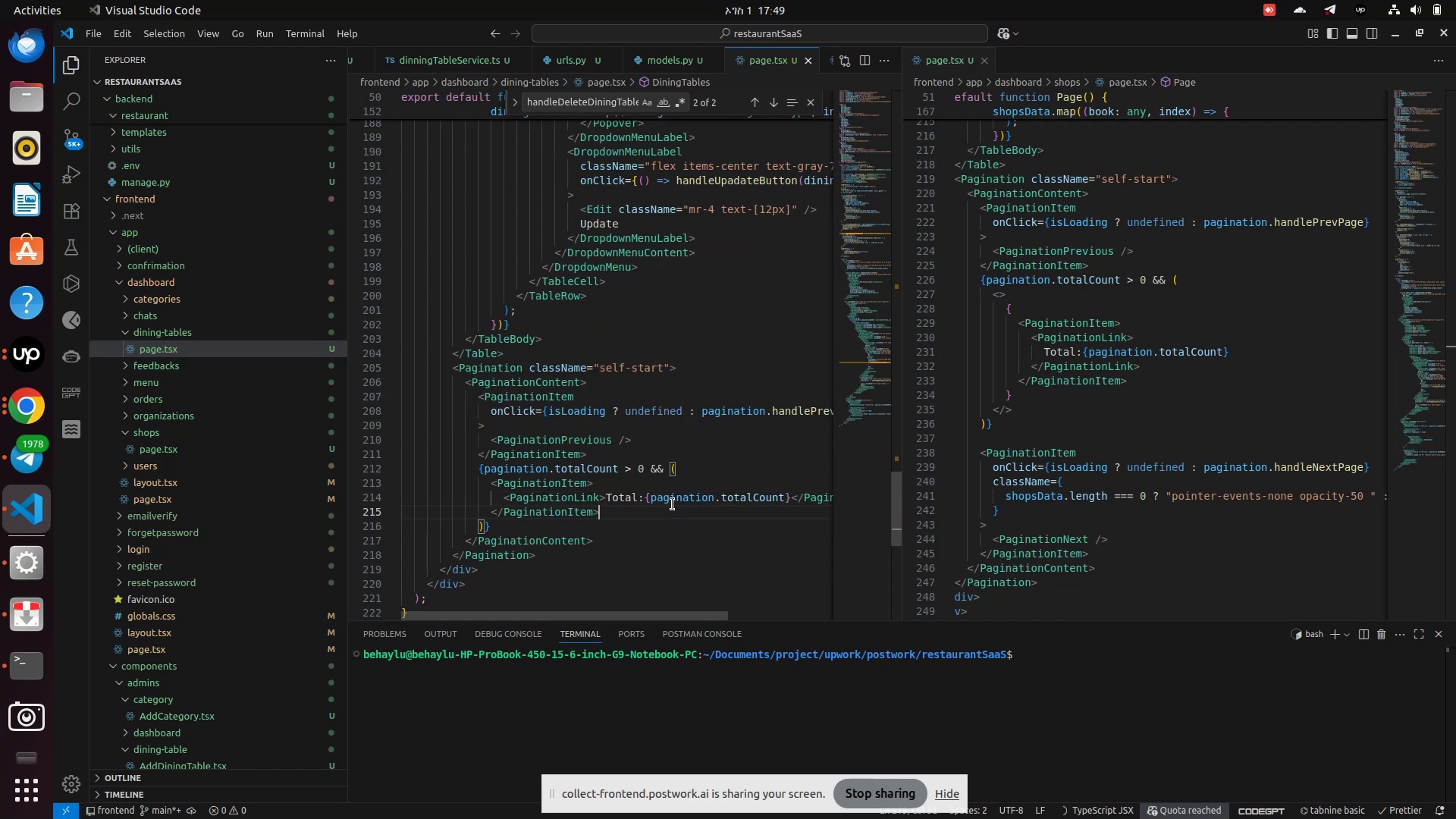 
key(ArrowDown)
 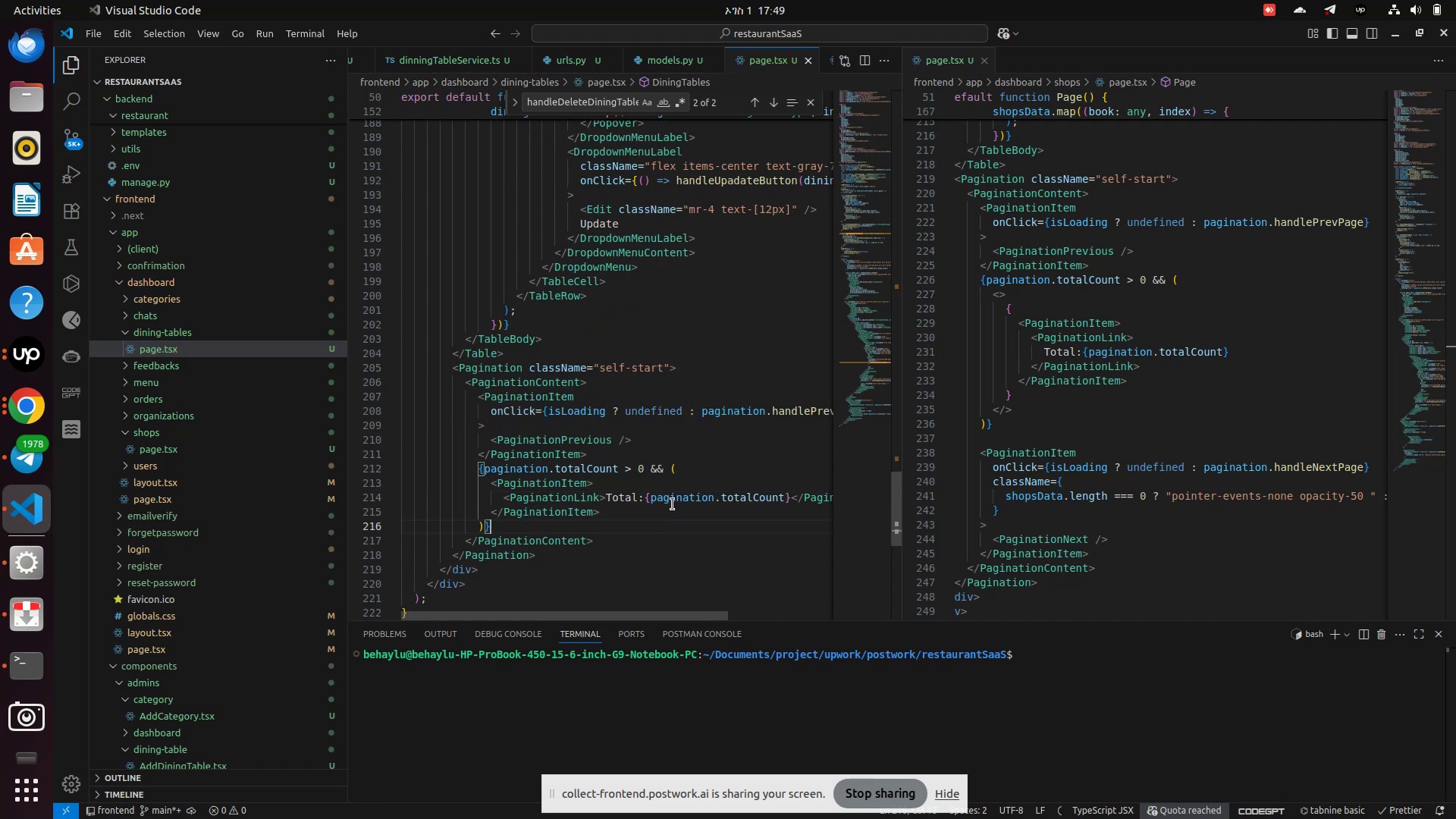 
key(ArrowDown)
 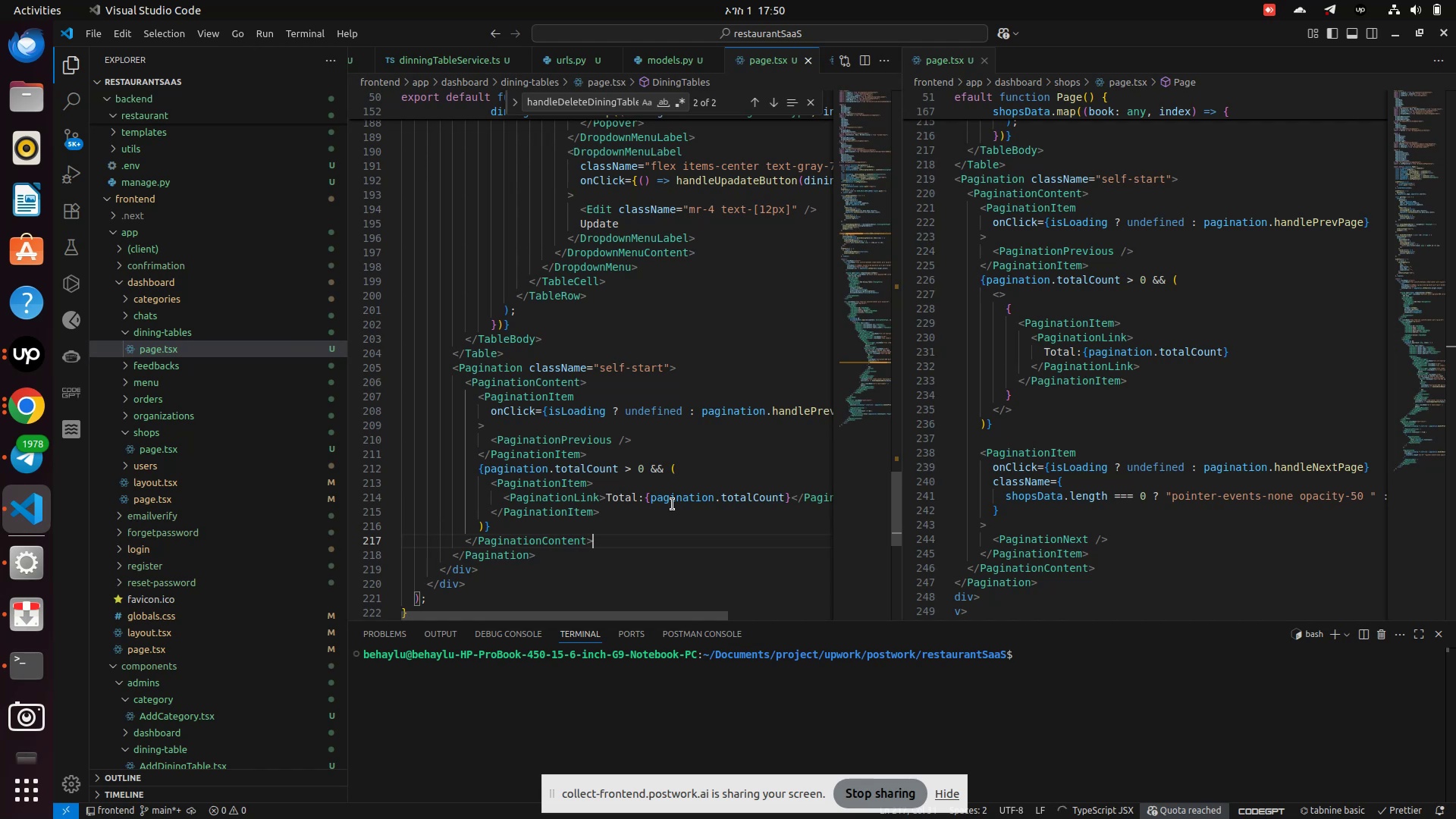 
wait(5.62)
 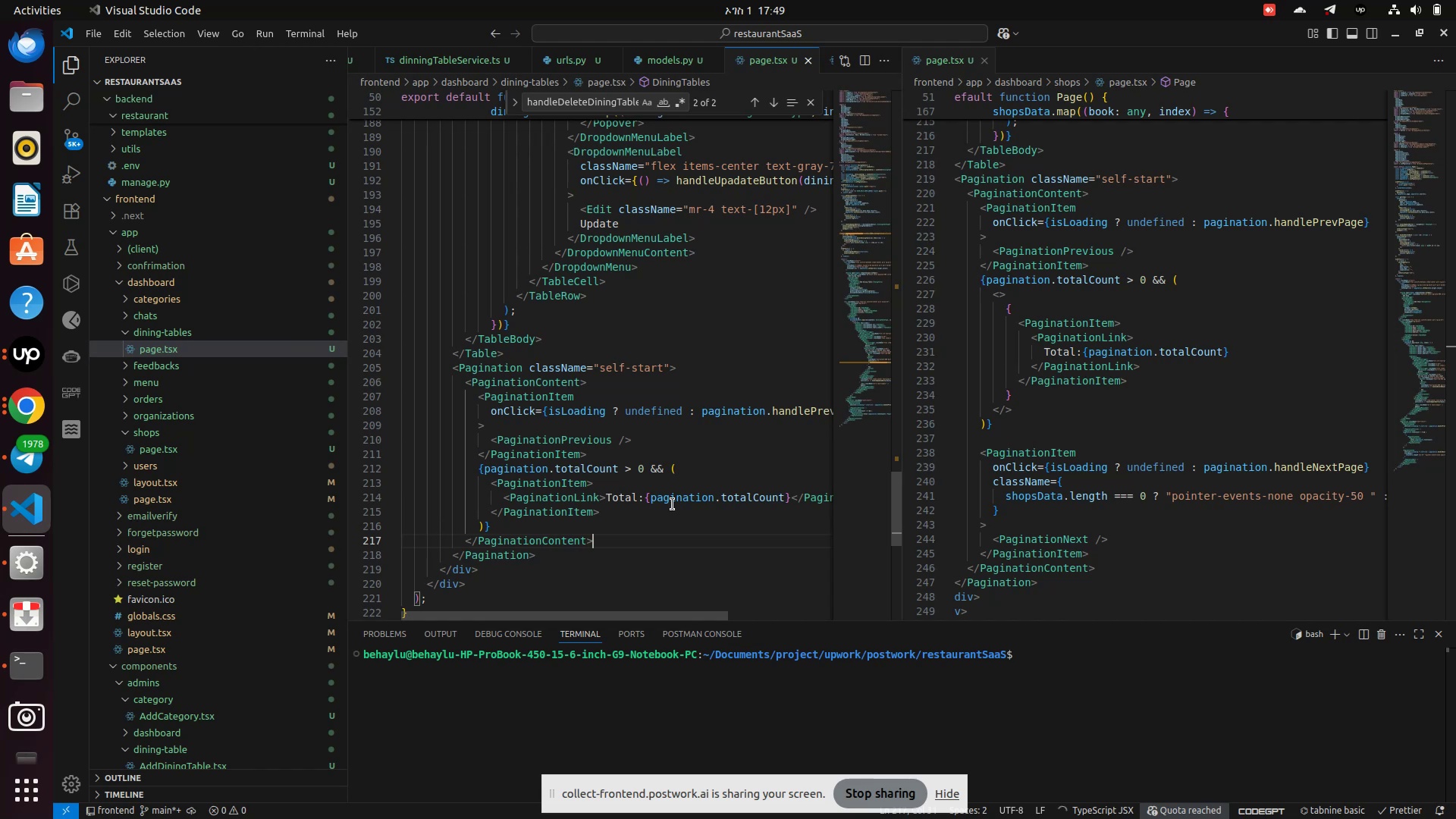 
left_click([536, 541])
 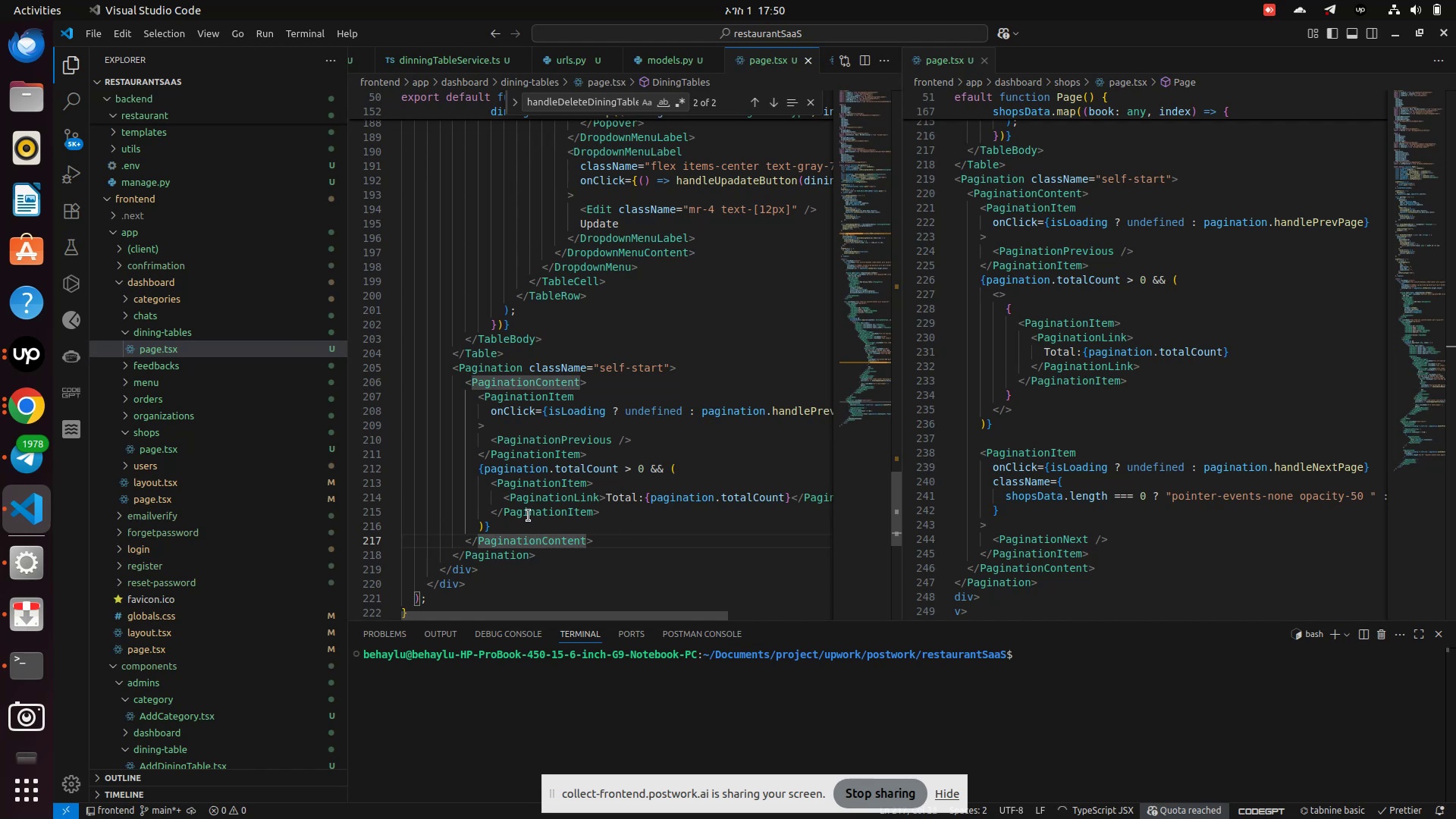 
double_click([529, 516])
 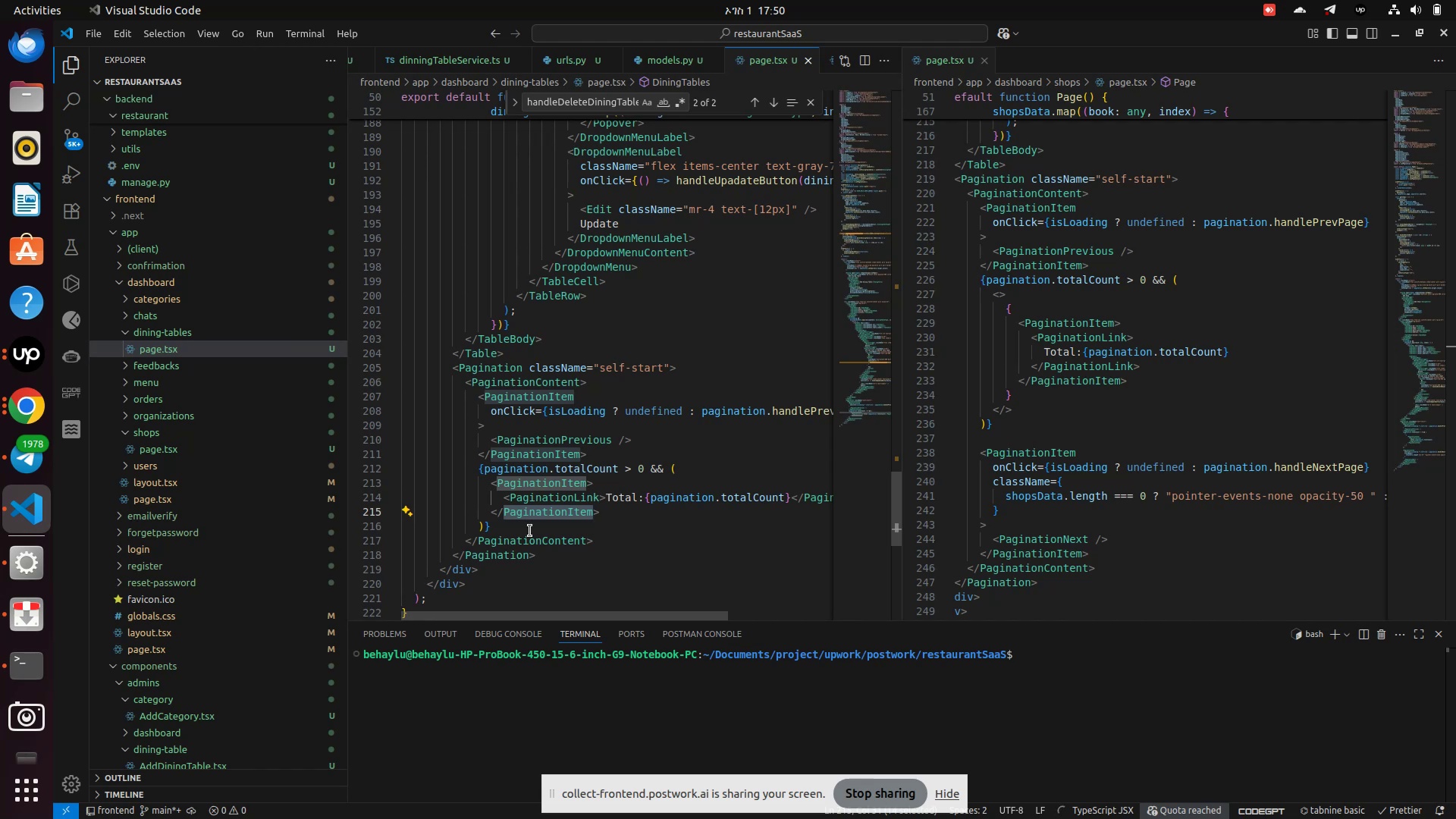 
wait(7.35)
 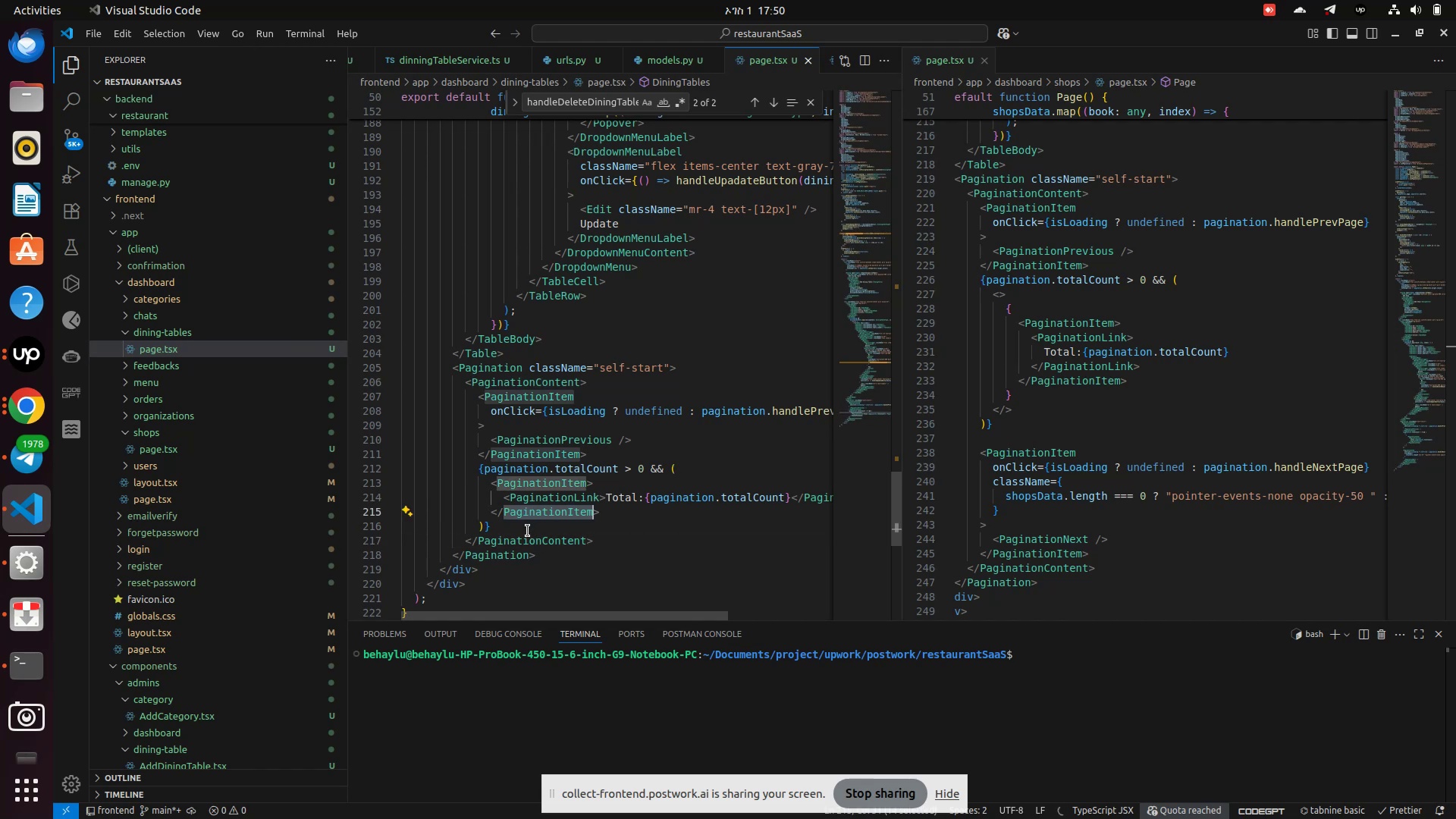 
left_click([530, 531])
 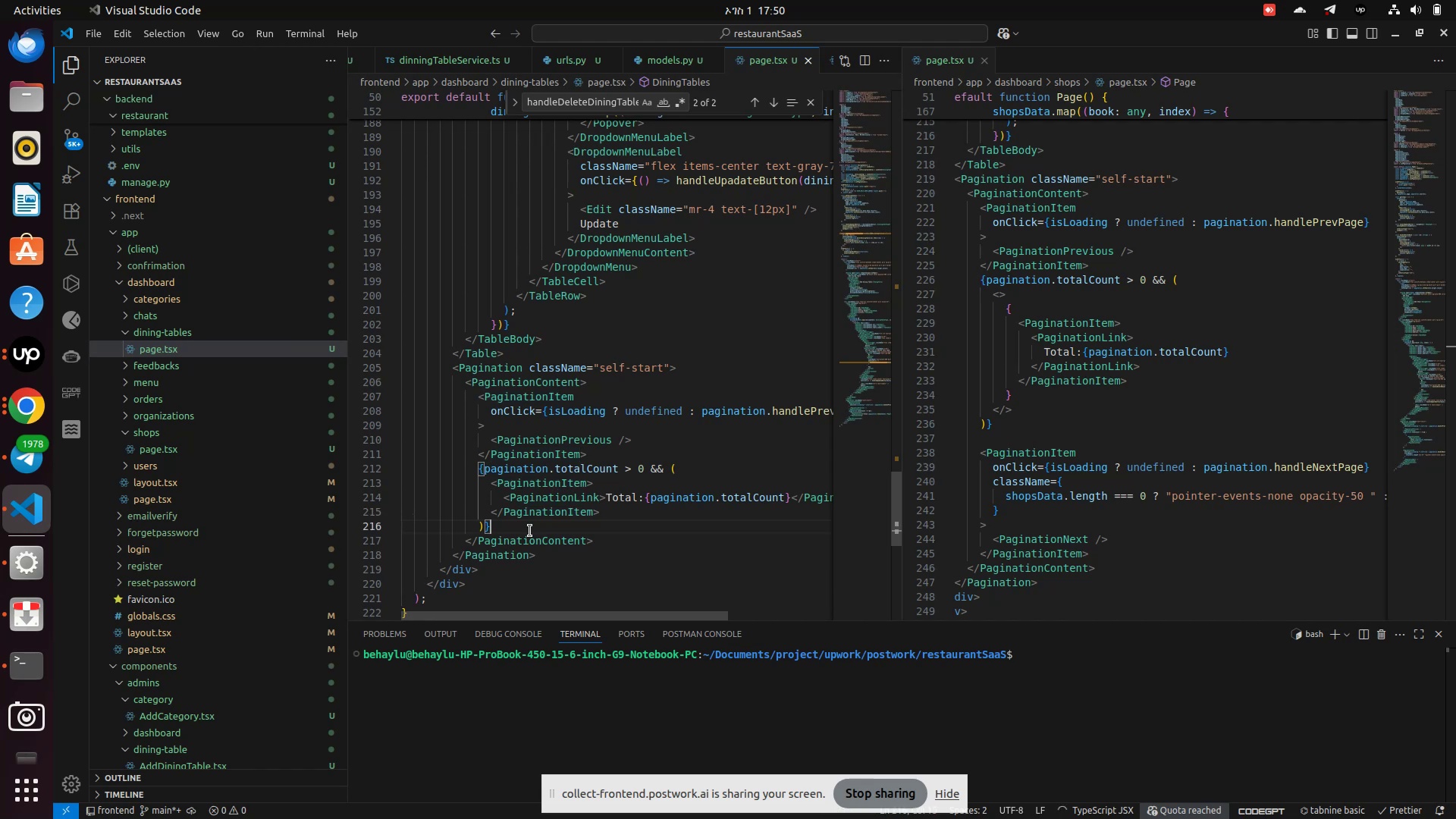 
key(Enter)
 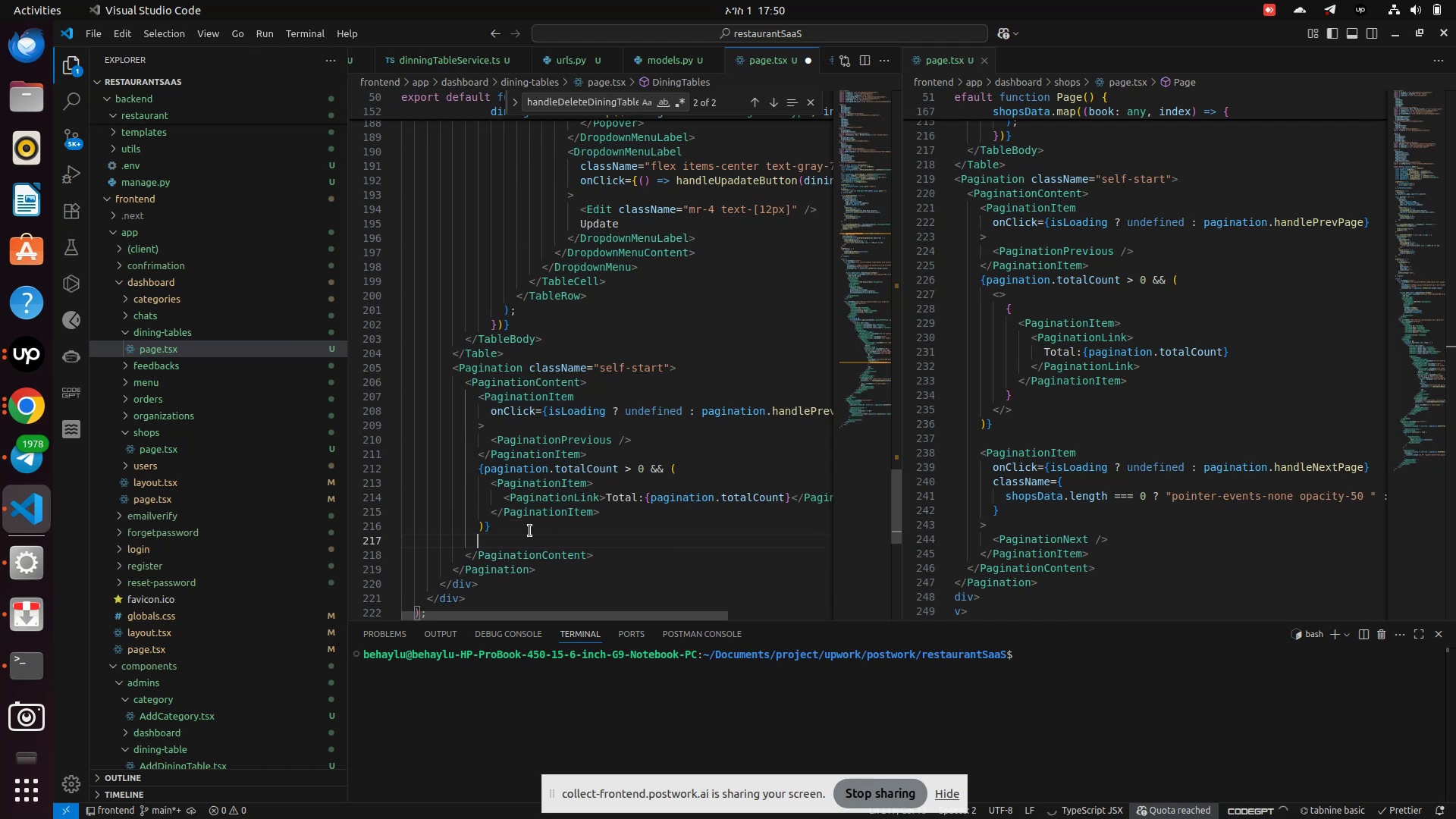 
type(<PaginationIte)
 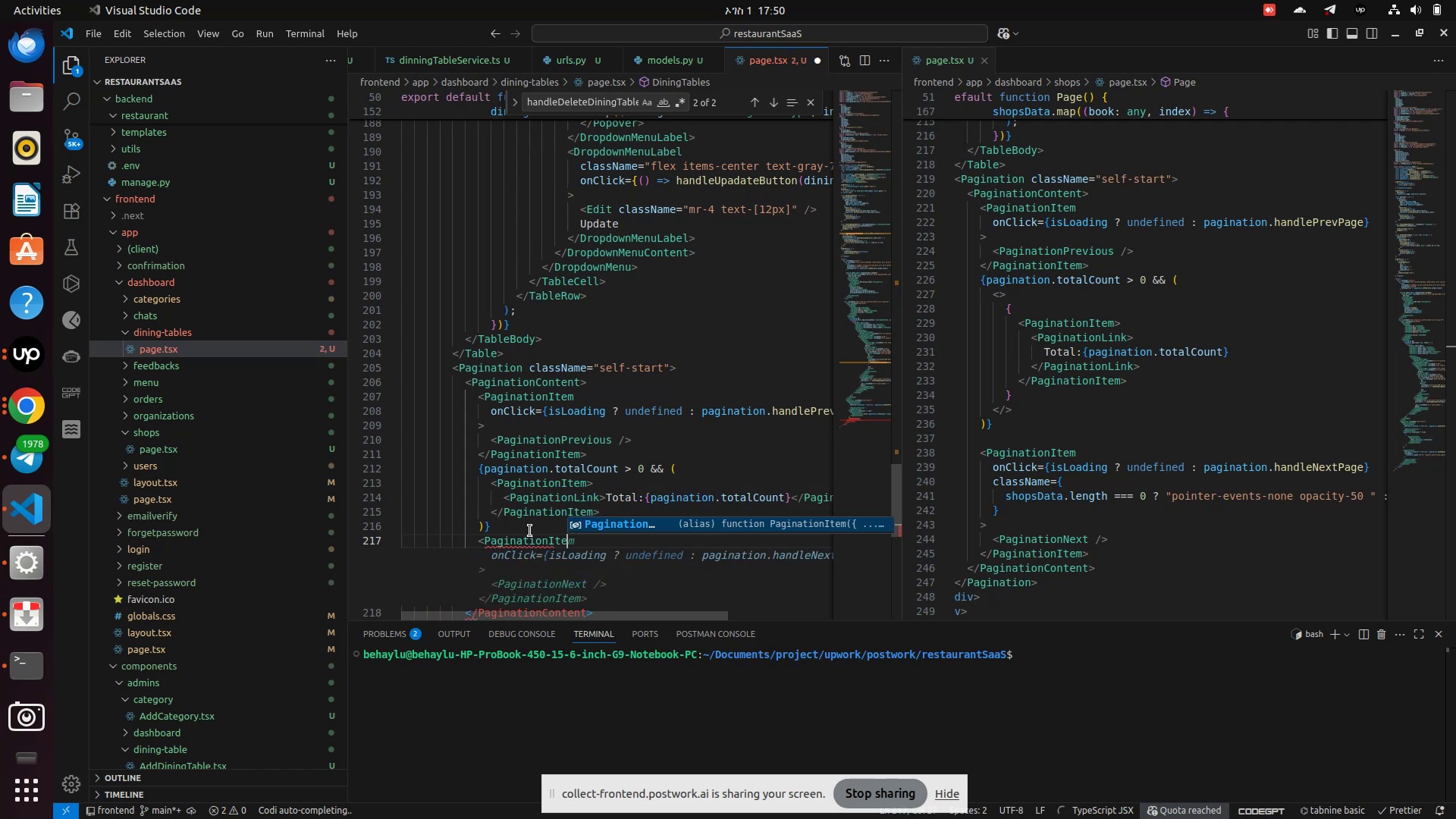 
key(Enter)
 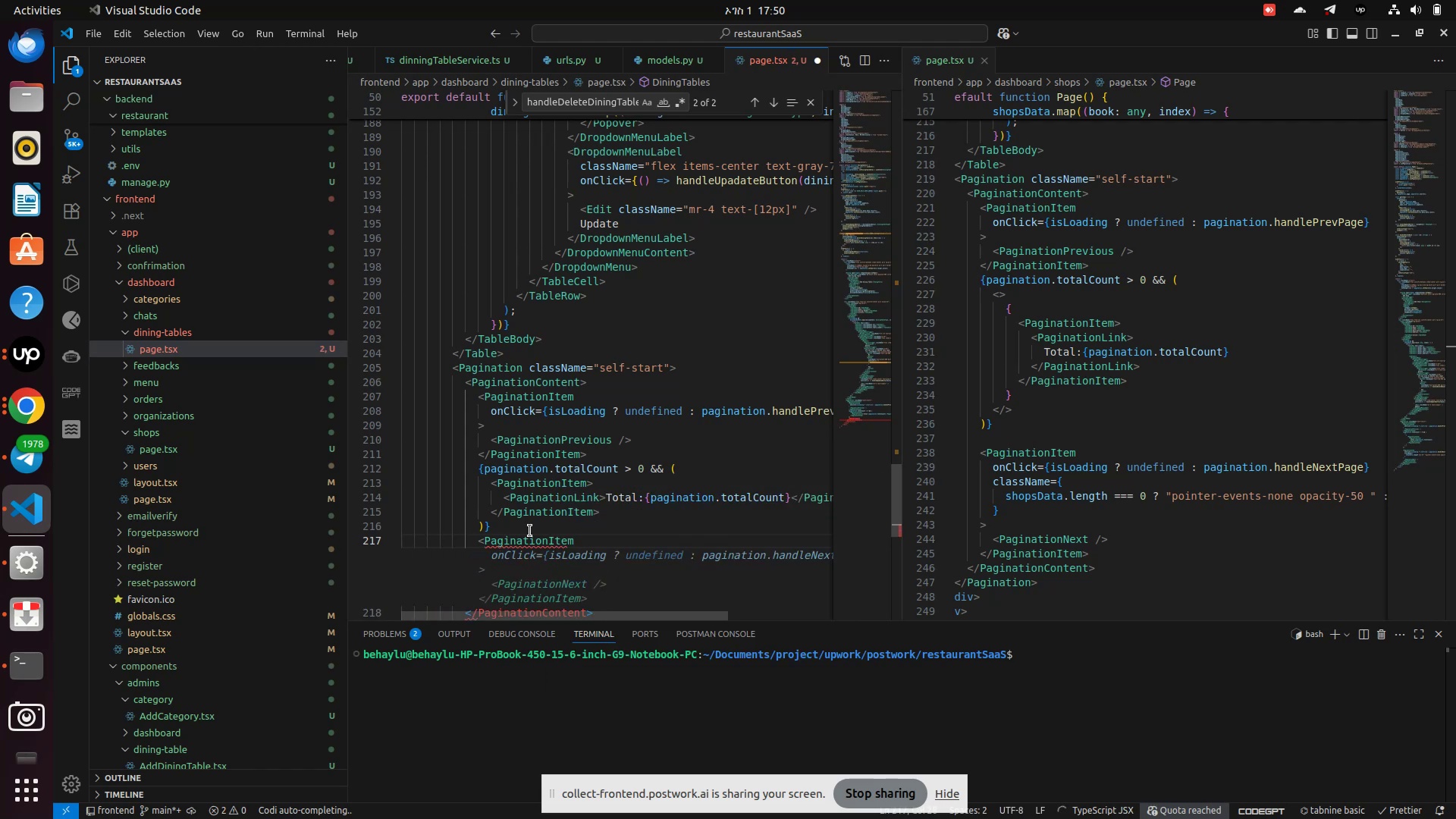 
key(Enter)
 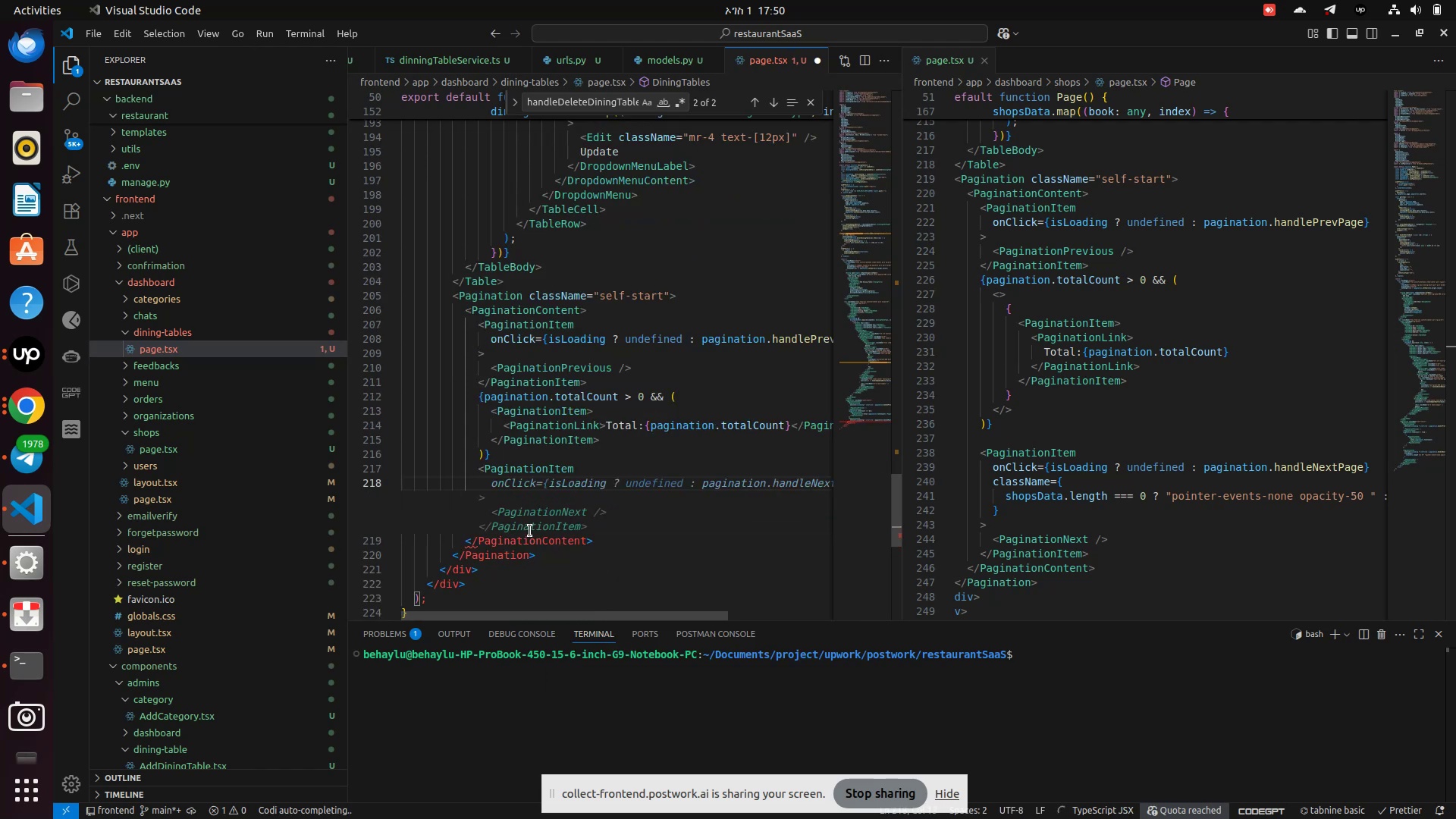 
key(O)
 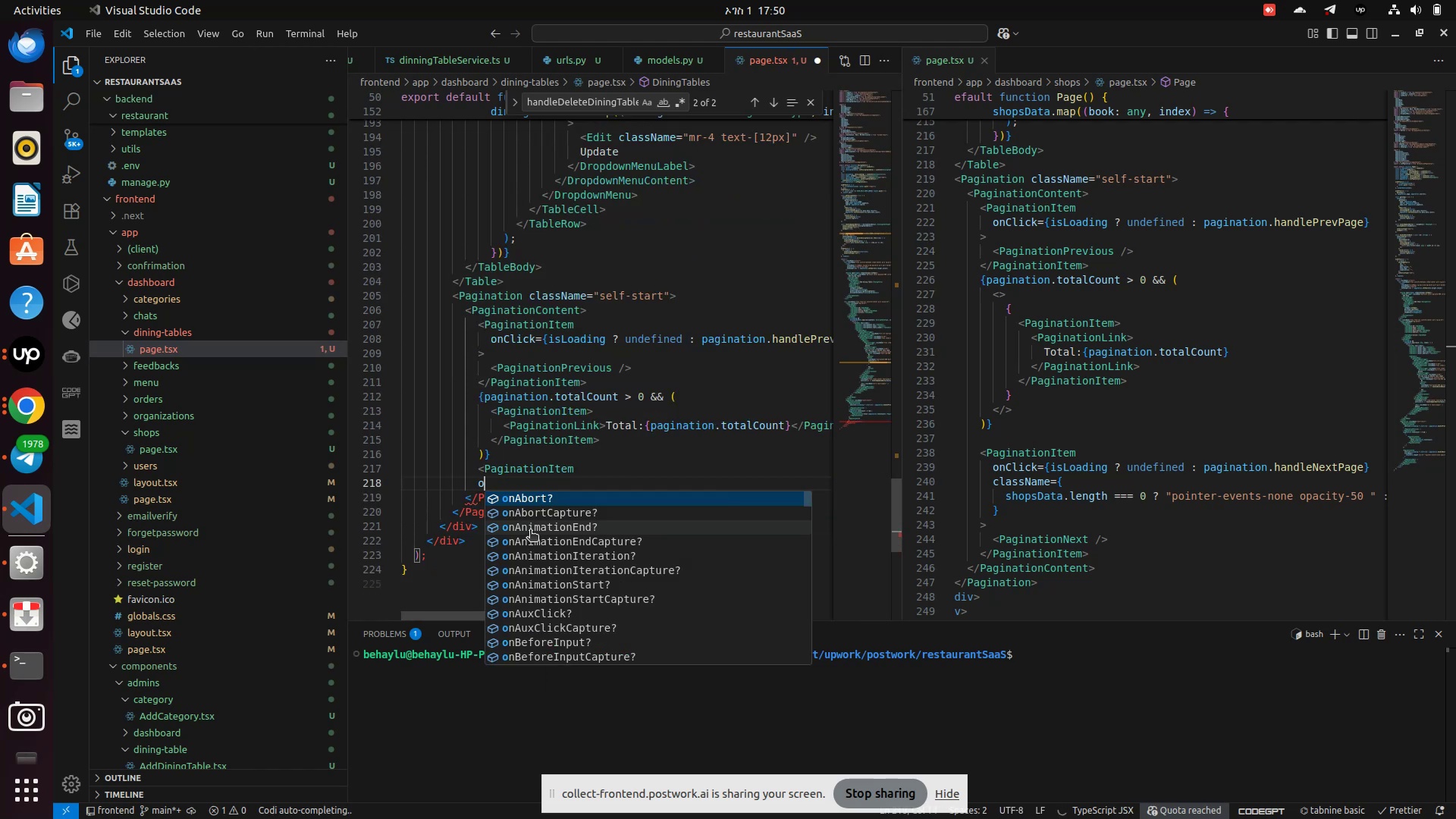 
key(Backspace)
 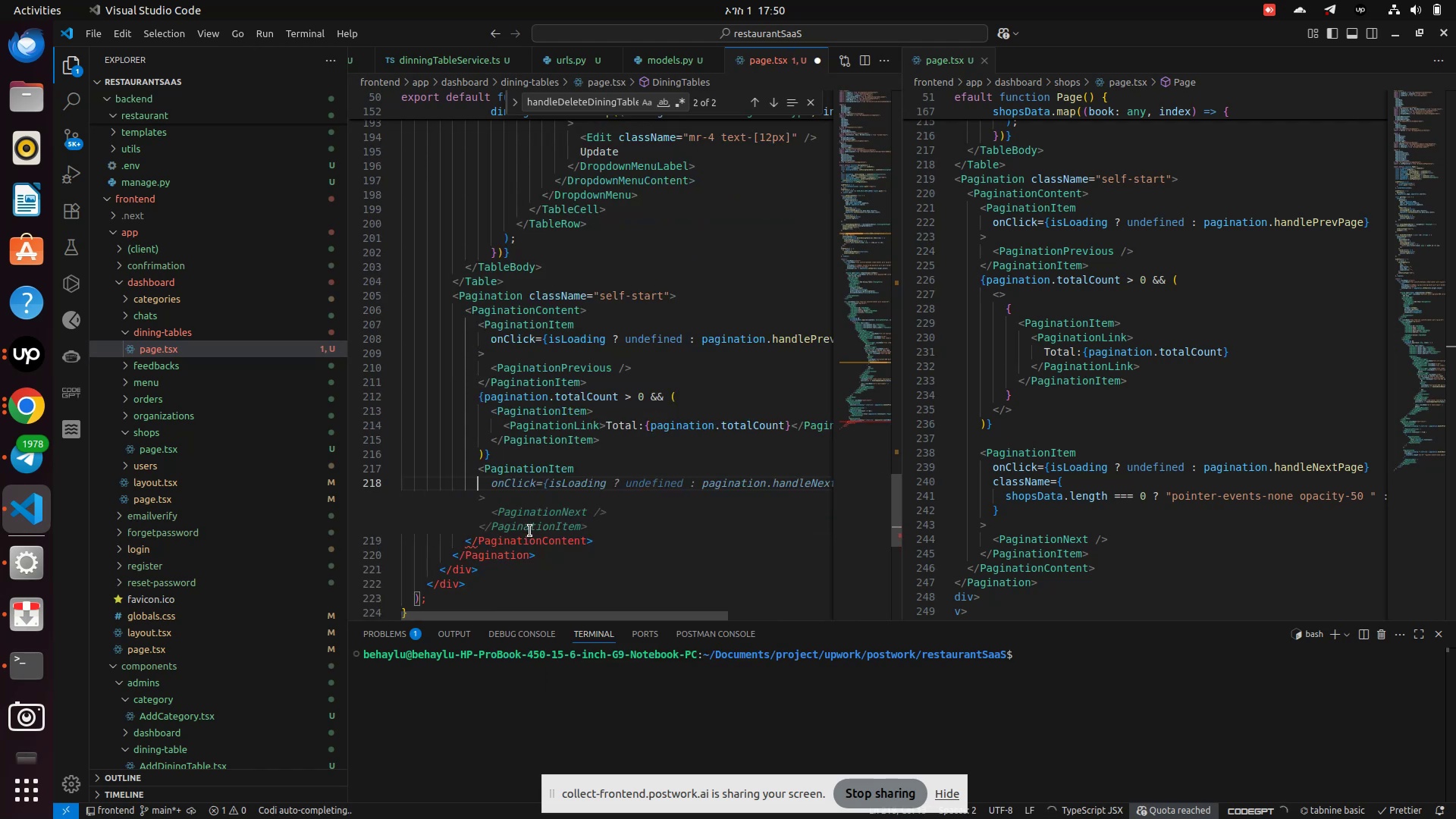 
key(Space)
 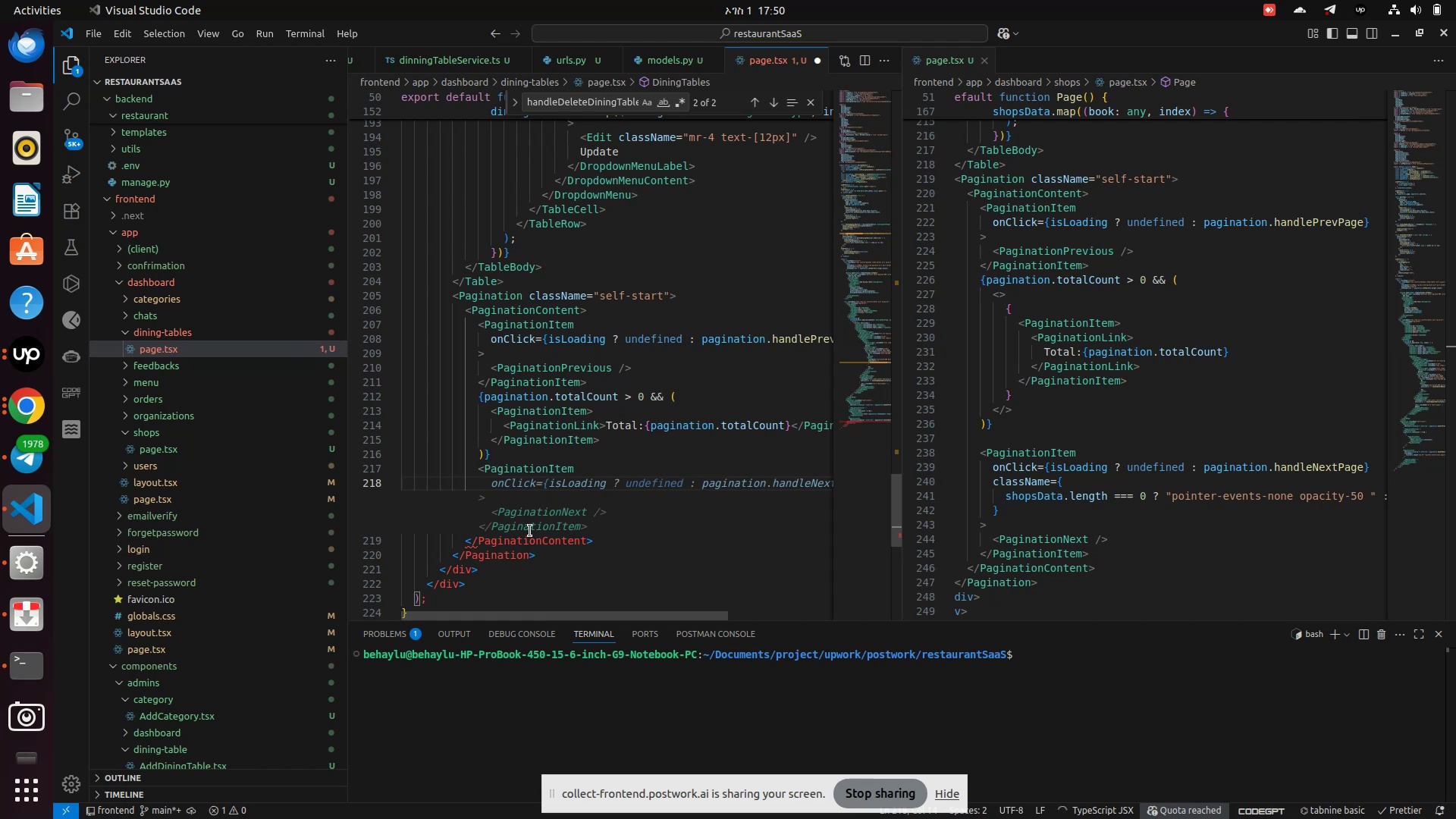 
wait(7.75)
 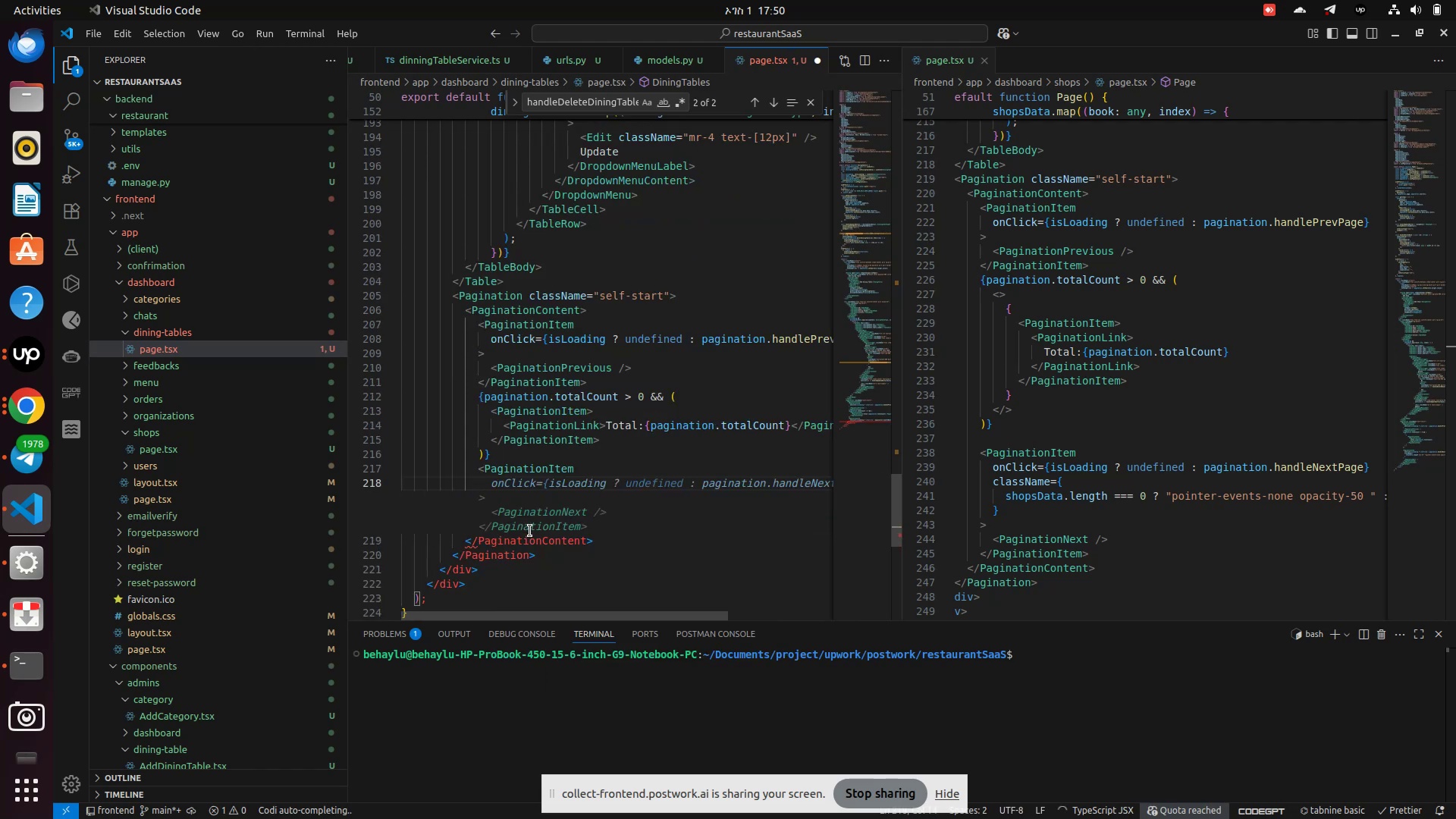 
type(onCli)
 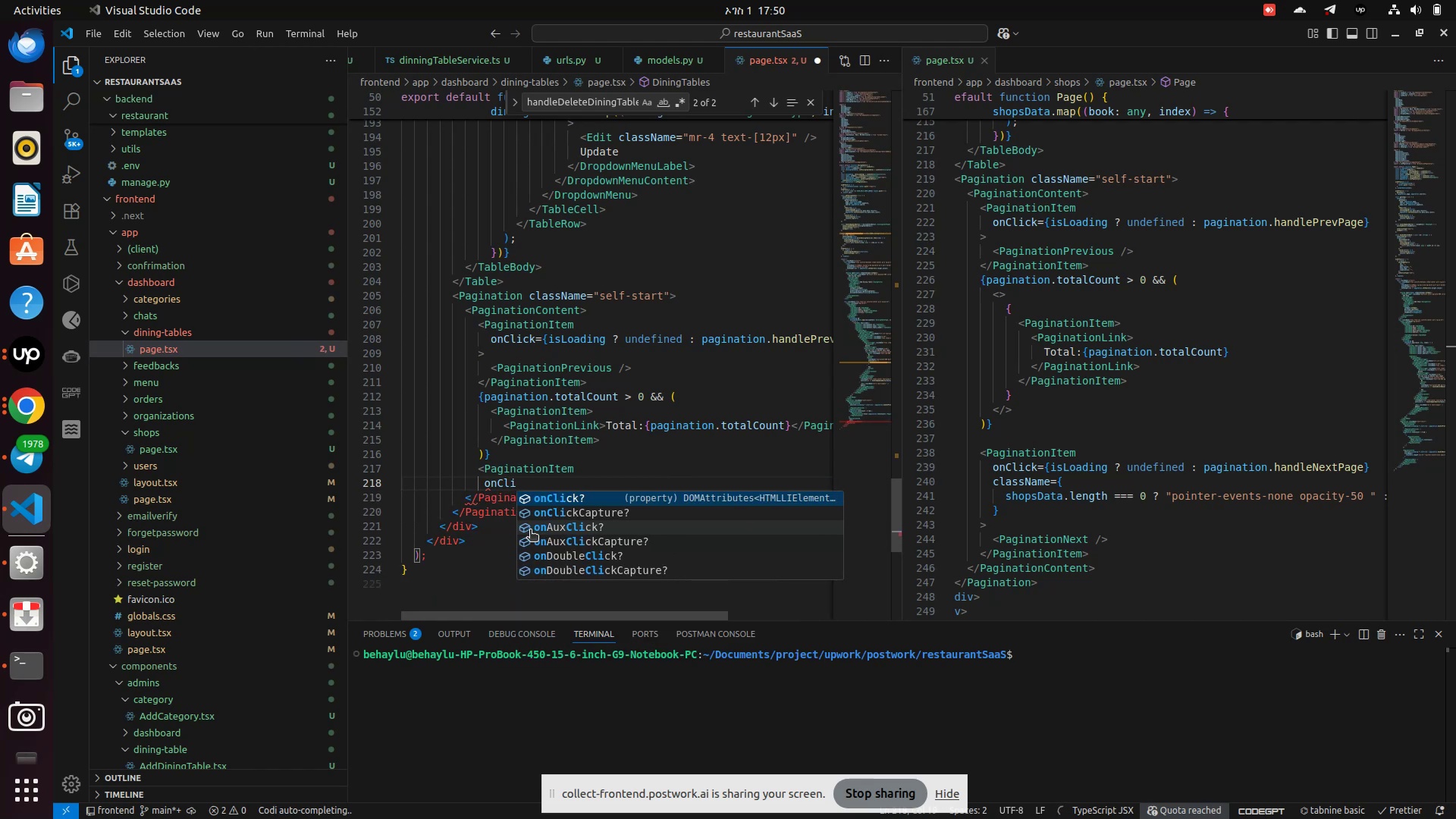 
key(Enter)
 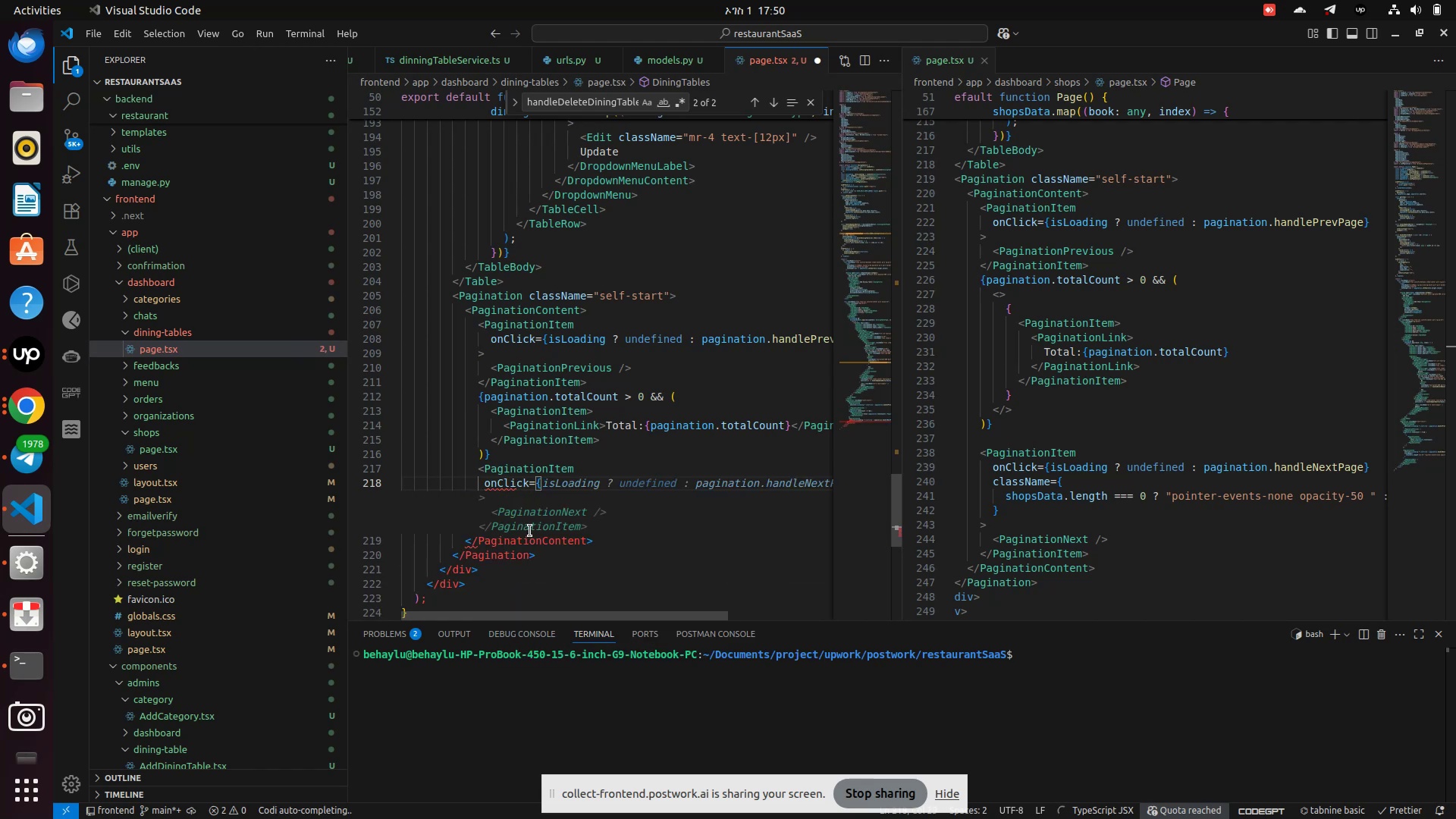 
type(isLoading?un)
 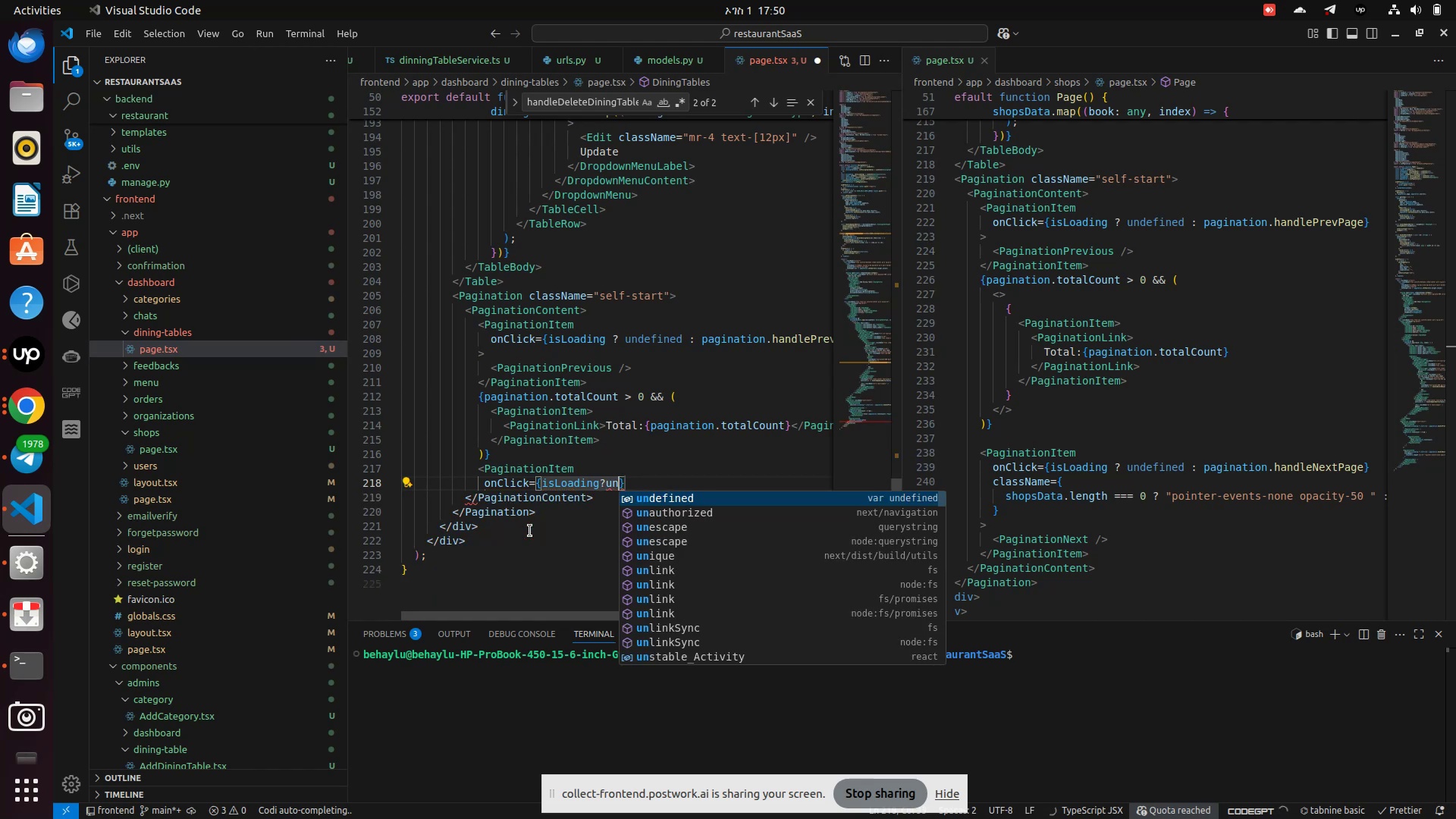 
key(Enter)
 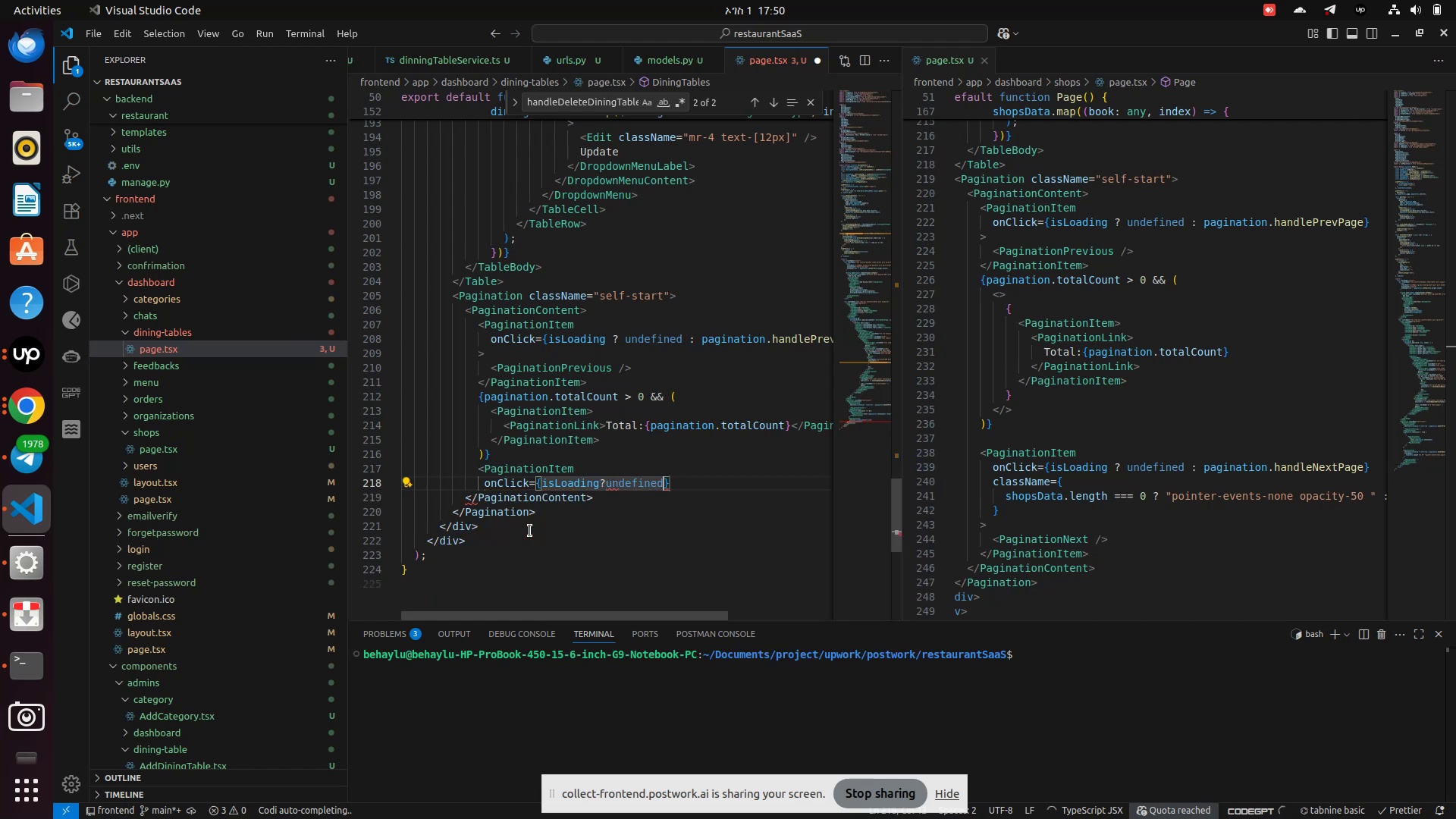 
type(:pagination.handleNextPage})
 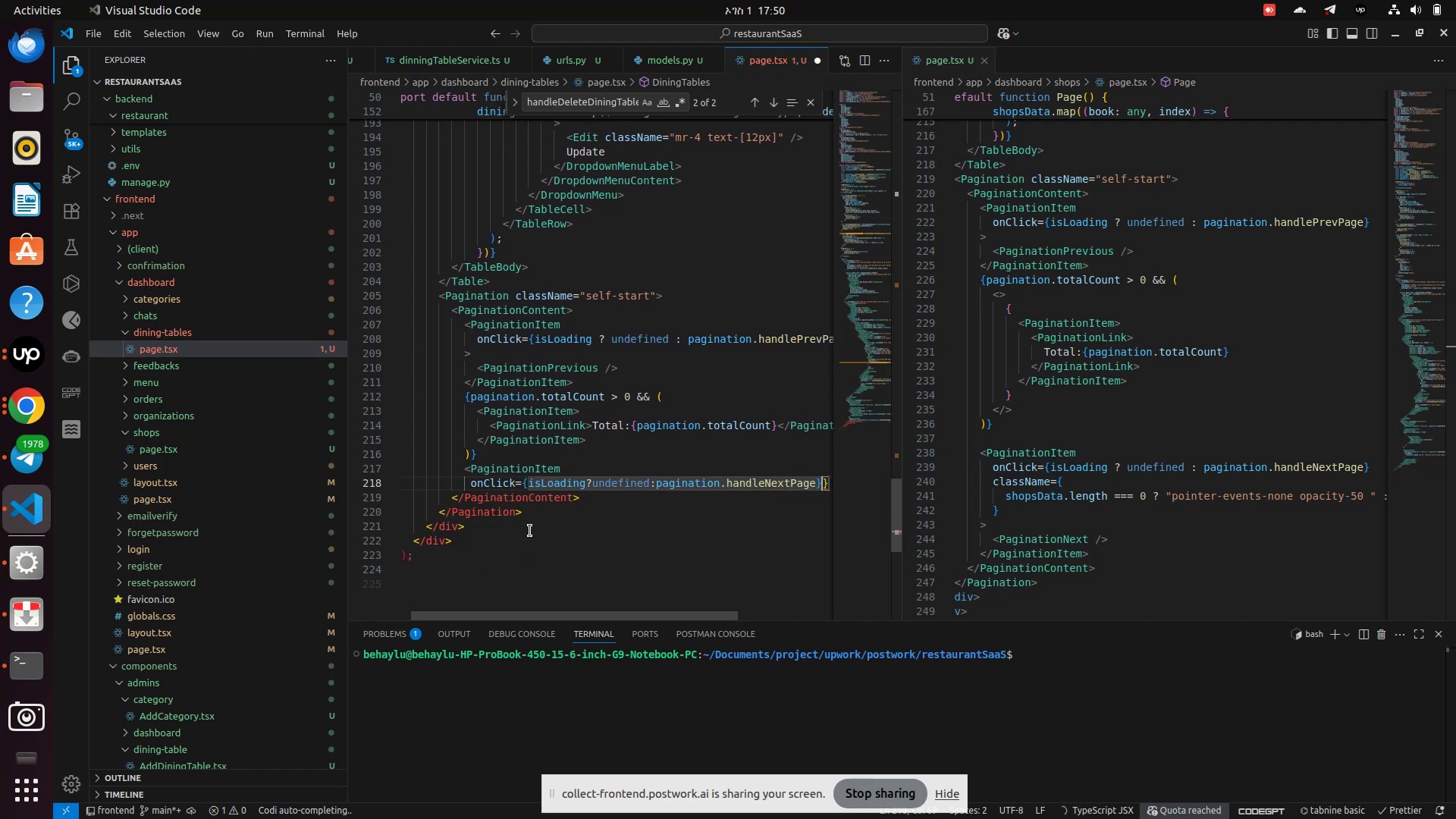 
key(ArrowRight)
 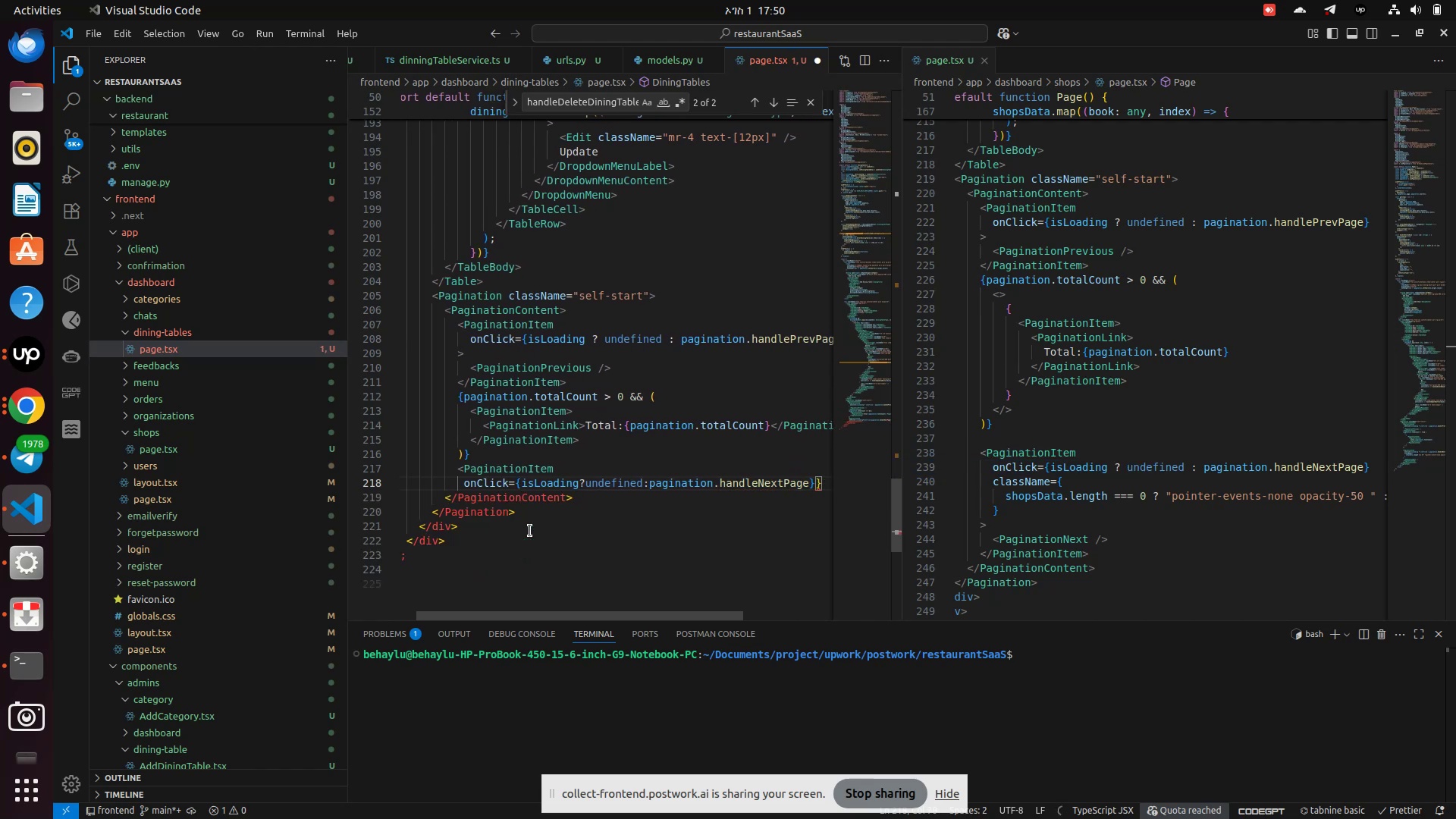 
key(Backspace)
 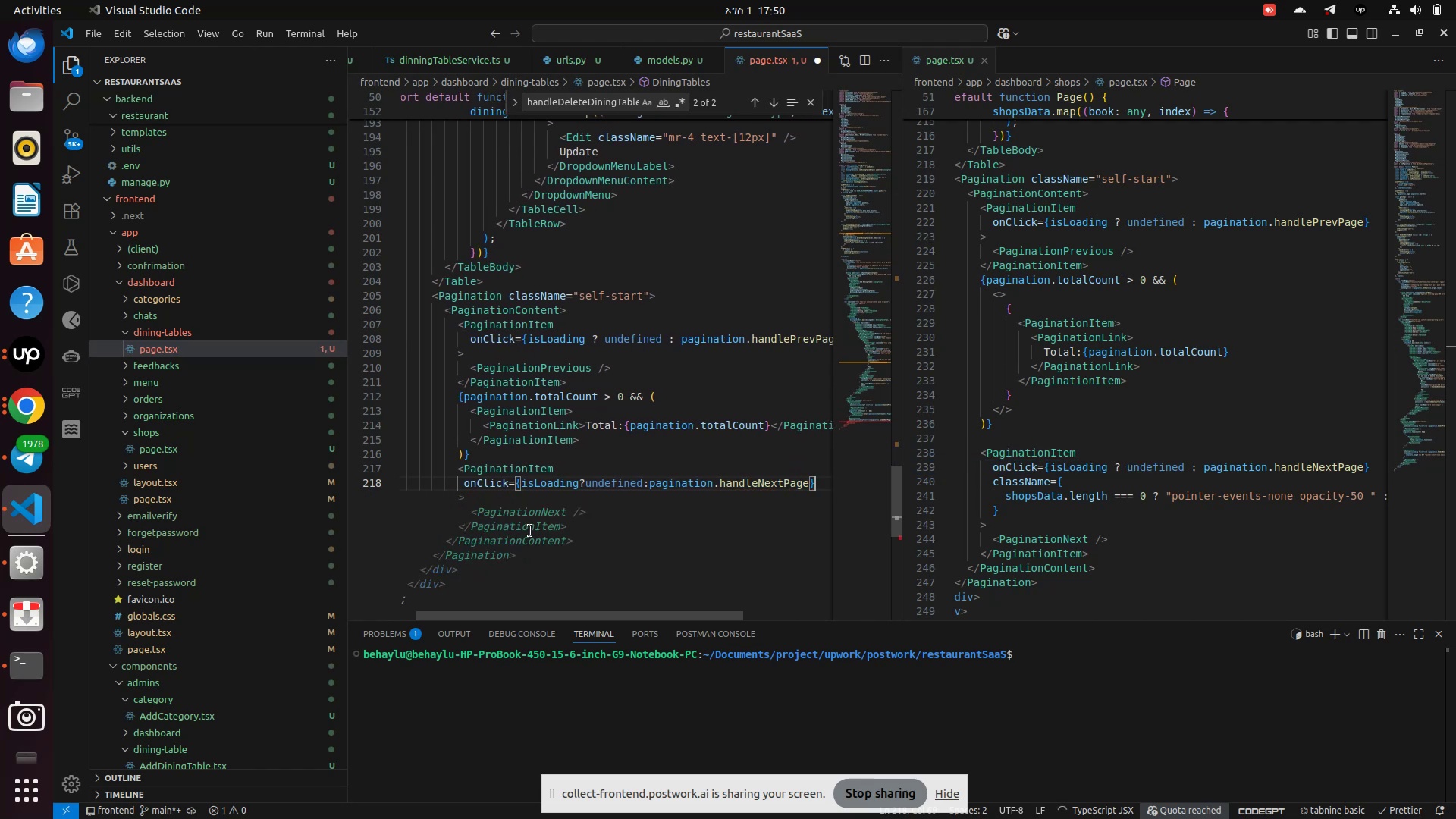 
key(ArrowDown)
 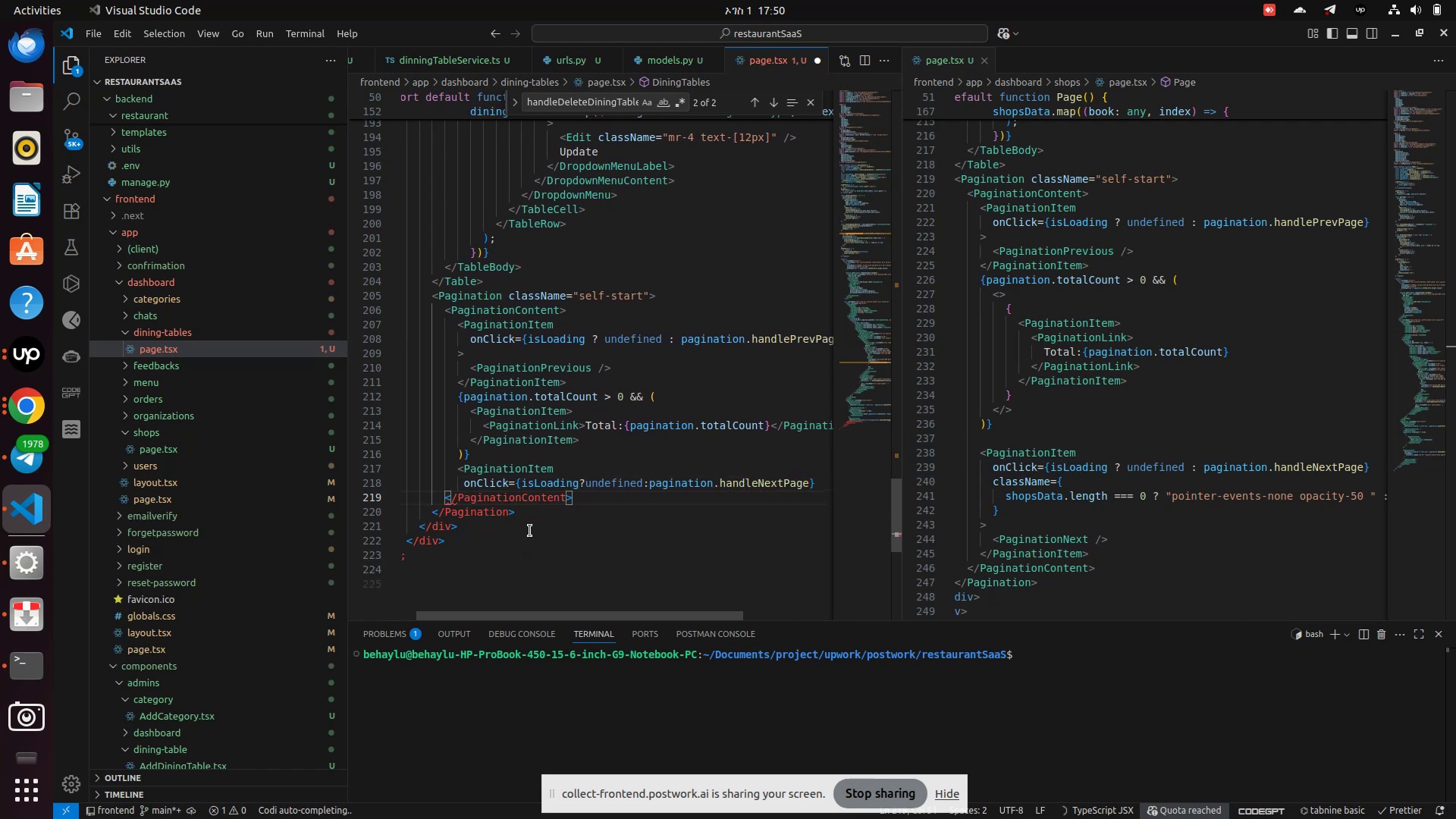 
key(ArrowUp)
 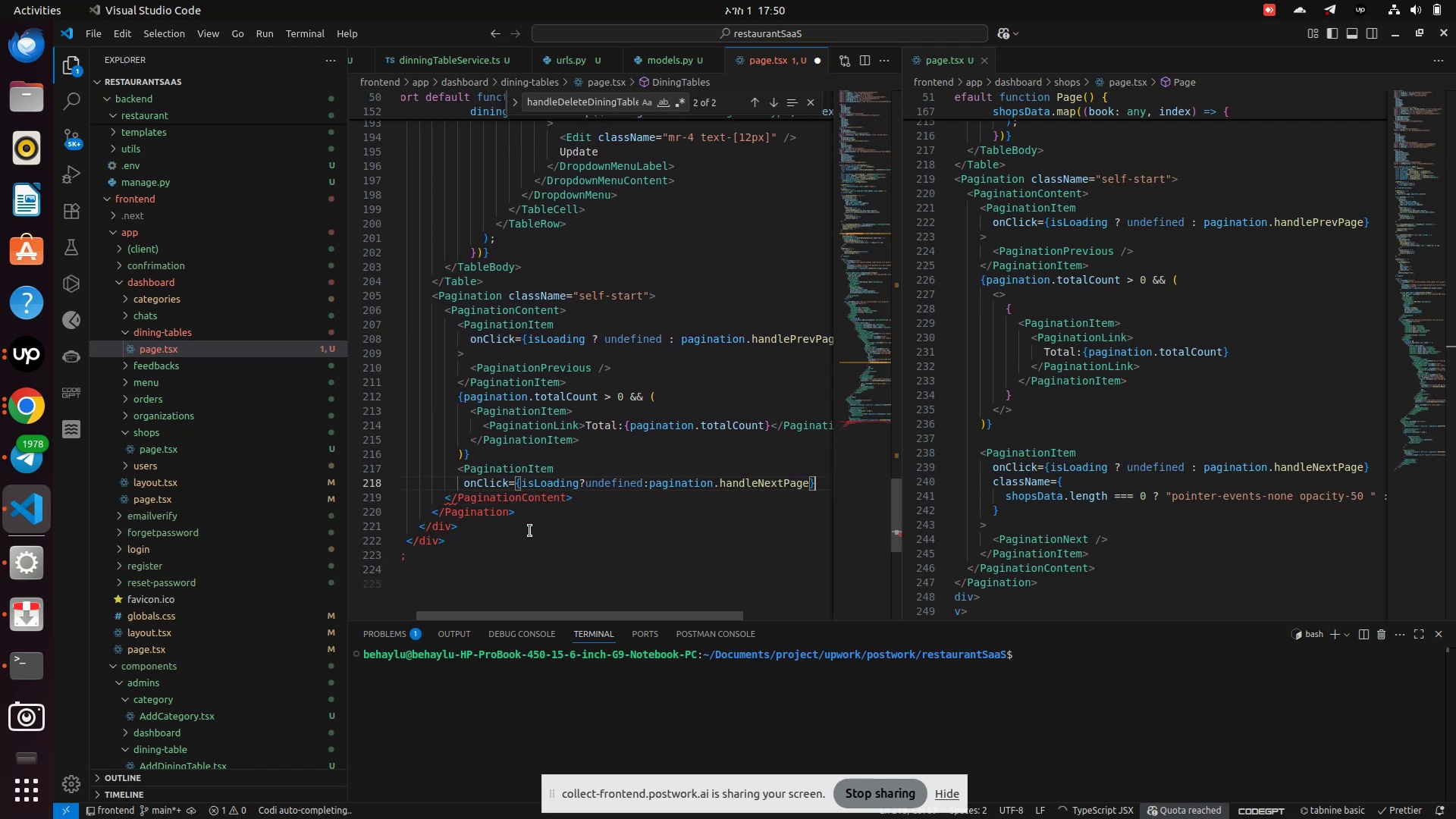 
key(Shift+Period)
 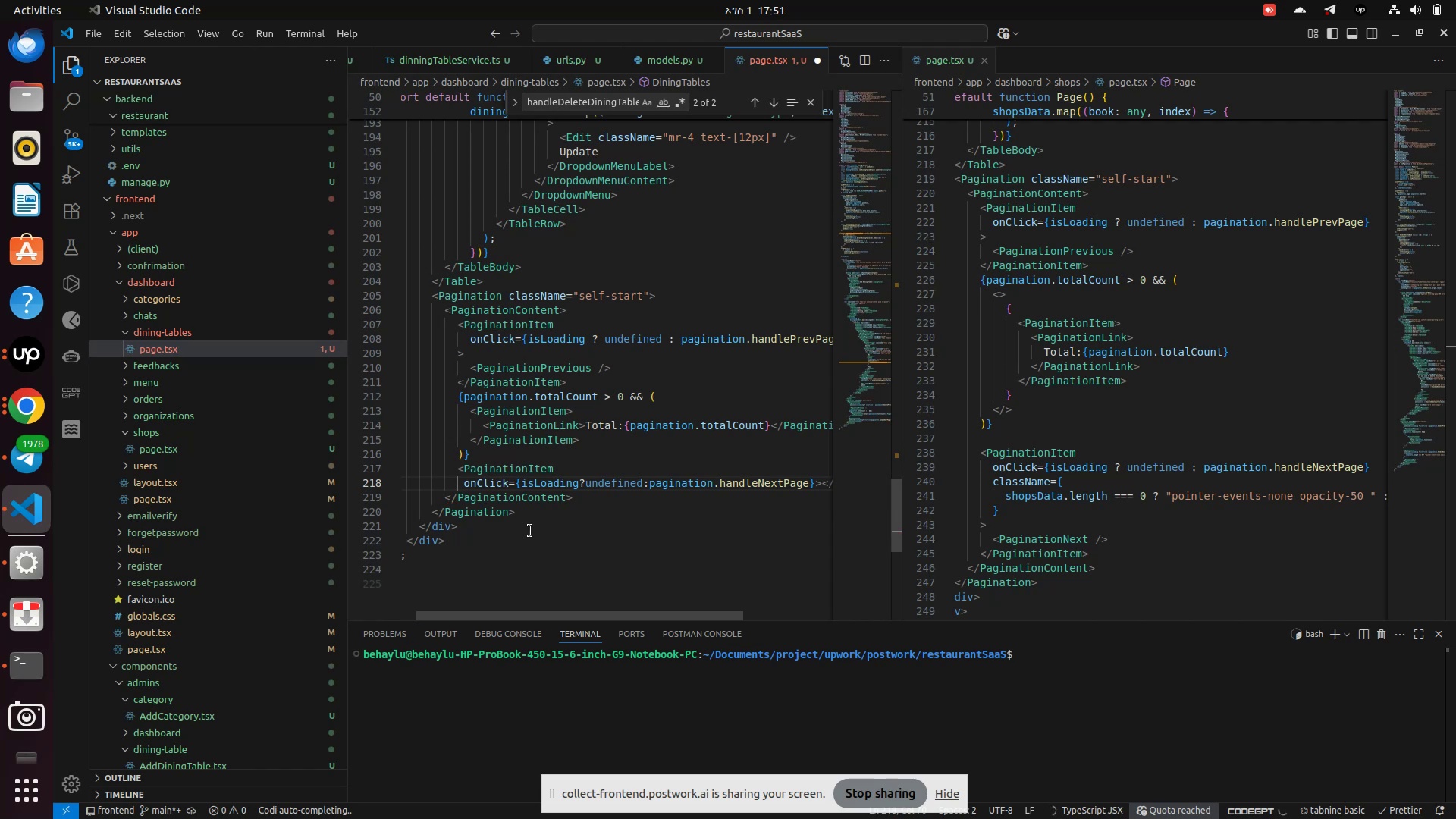 
key(Enter)
 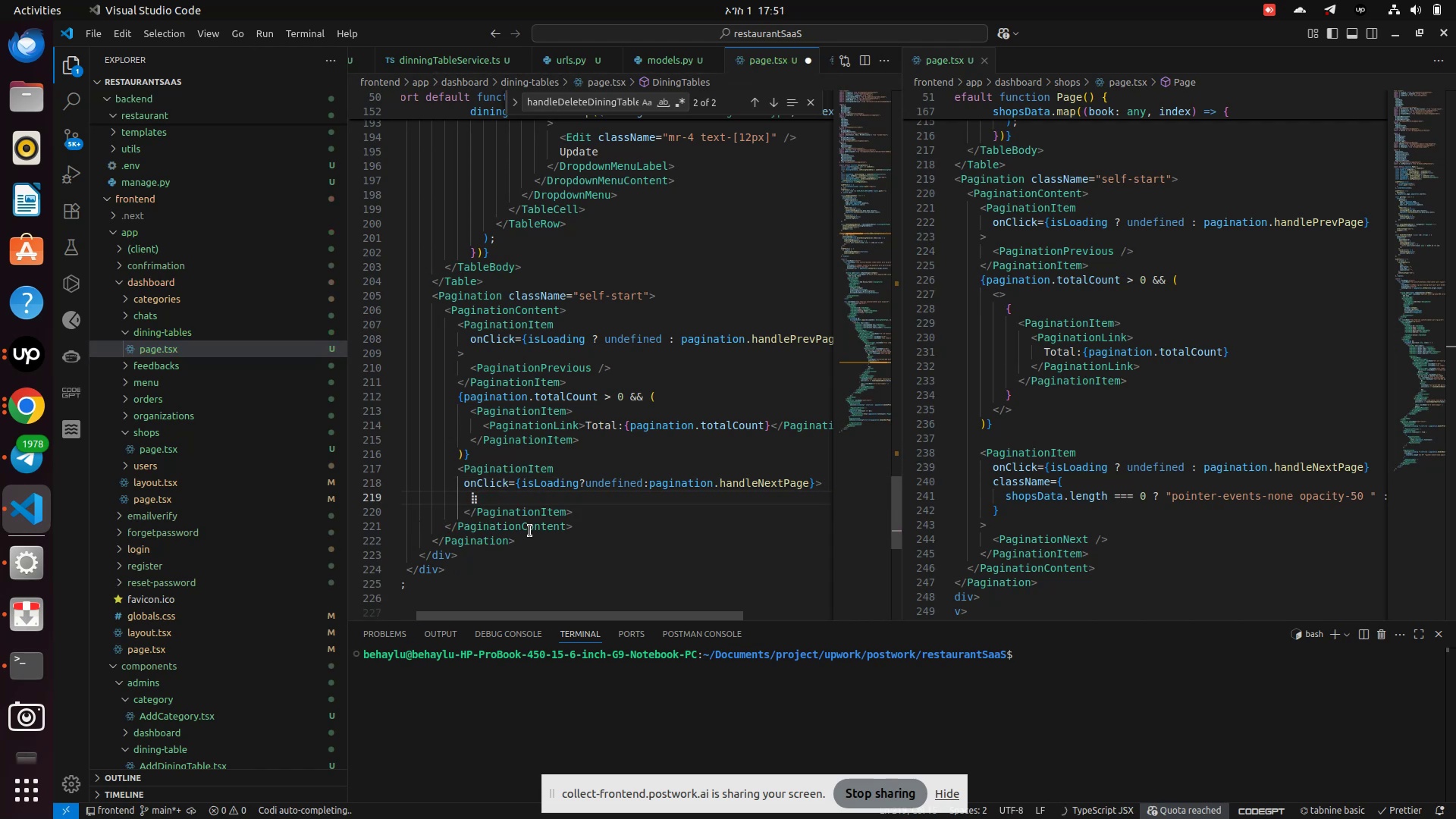 
type(<)
key(Backspace)
type(<PaginationNext />)
 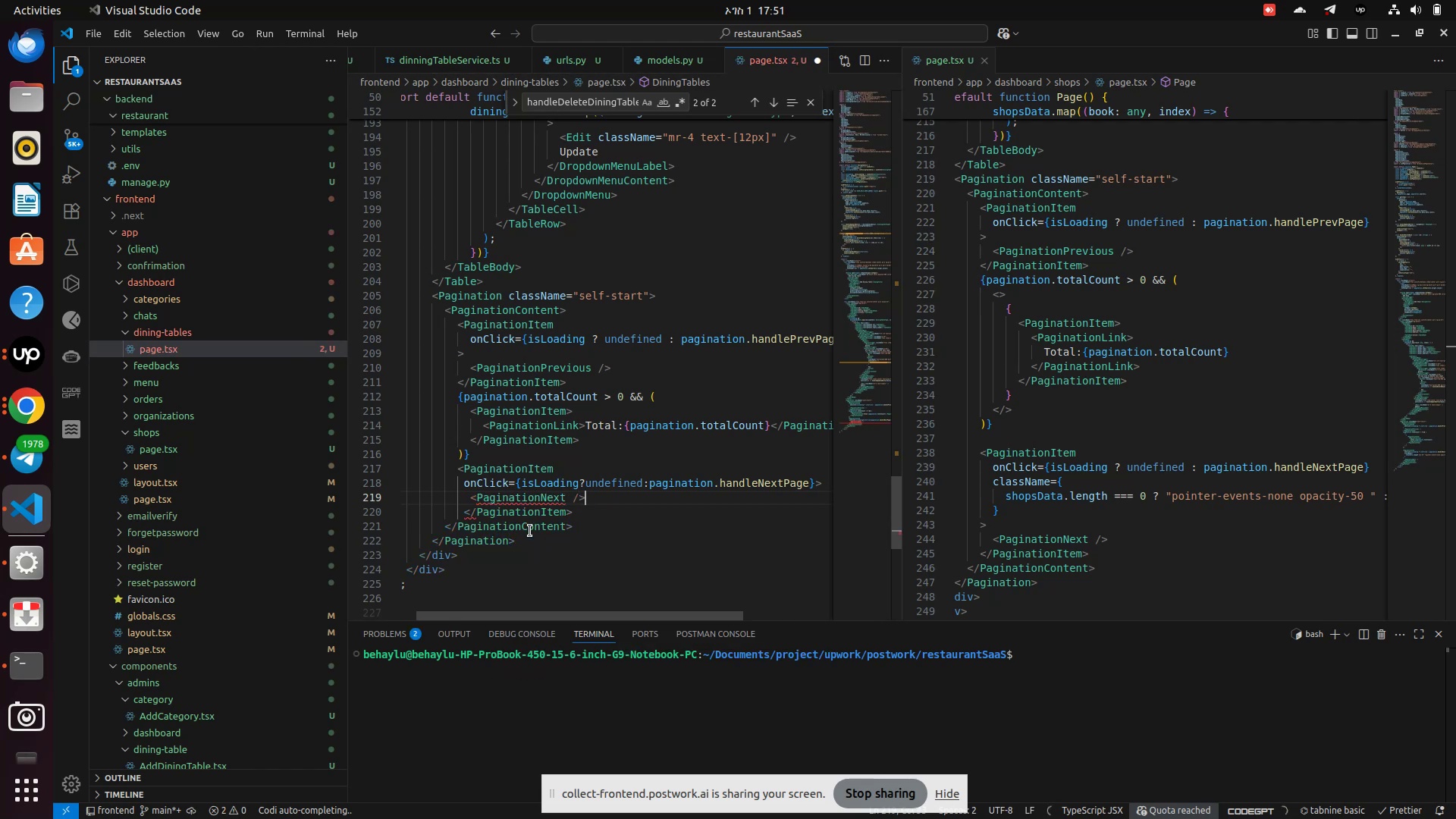 
left_click([612, 487])
 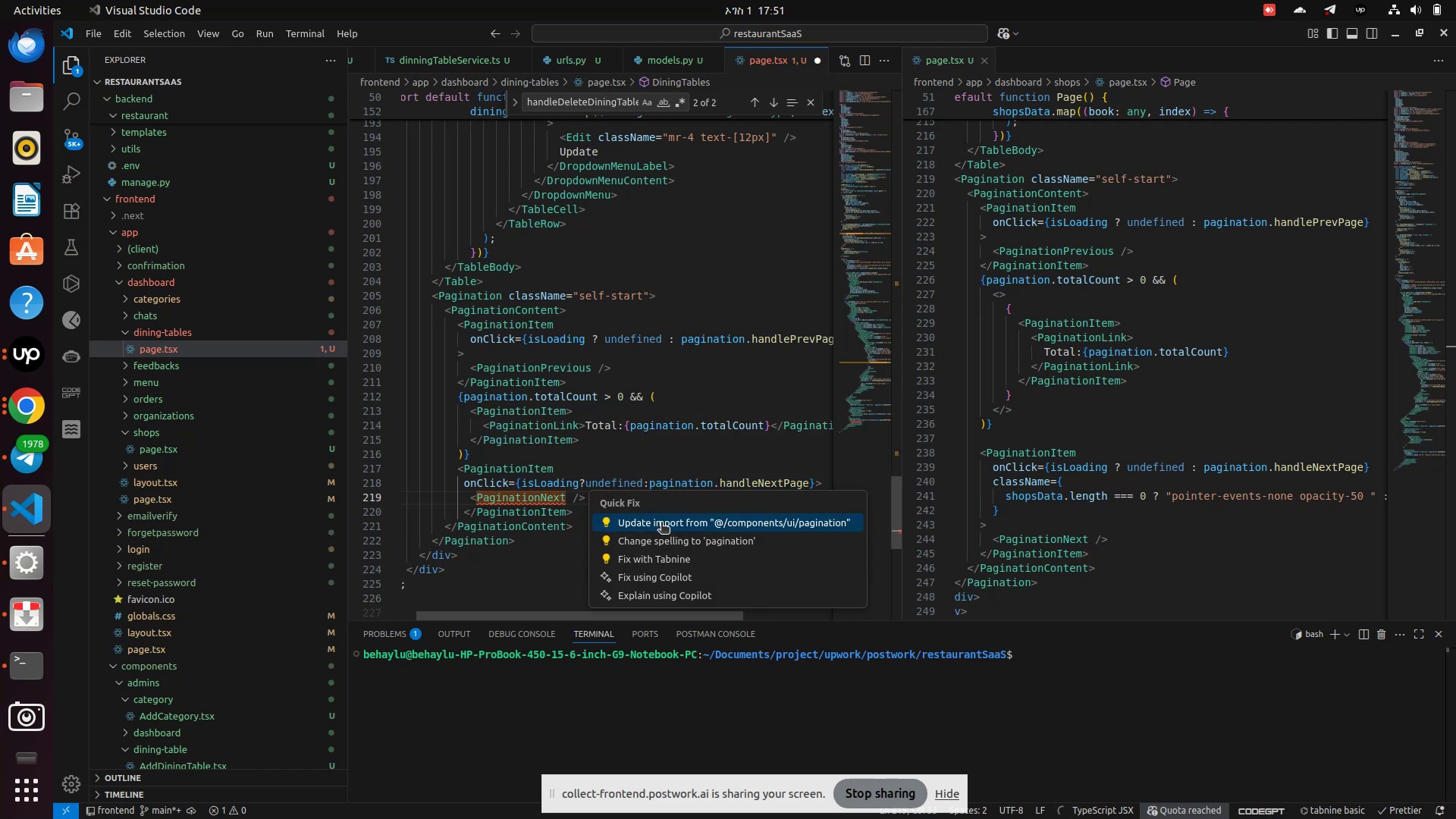 
left_click([661, 523])
 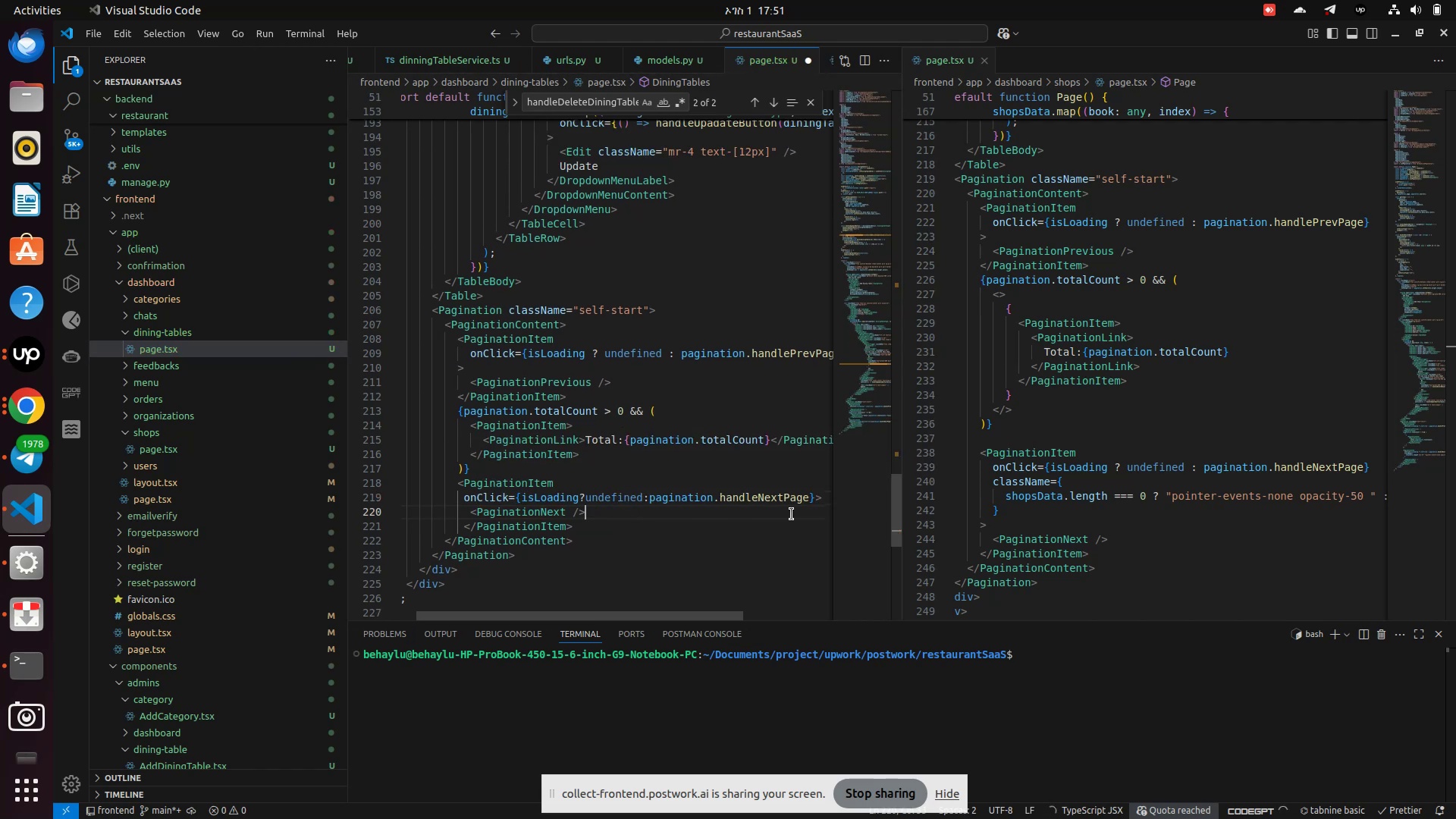 
left_click([817, 497])
 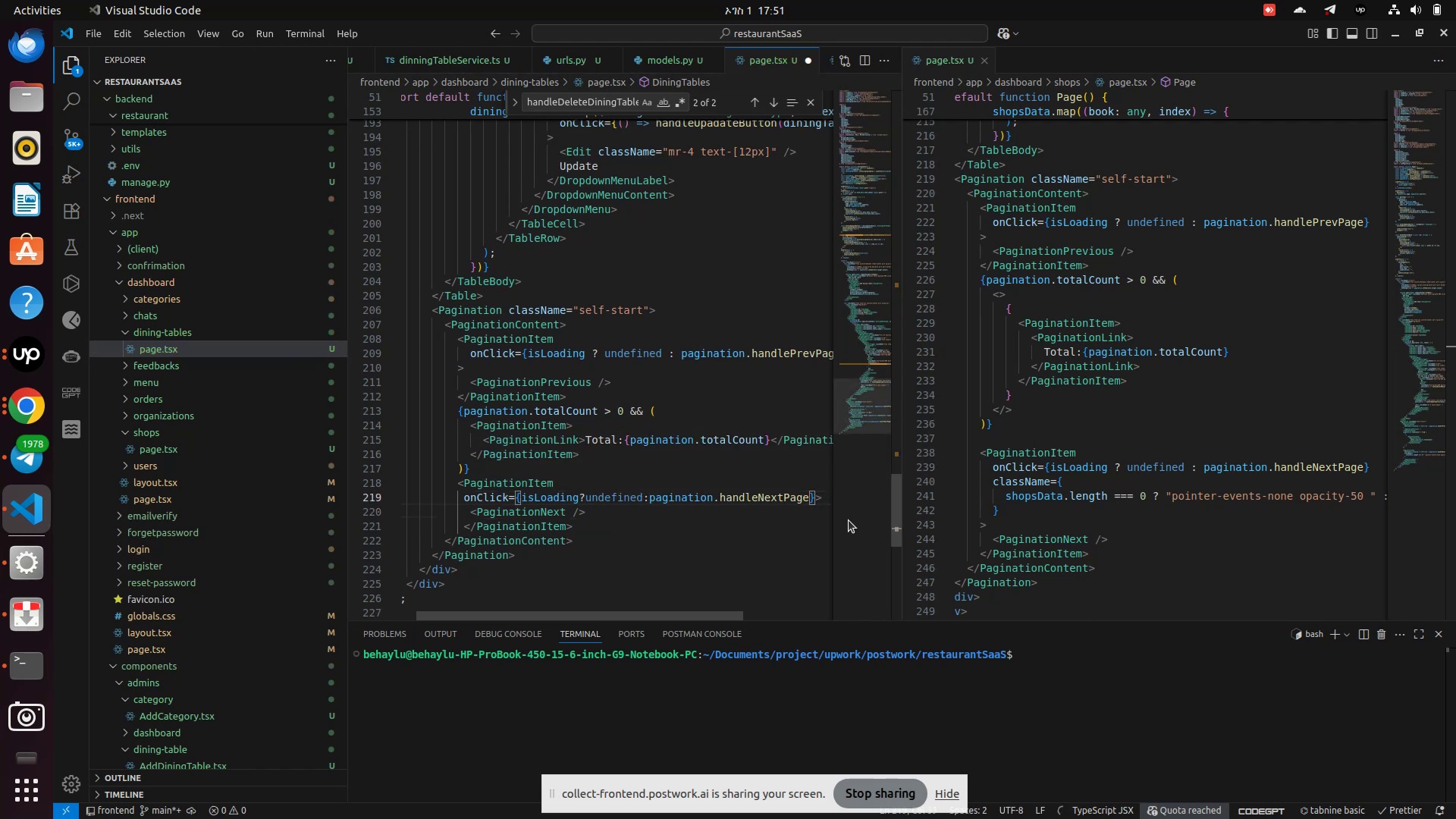 
key(Enter)
 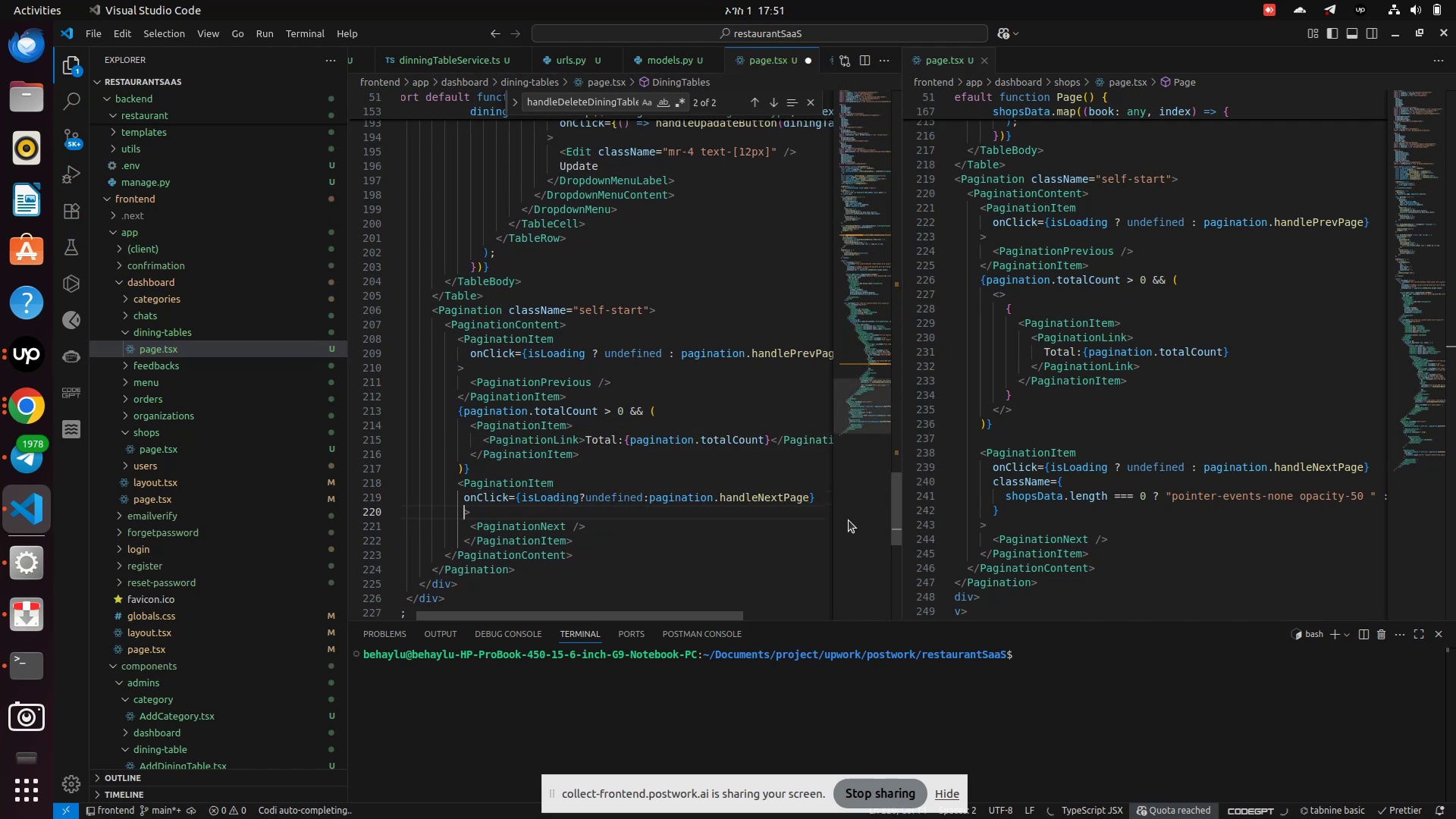 
key(Enter)
 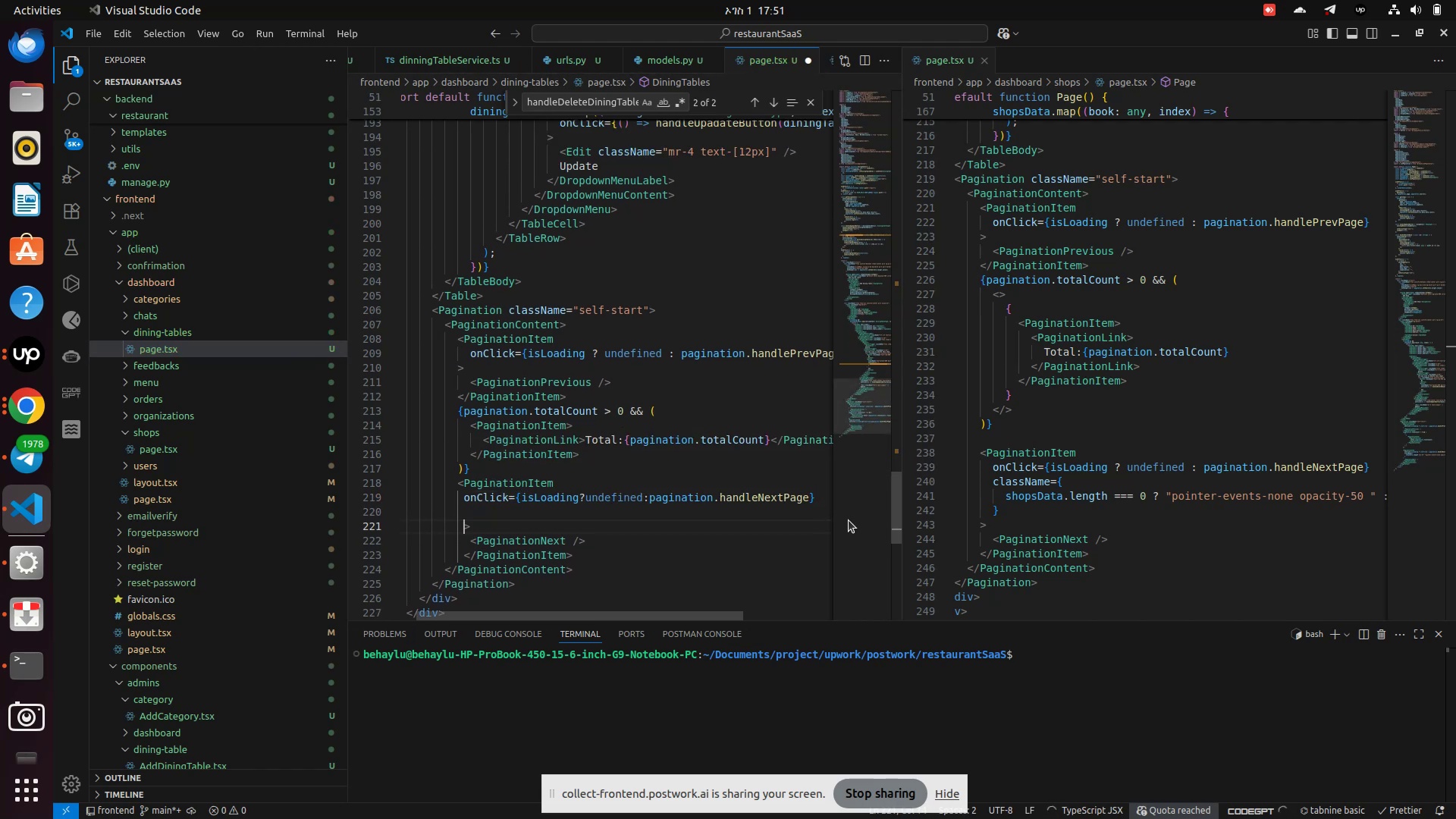 
key(ArrowUp)
 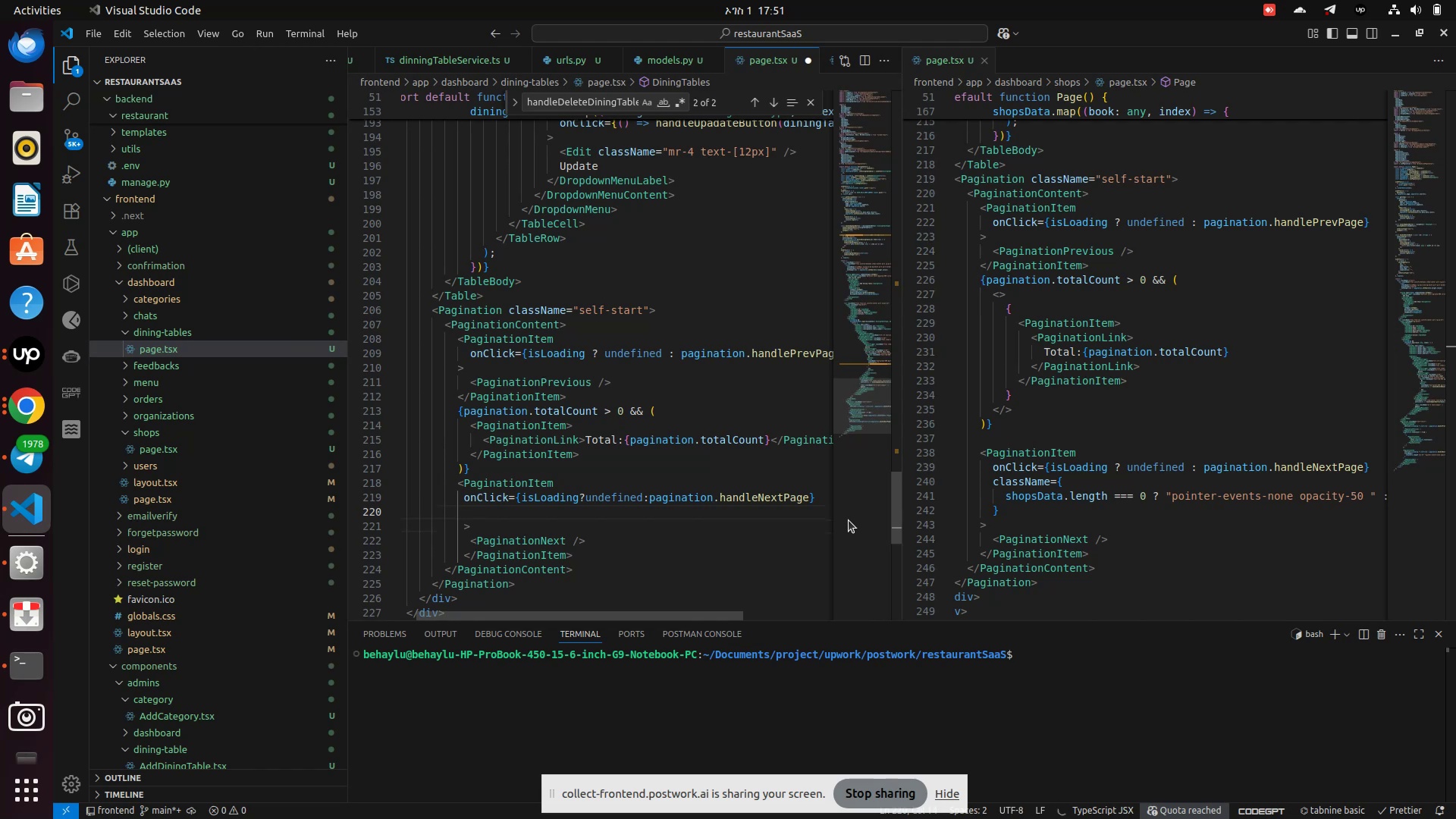 
type( cla)
 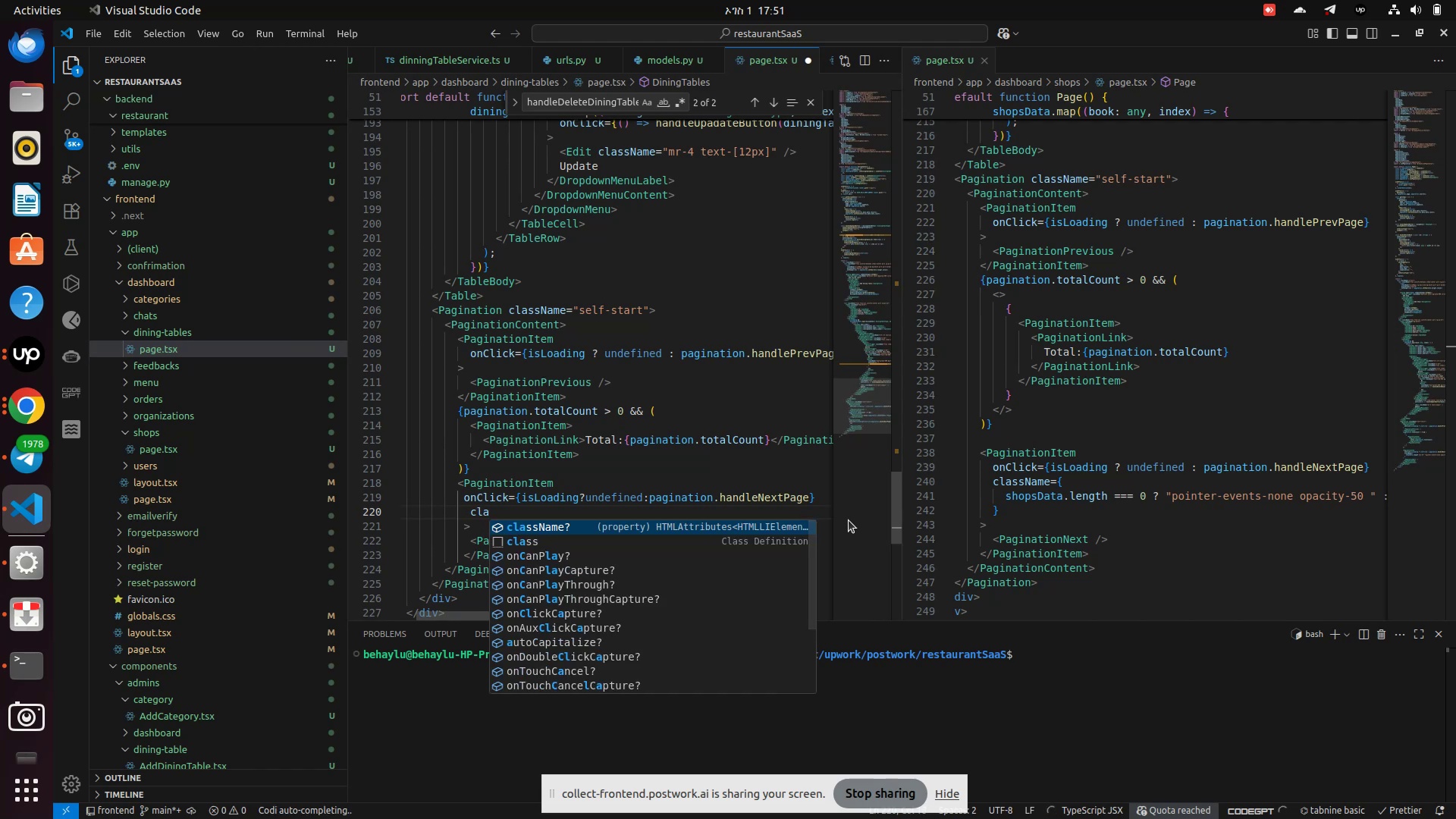 
key(Enter)
 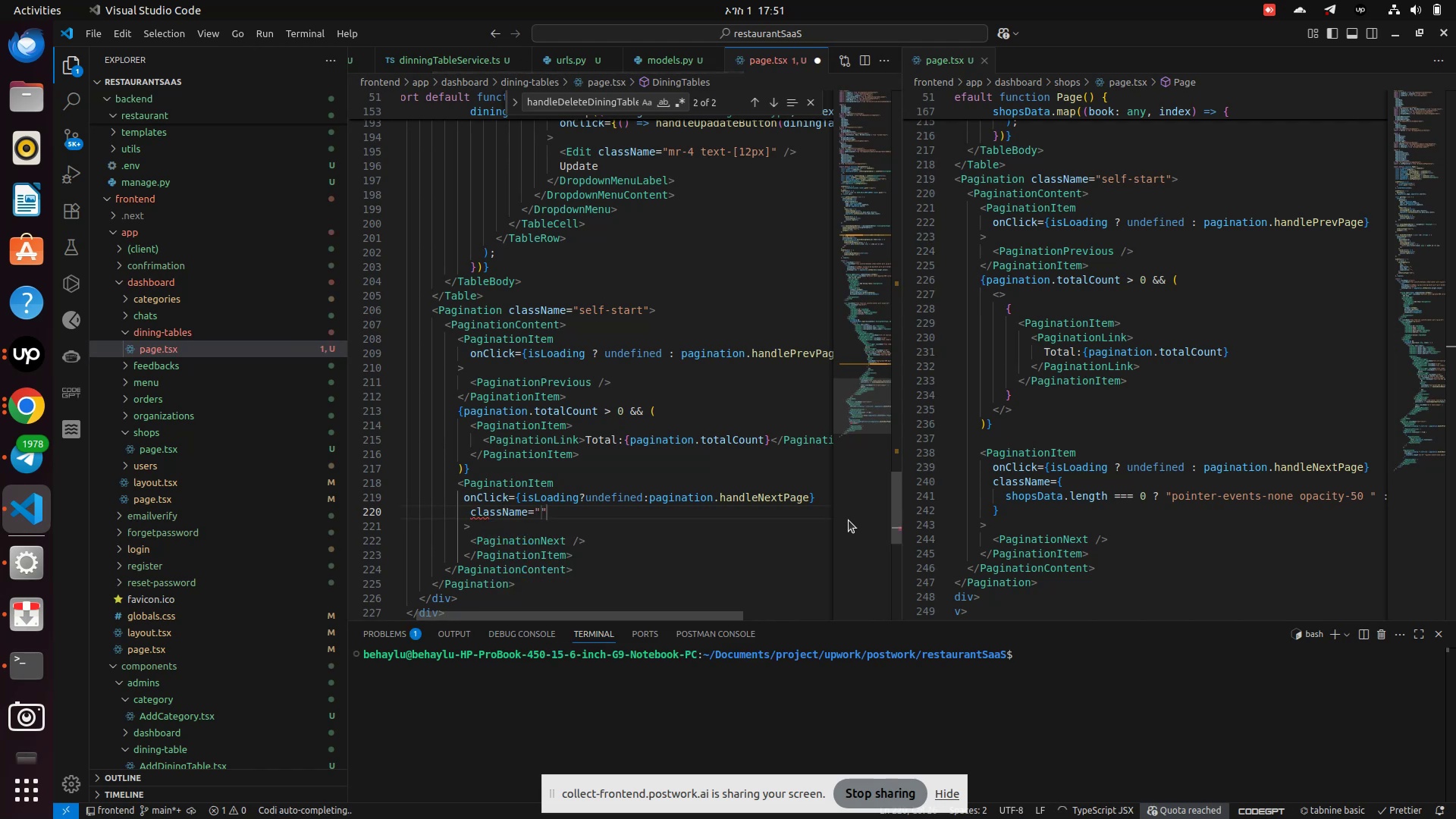 
key(Backspace)
 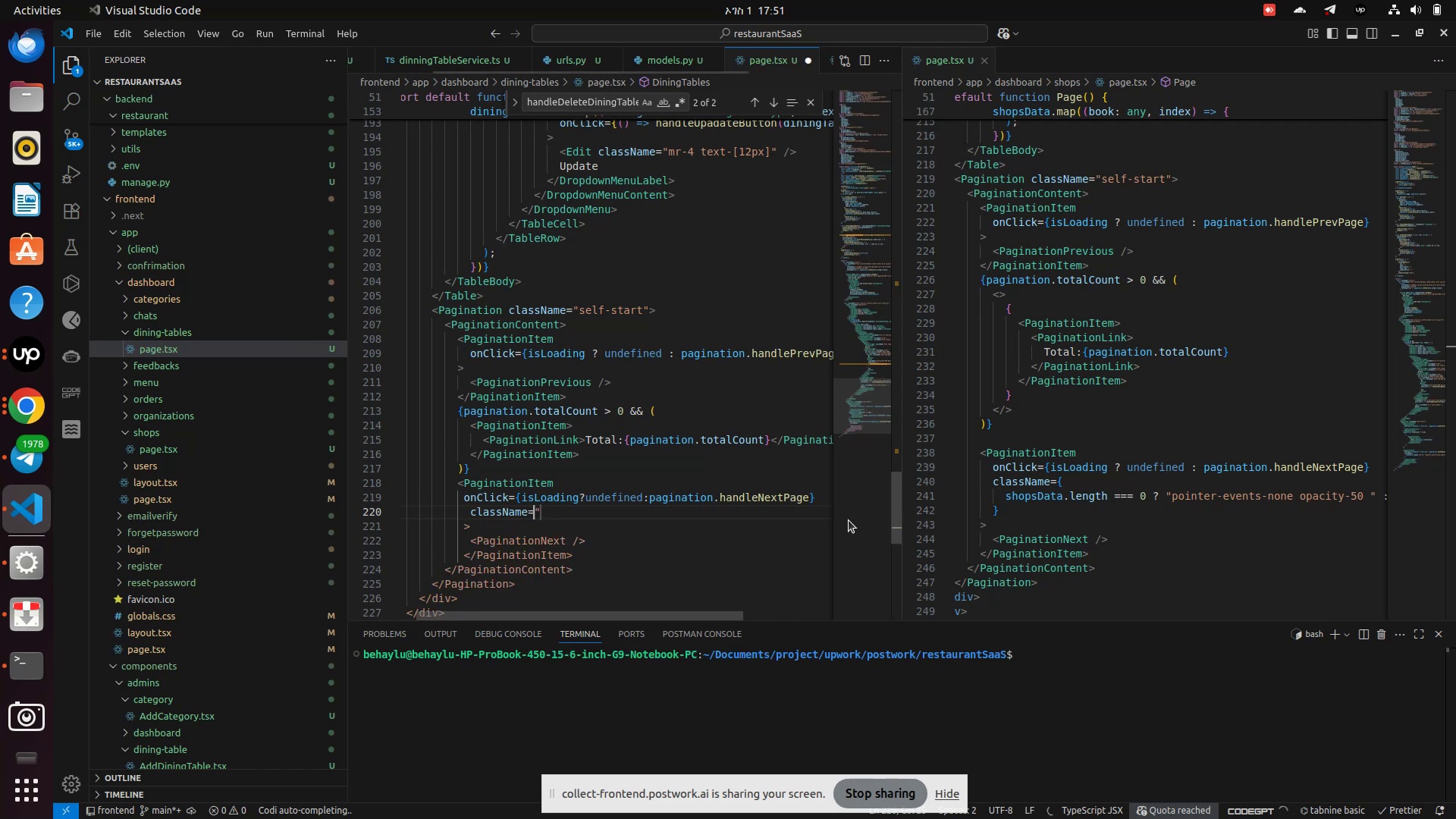 
hold_key(key=ShiftLeft, duration=0.5)
 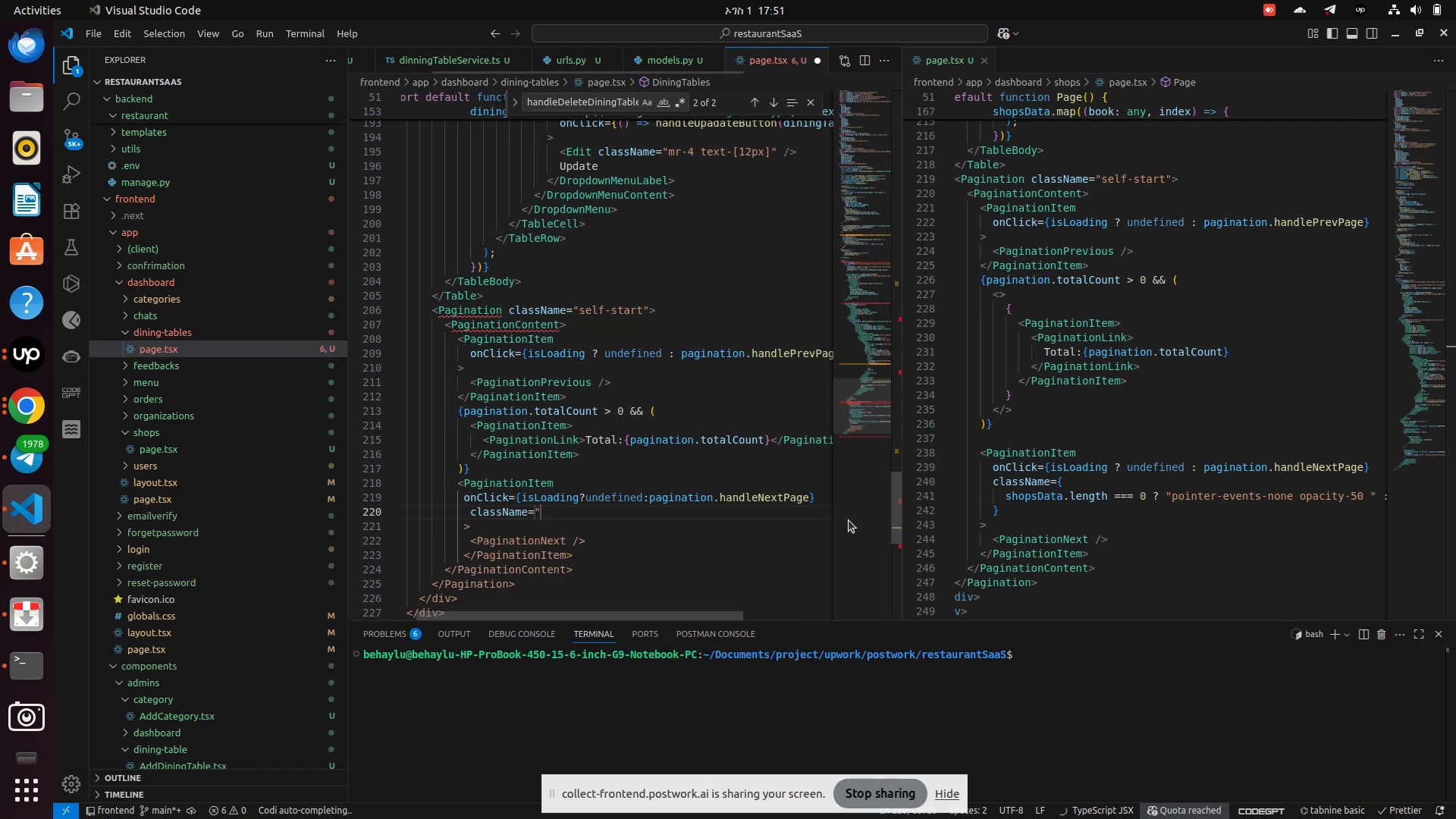 
key(ArrowRight)
 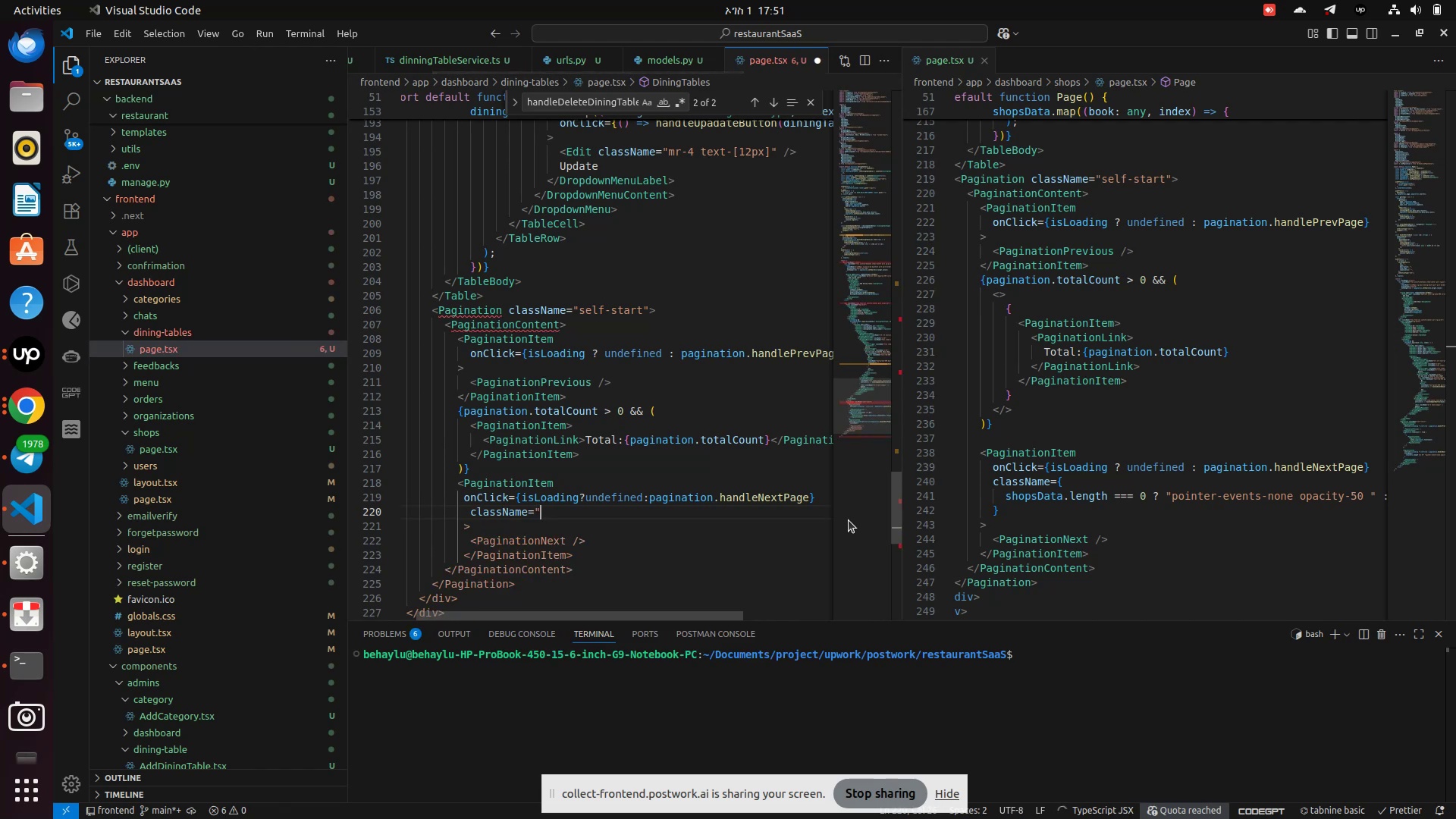 
key(Backspace)
type({shoop)
key(Backspace)
key(Backspace)
key(Backspace)
key(Backspace)
key(Backspace)
 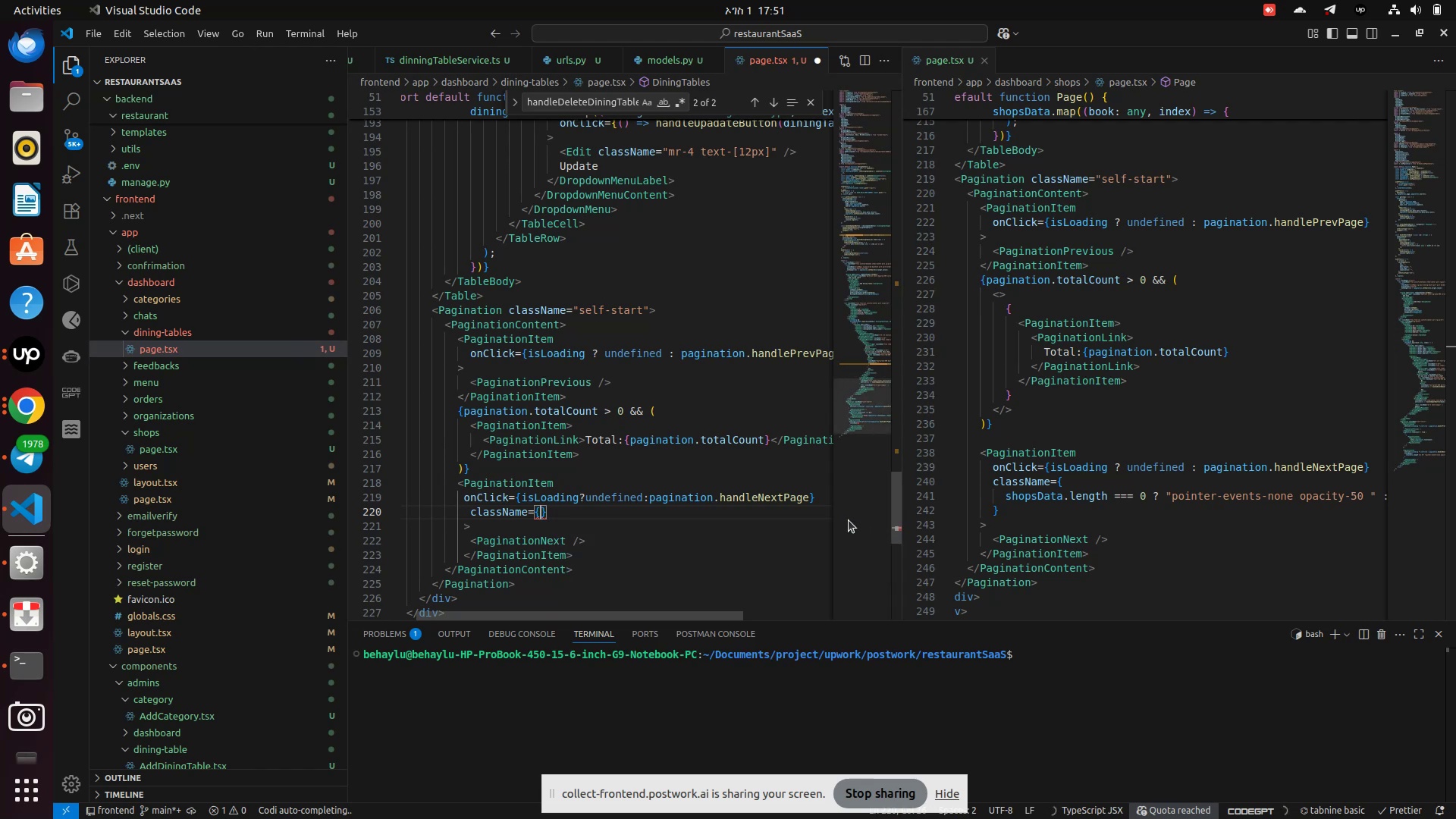 
type(din)
 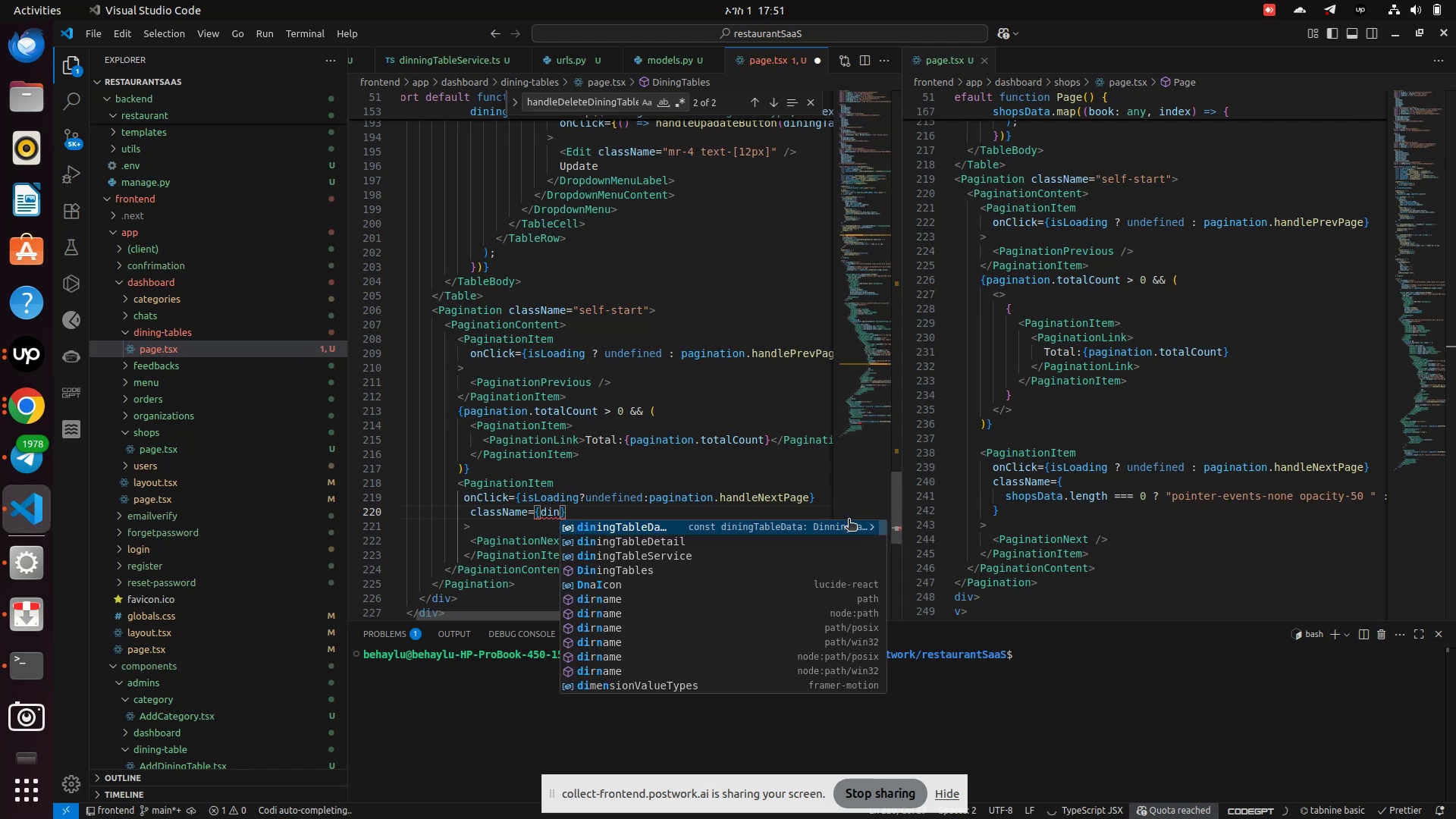 
key(Enter)
 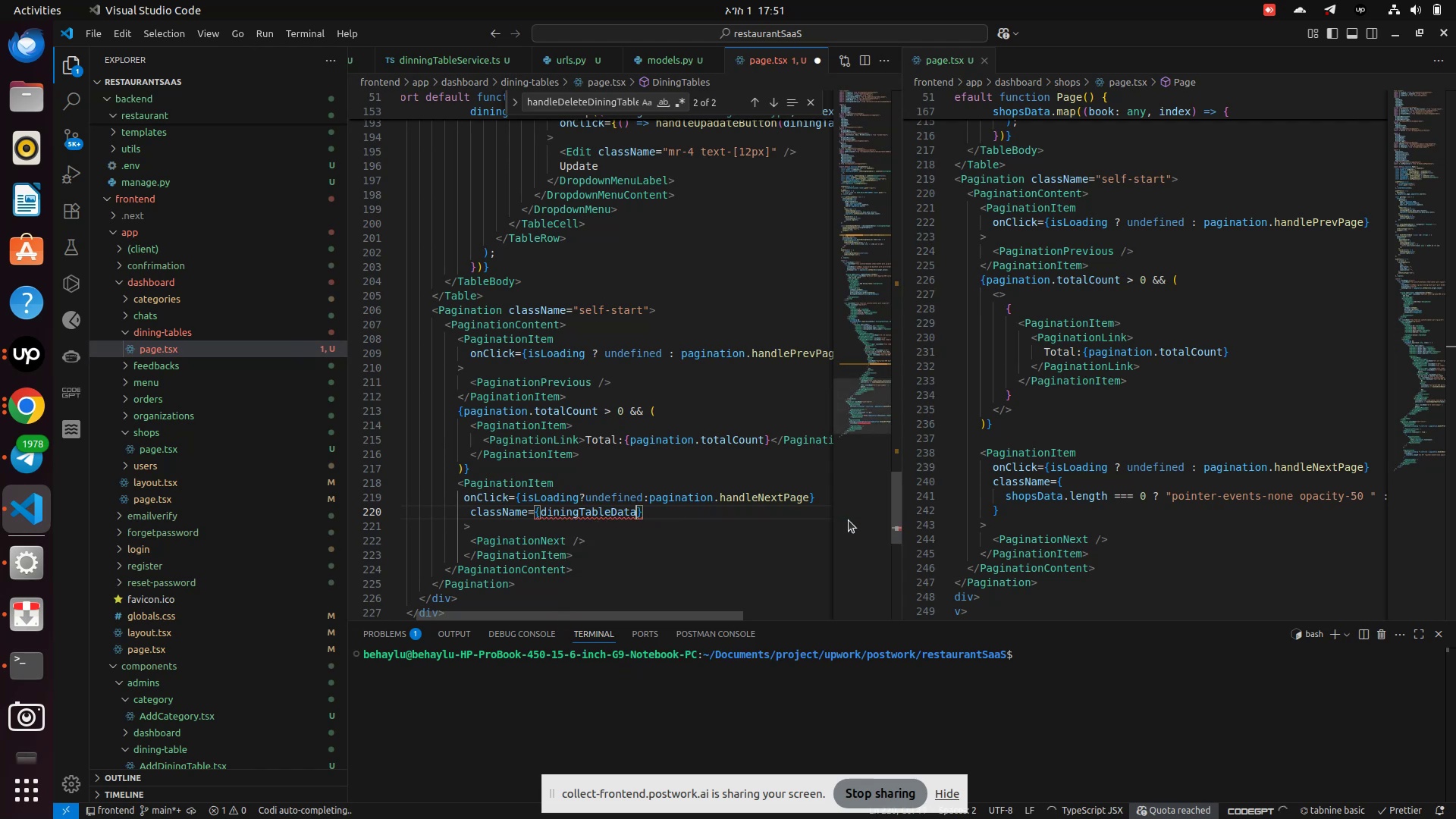 
type(.len)
 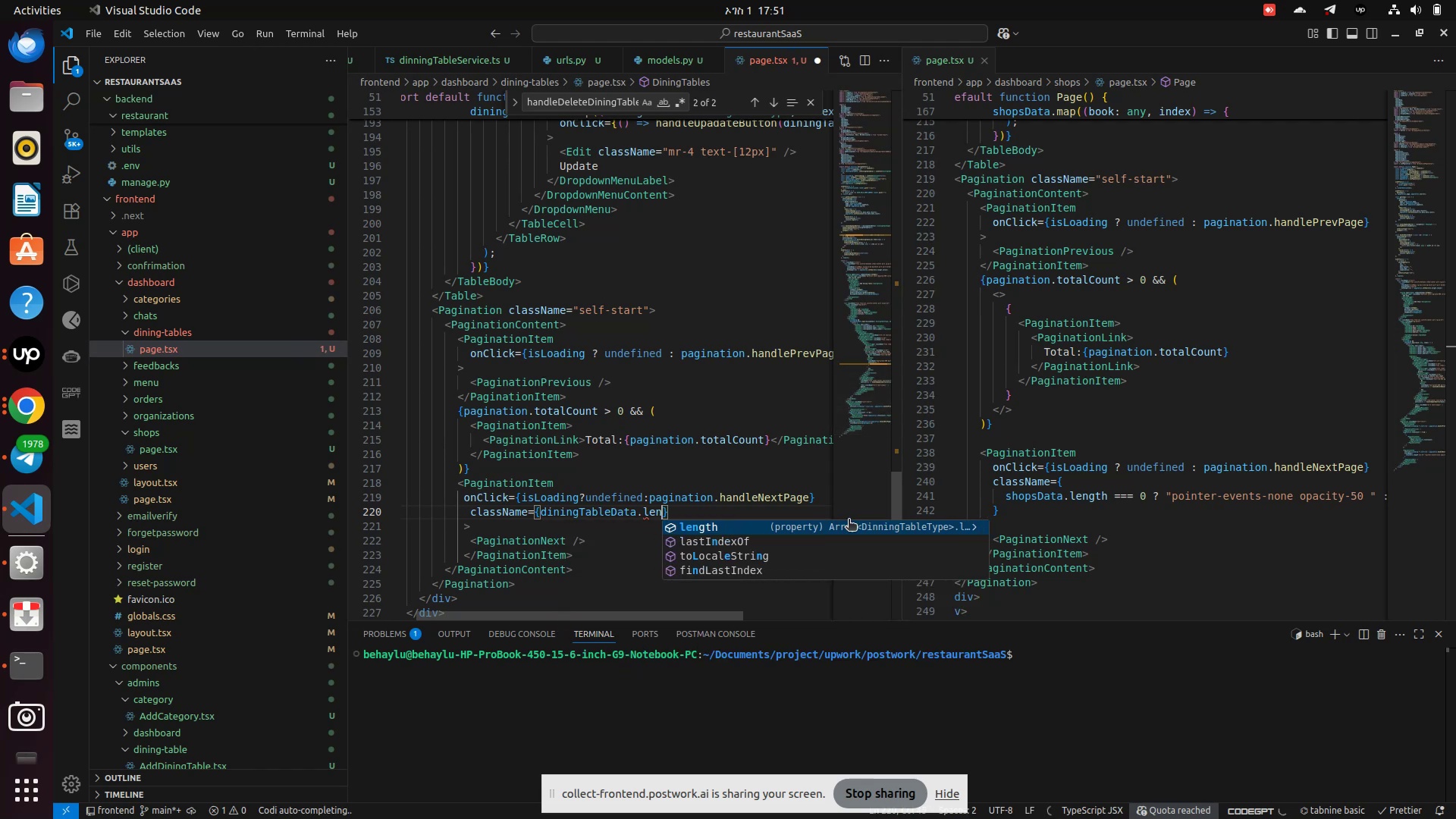 
key(Enter)
 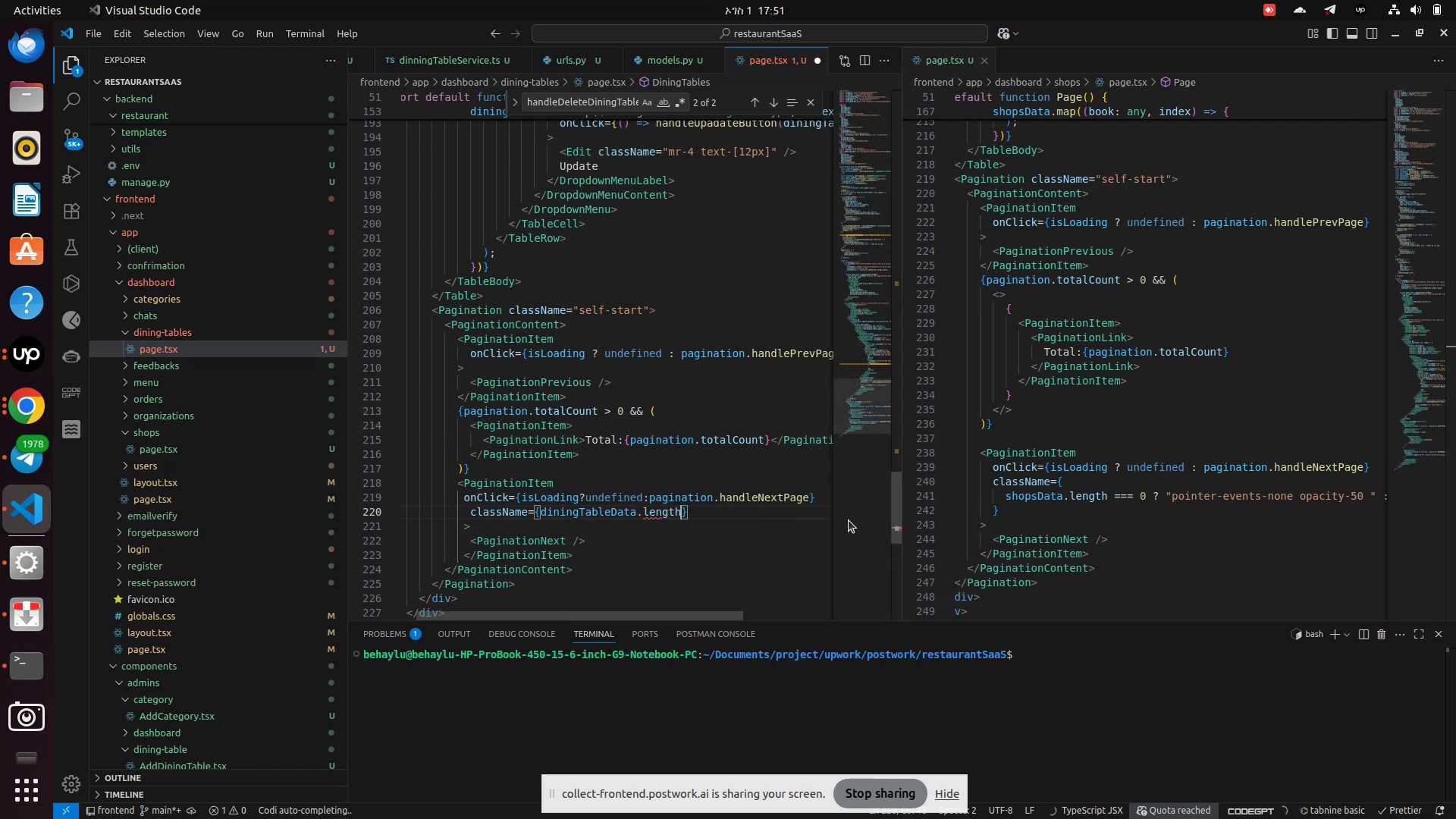 
type(==0?"pointer-en)
key(Backspace)
key(Backspace)
type(events-none opacity-50)
 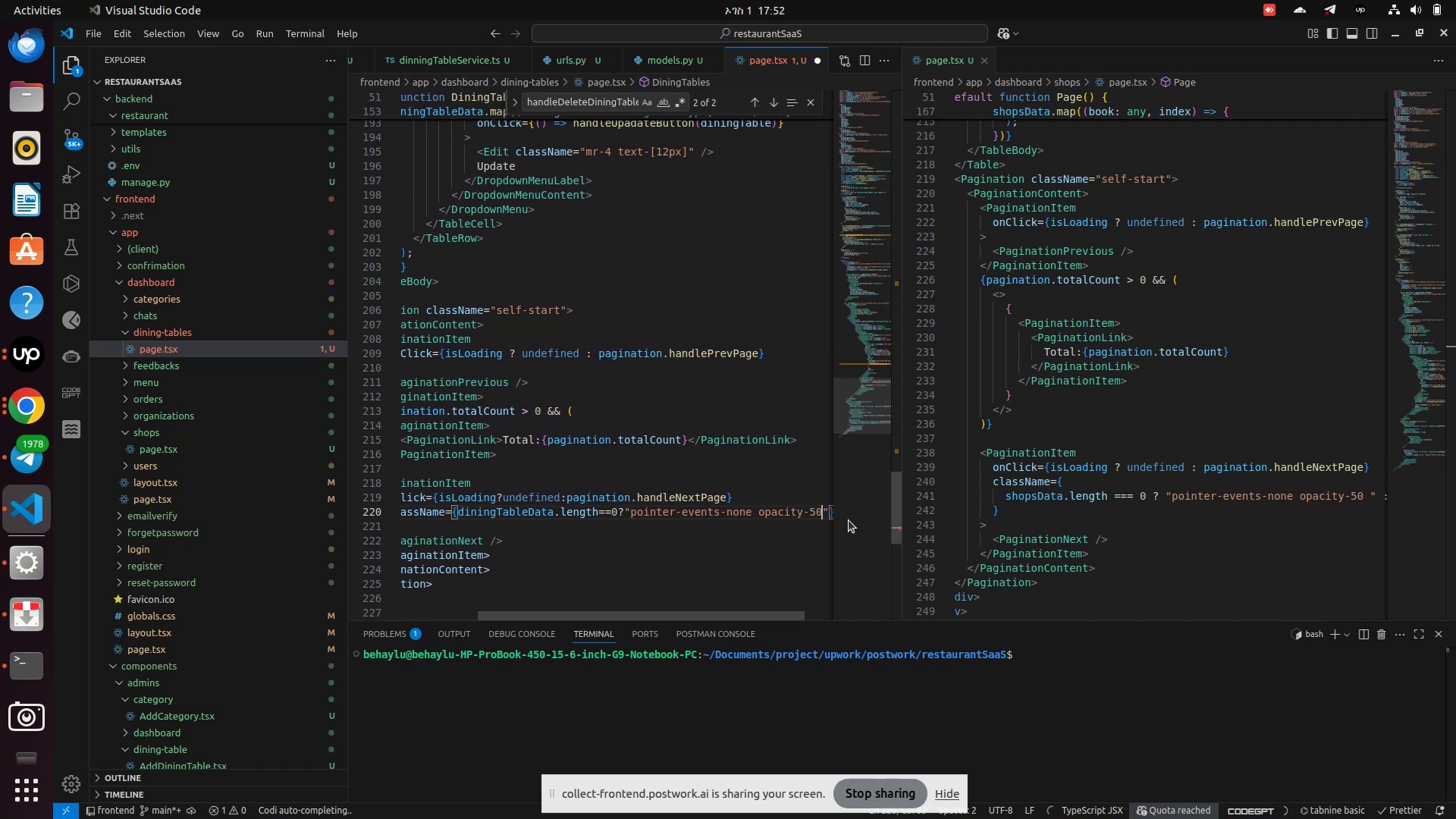 
left_click([1149, 549])
 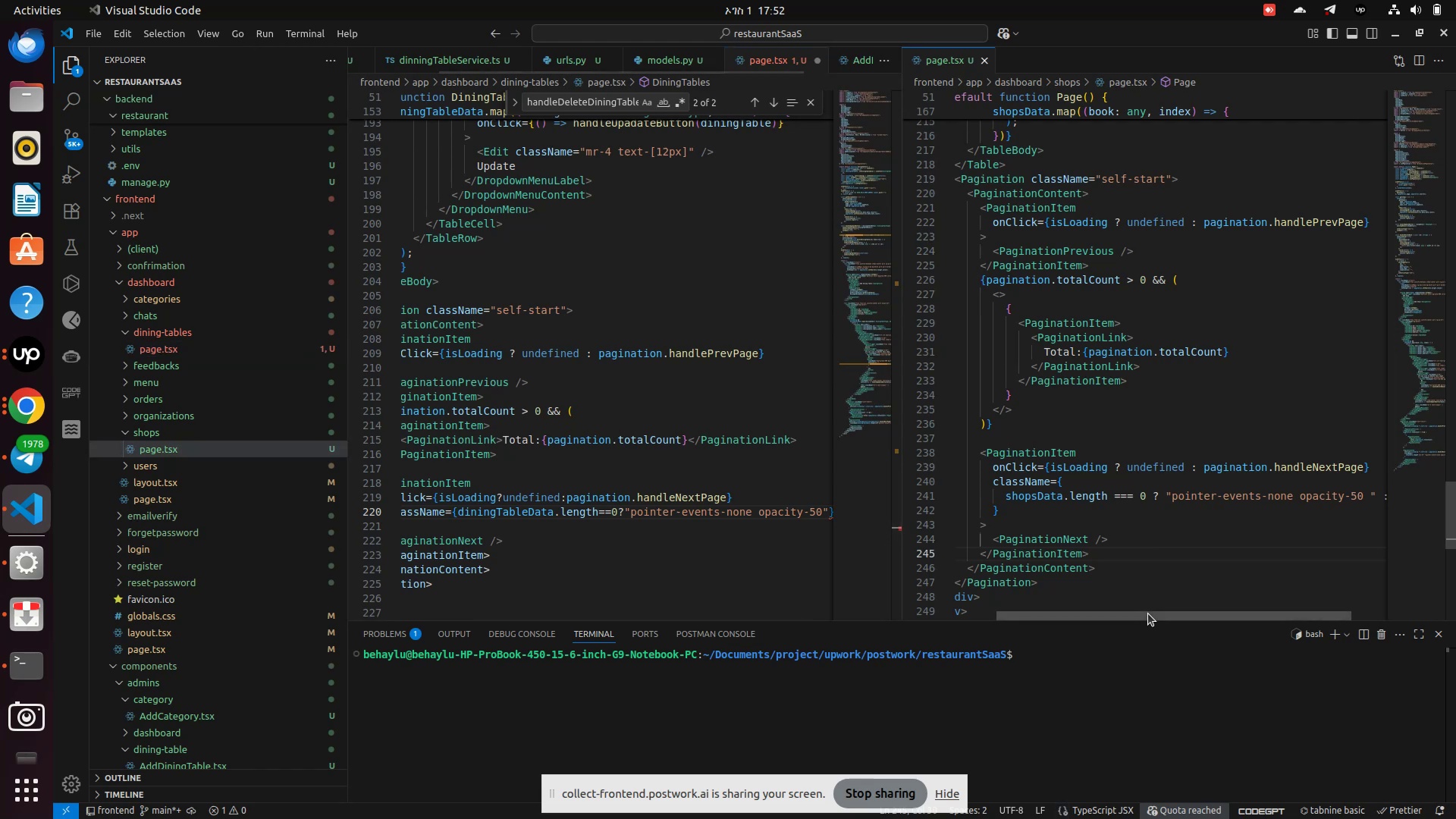 
left_click_drag(start_coordinate=[1148, 613], to_coordinate=[1230, 625])
 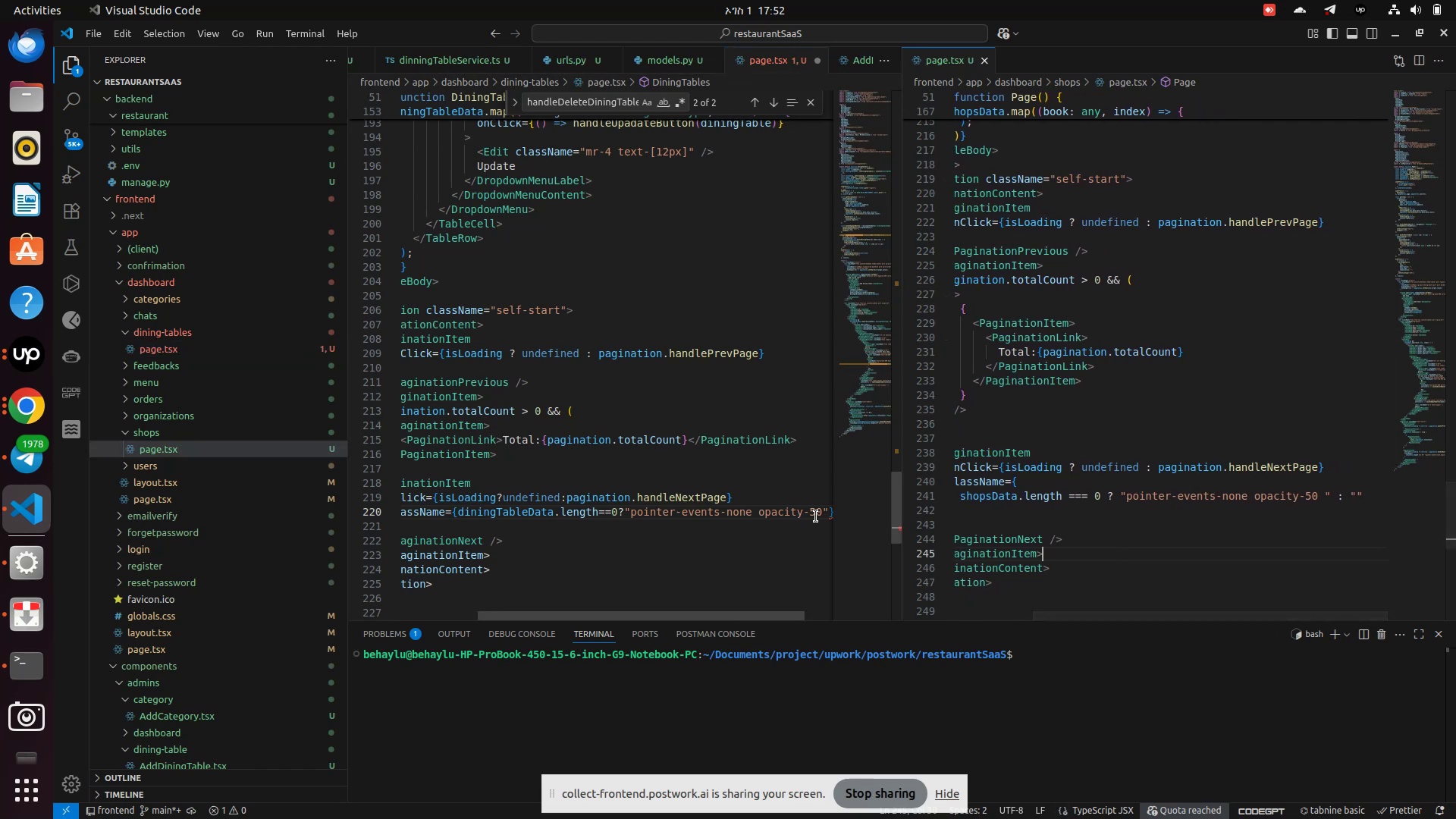 
left_click([817, 516])
 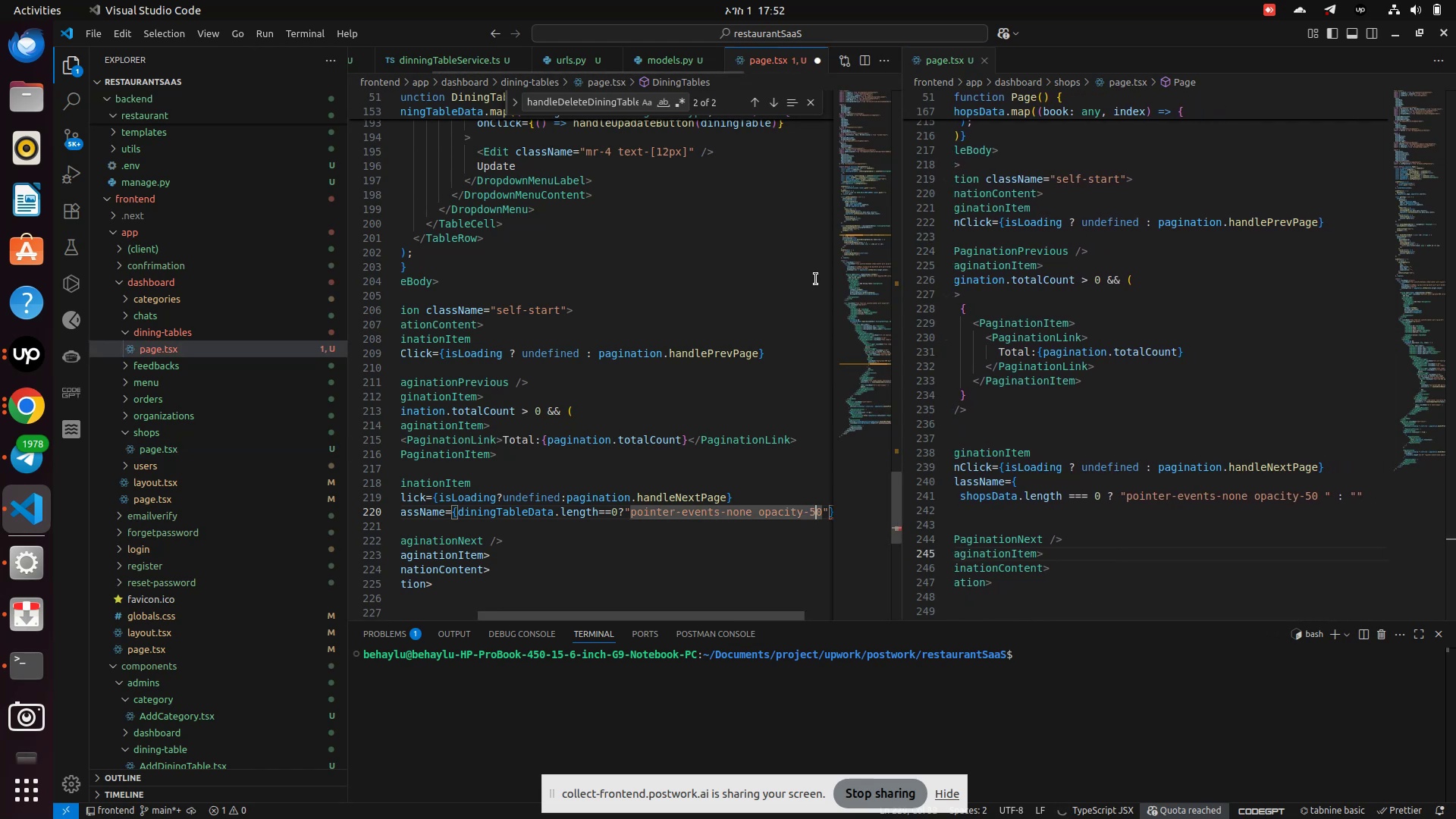 
key(ArrowRight)
 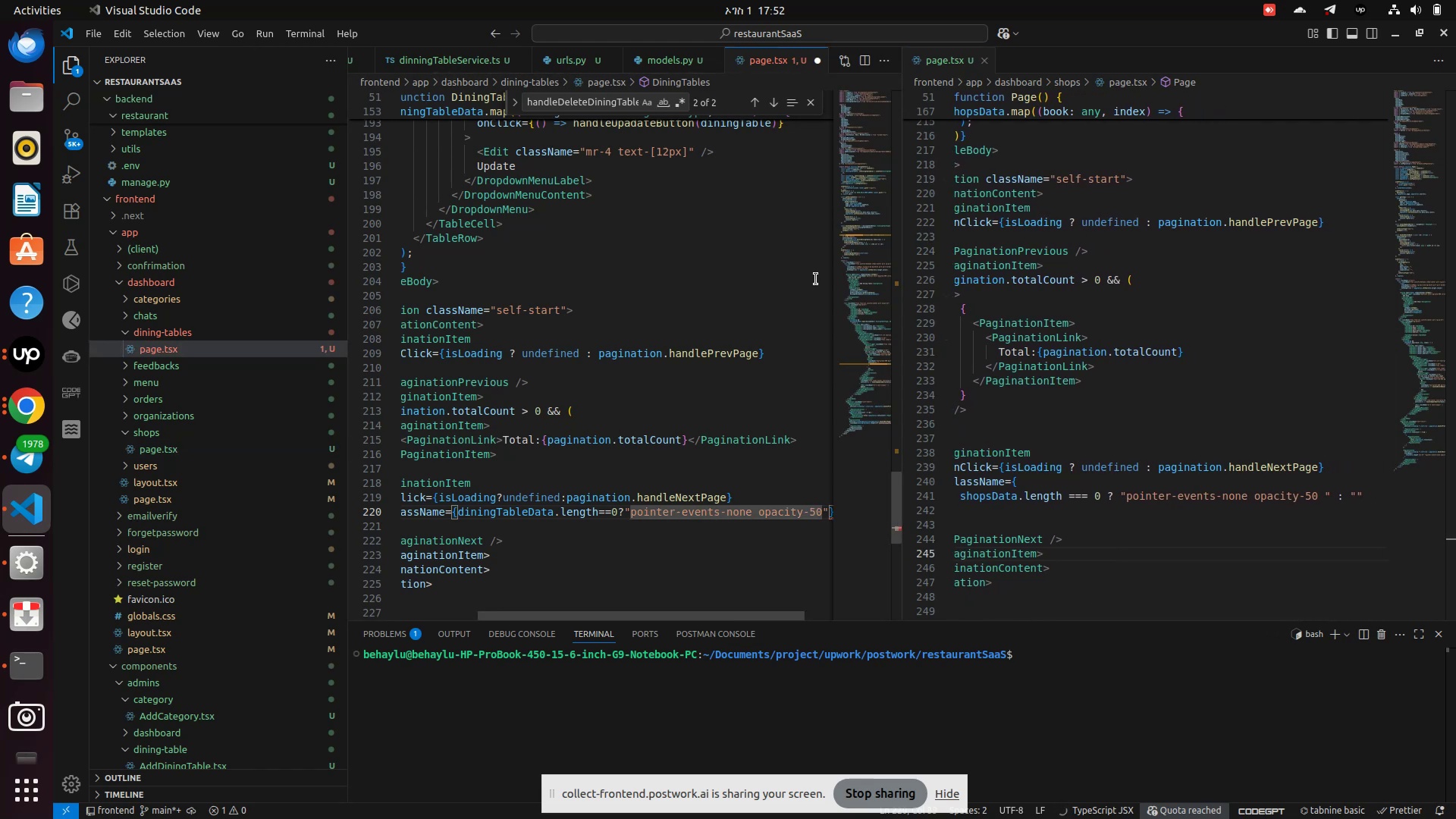 
key(ArrowRight)
 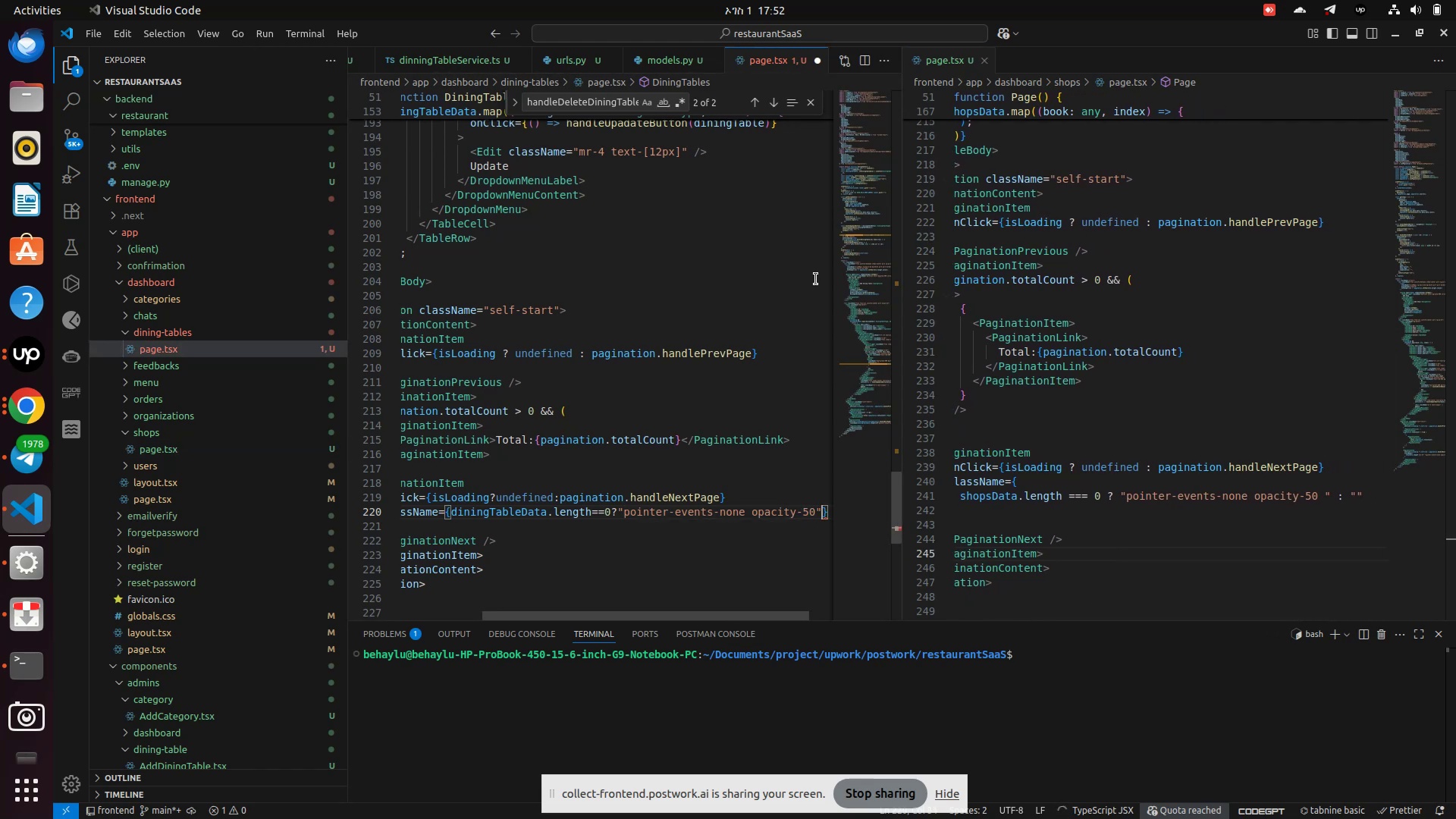 
key(Shift+Semicolon)
 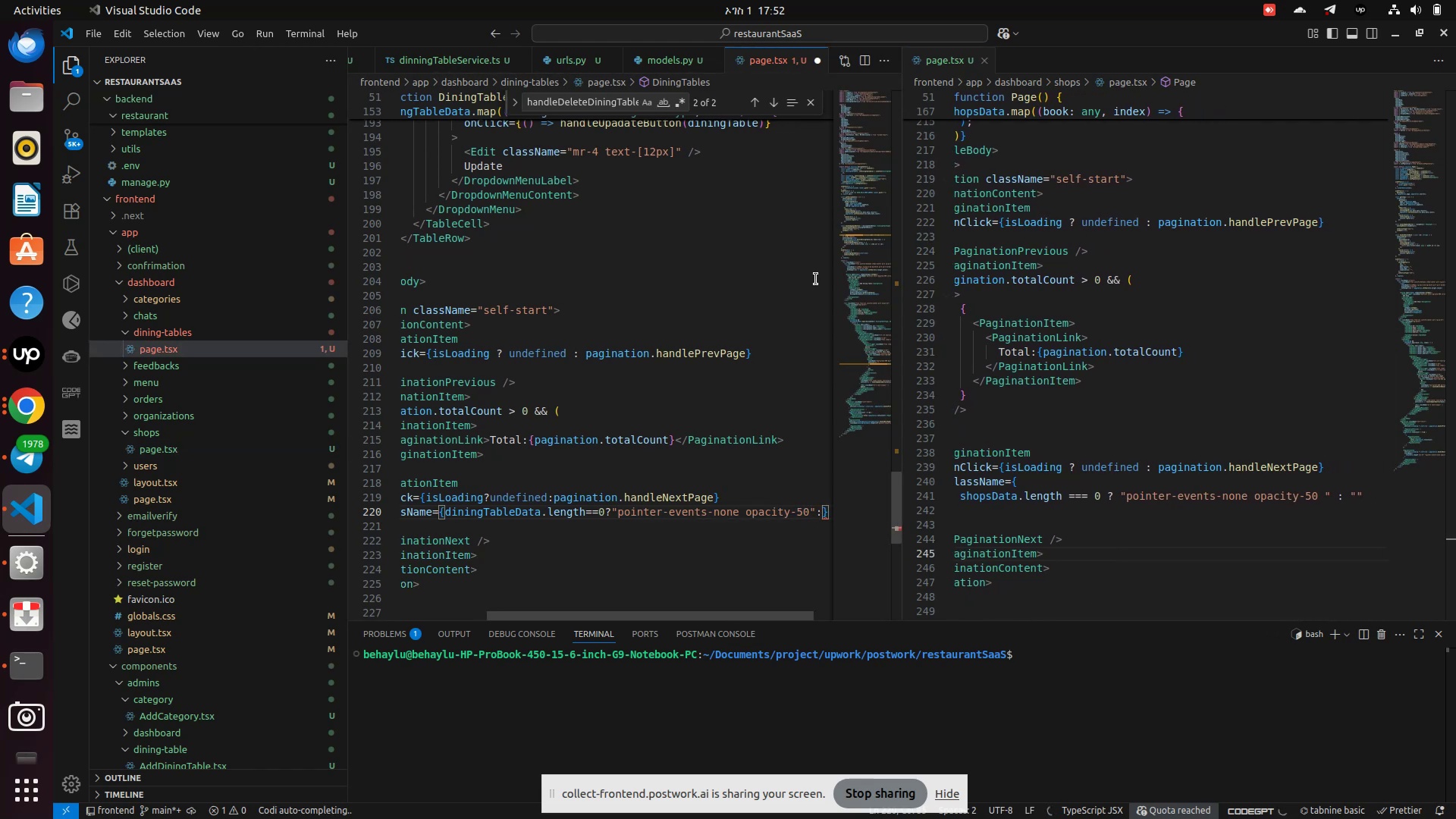 
key(Shift+Quote)
 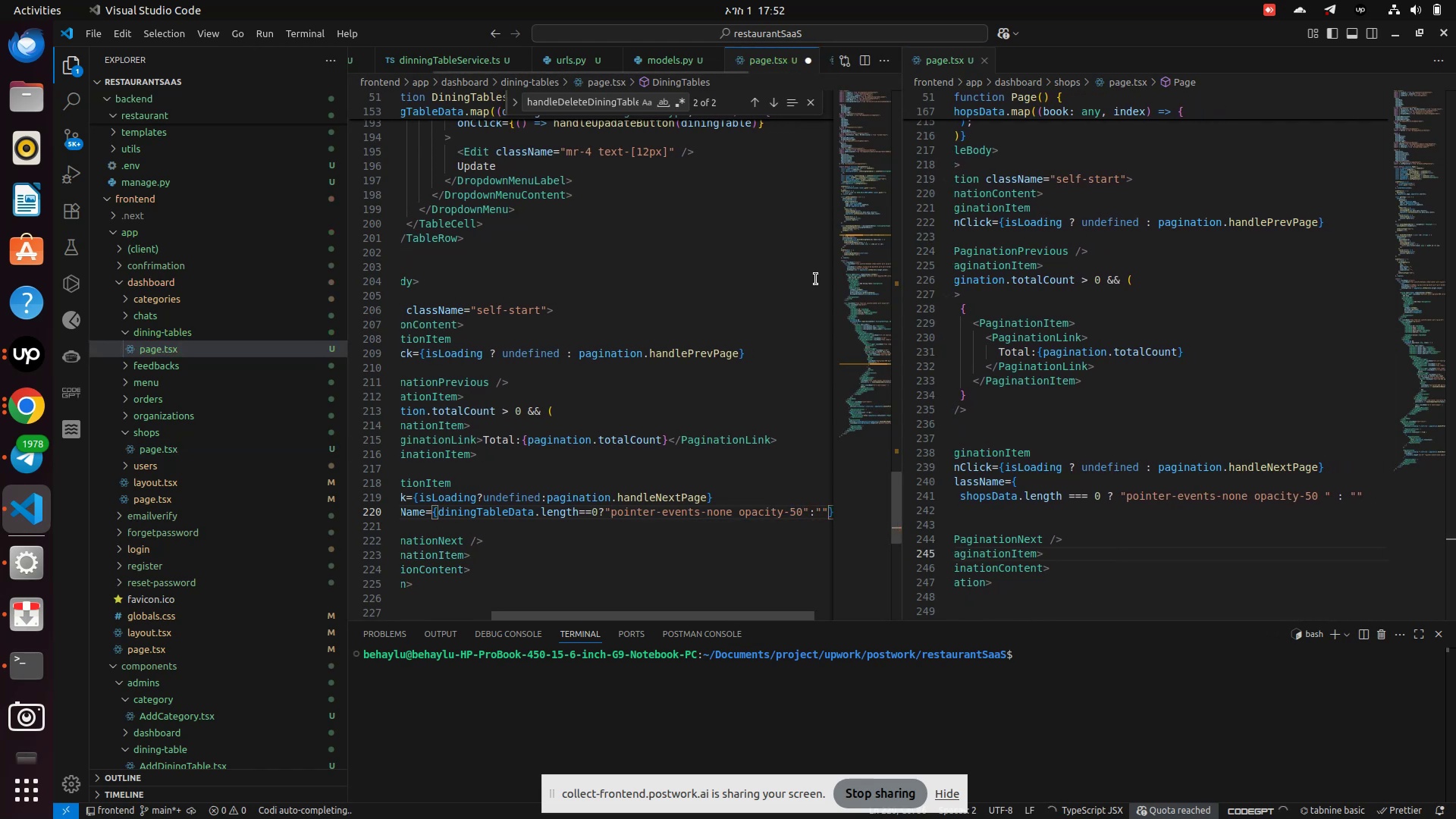 
hold_key(key=ArrowRight, duration=0.78)
 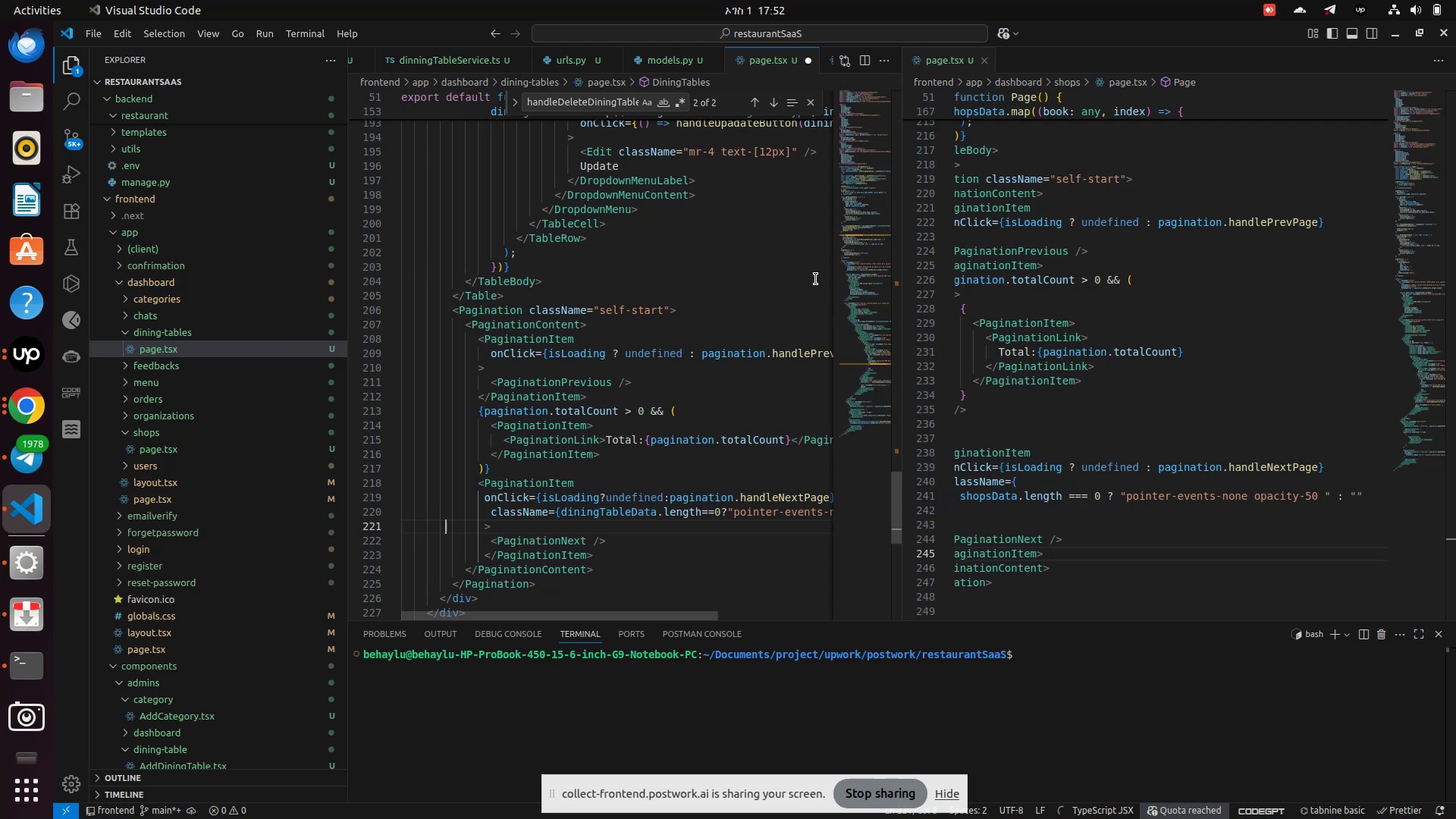 
key(ArrowDown)
 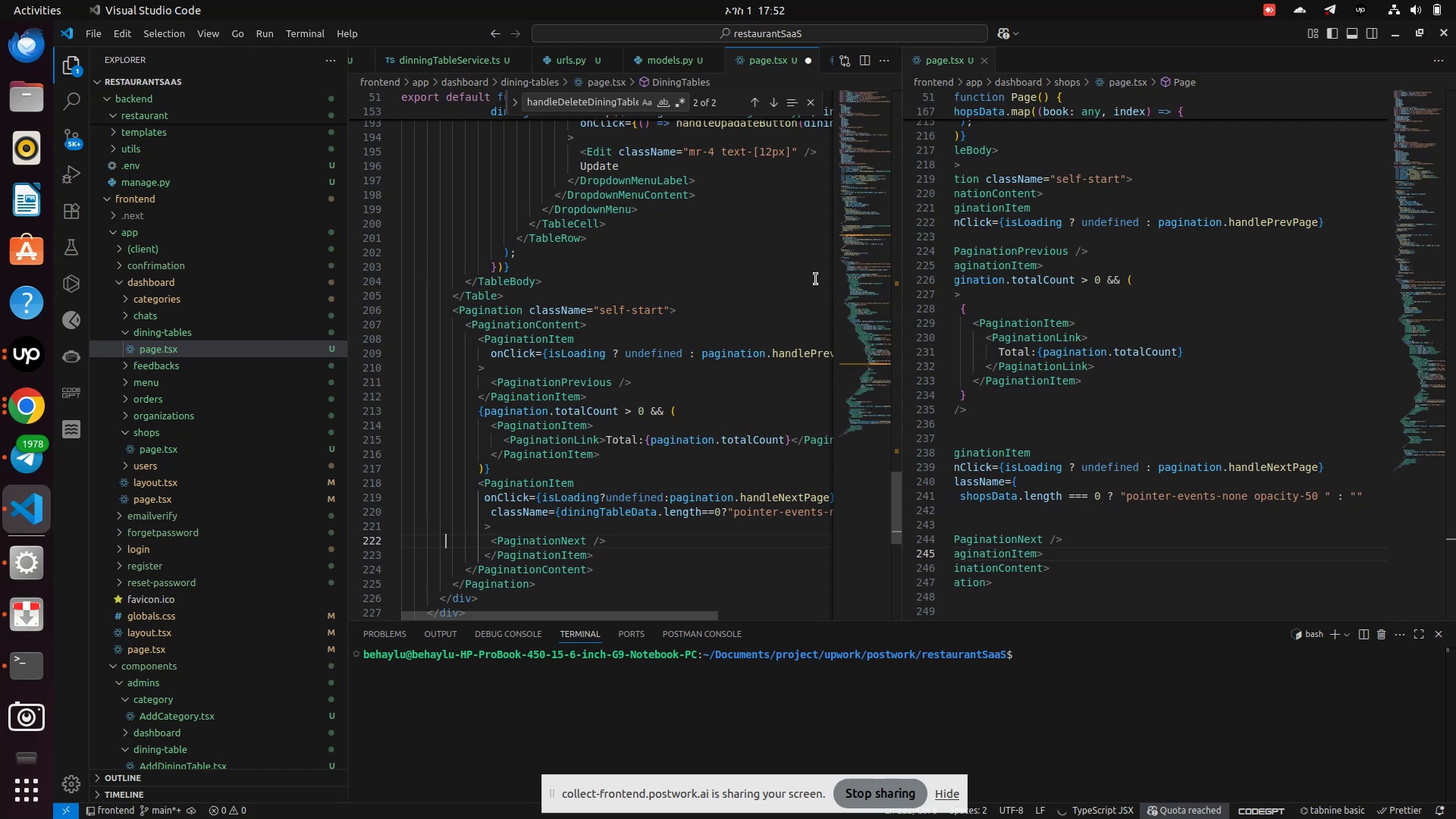 
key(ArrowLeft)
 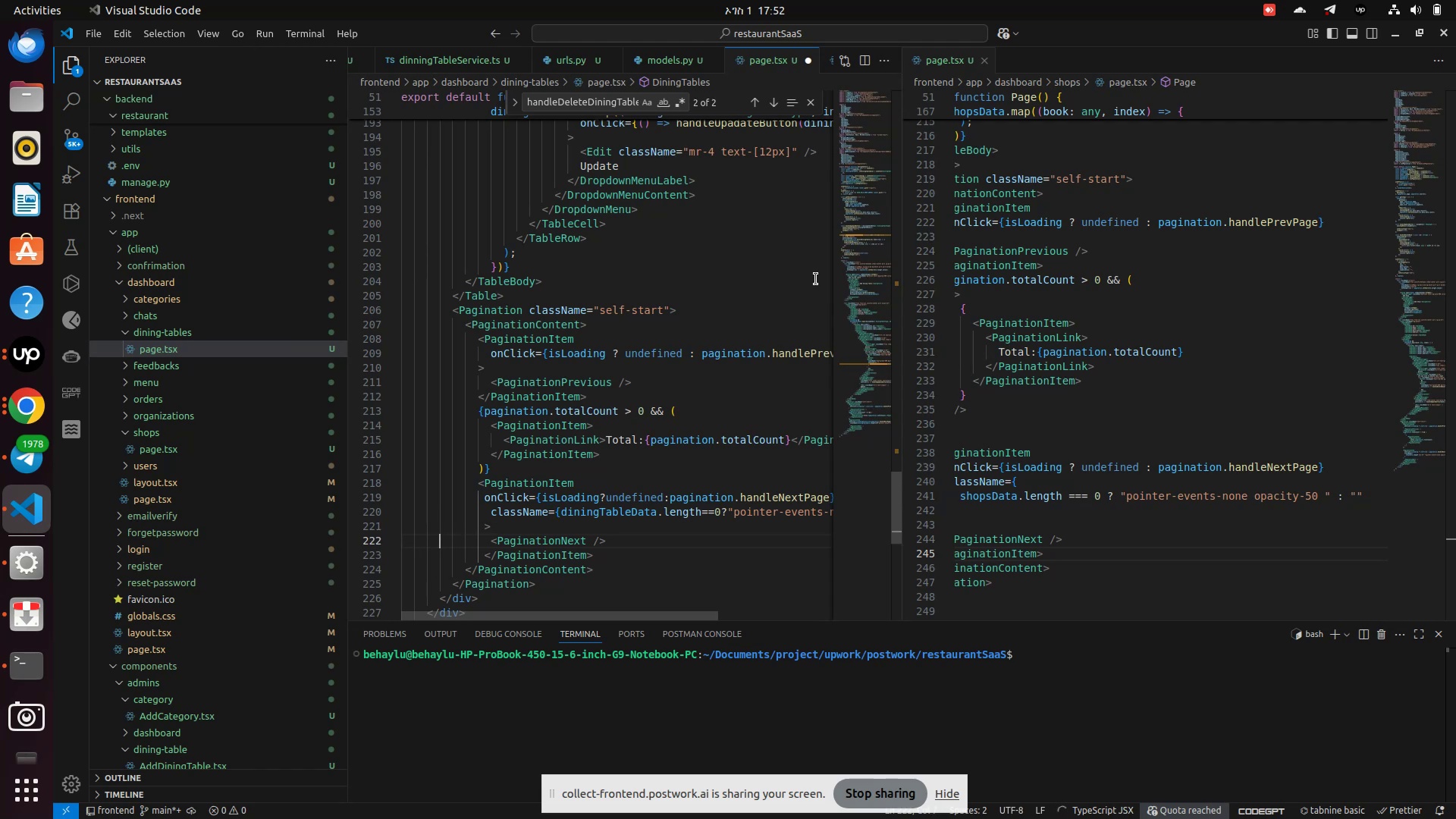 
key(ArrowDown)
 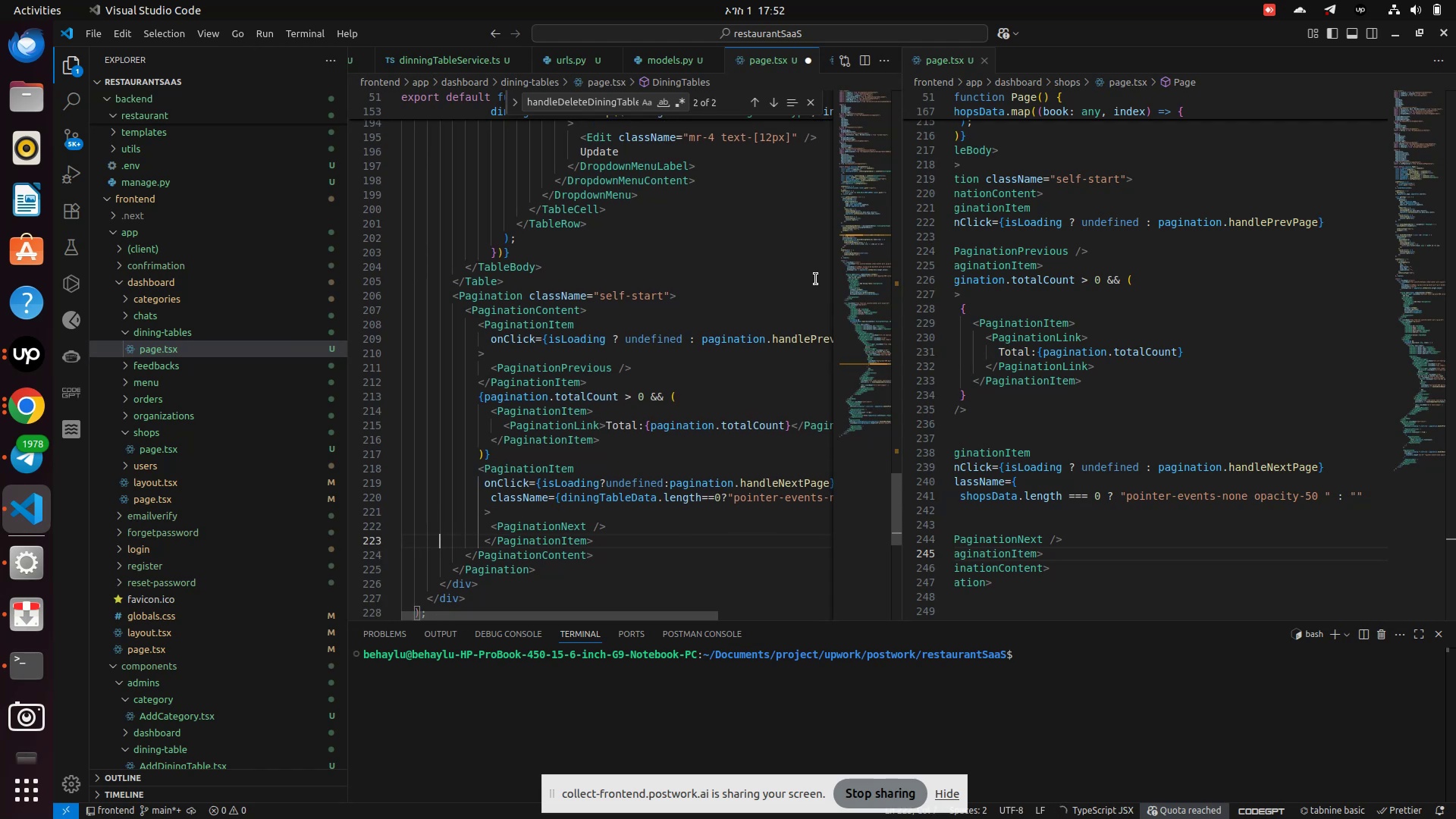 
hold_key(key=ArrowLeft, duration=1.52)
 